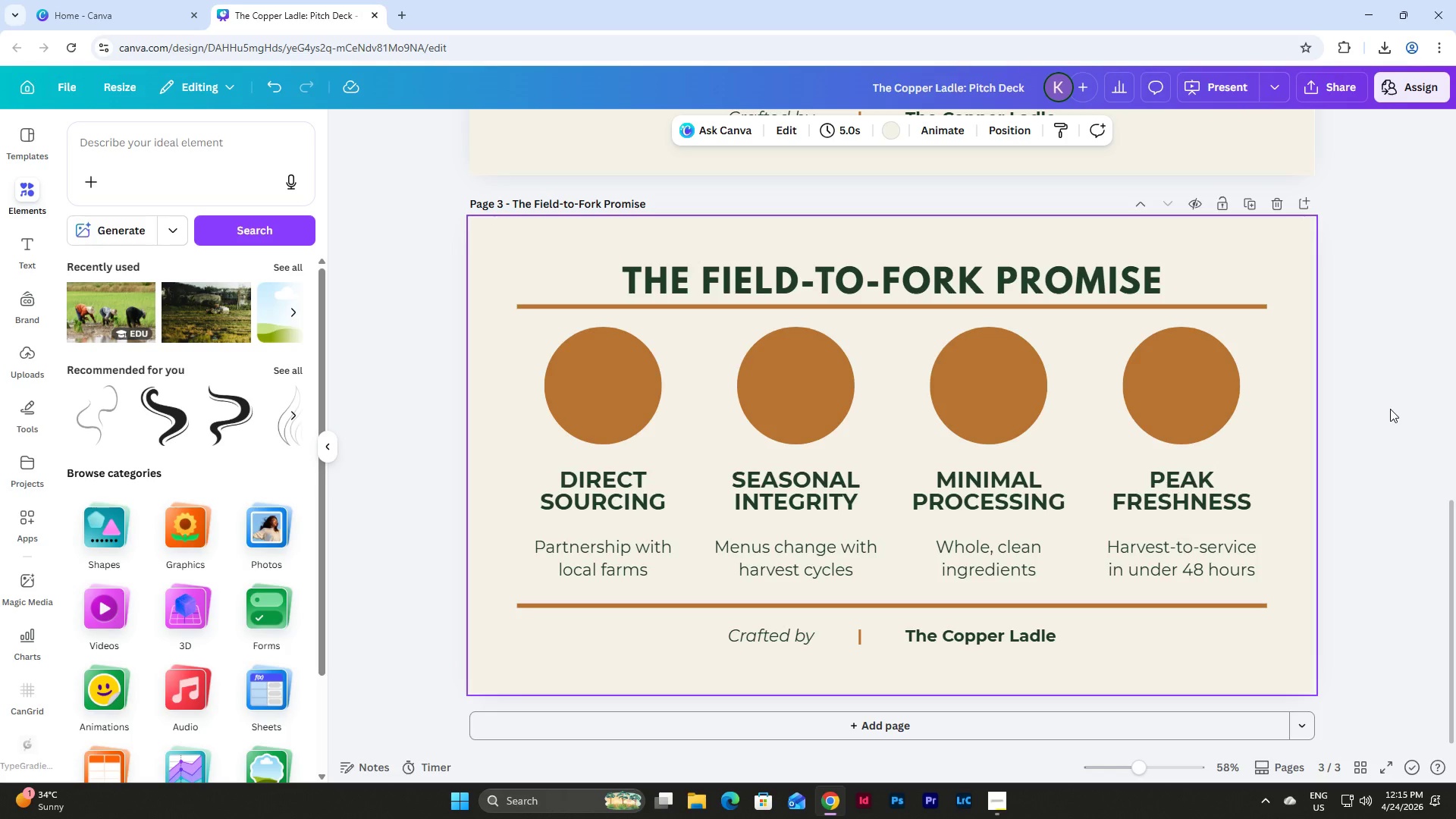 
wait(11.22)
 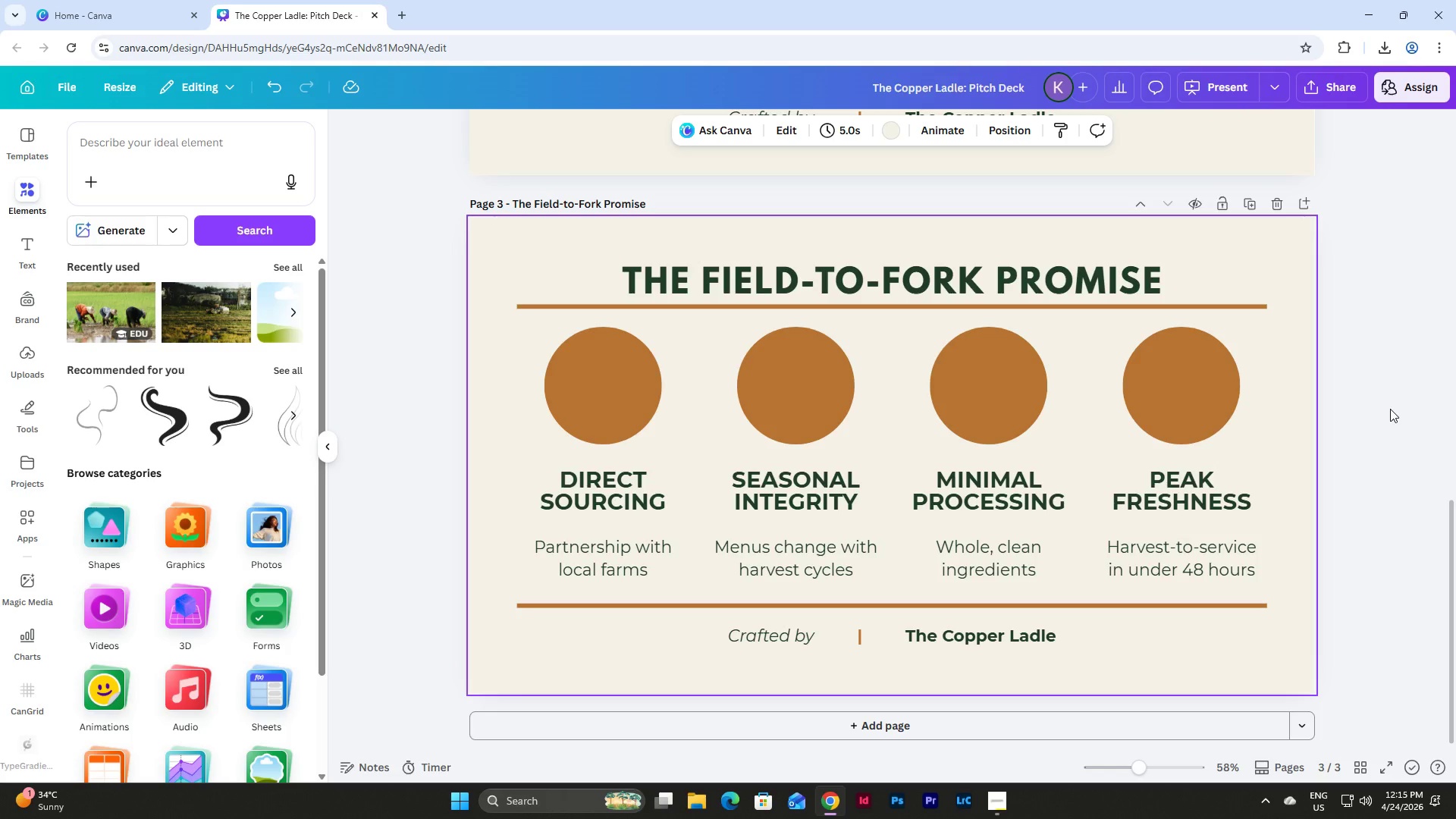 
left_click([1255, 607])
 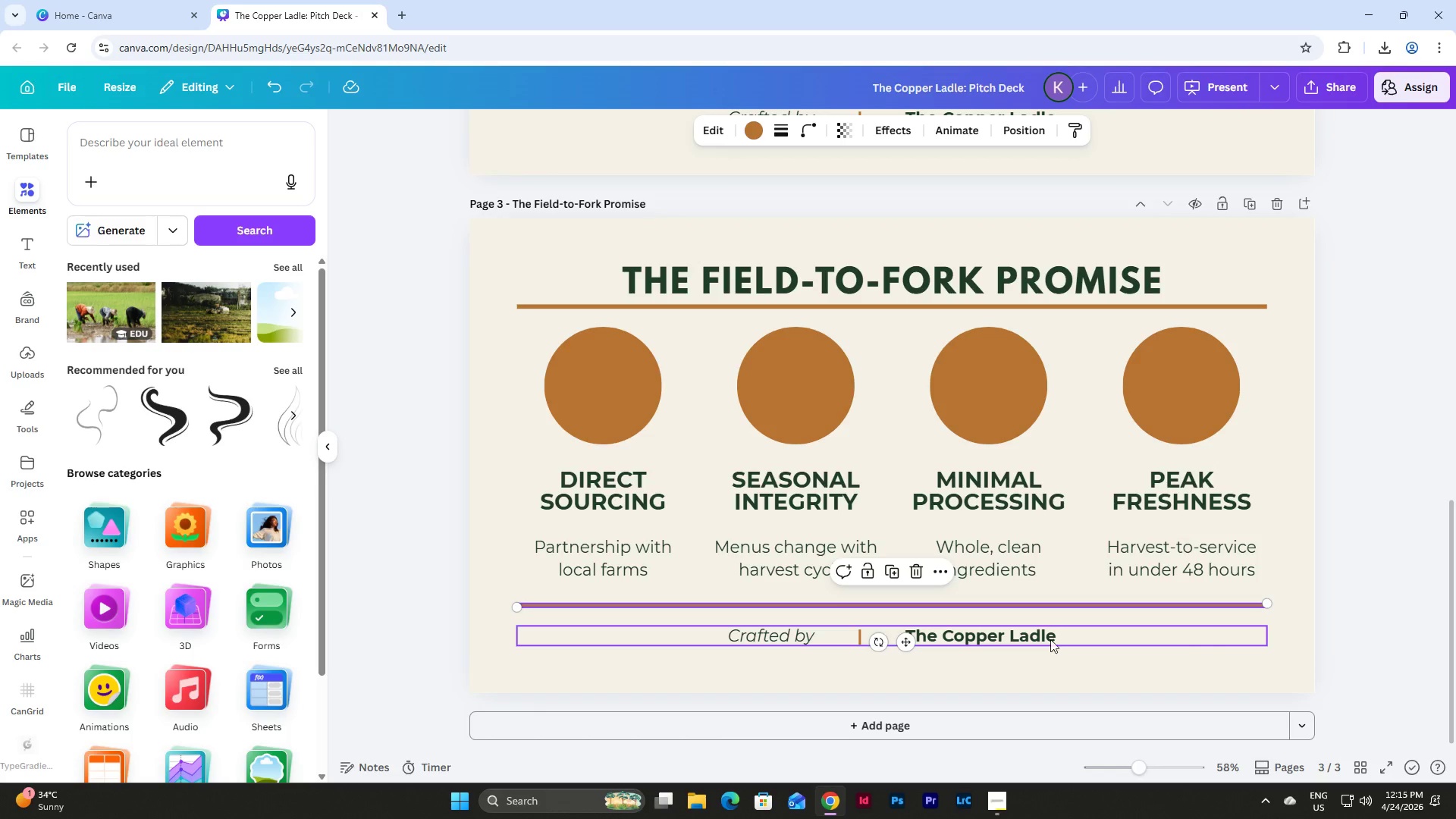 
left_click_drag(start_coordinate=[1269, 600], to_coordinate=[1268, 613])
 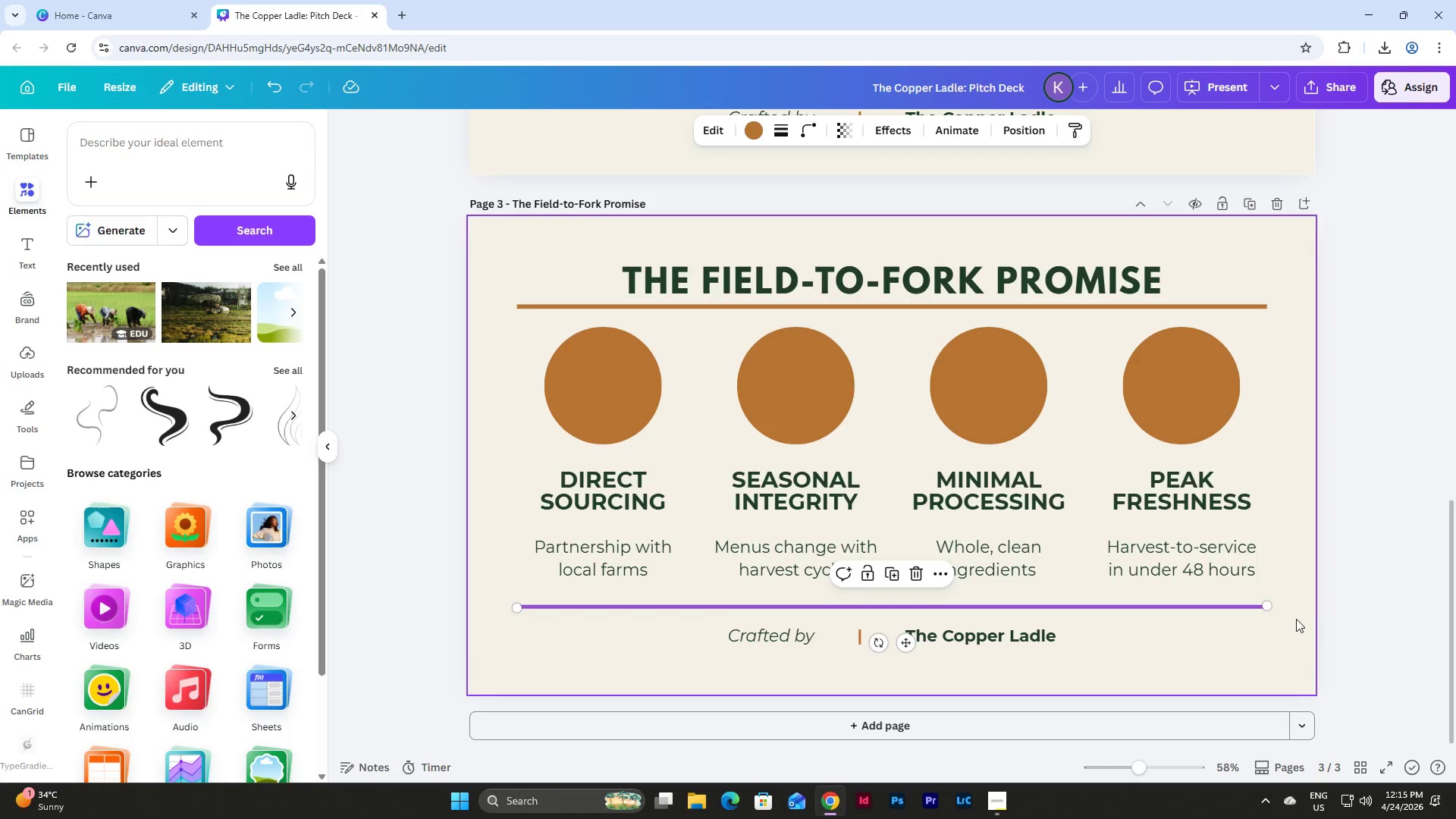 
left_click([1296, 619])
 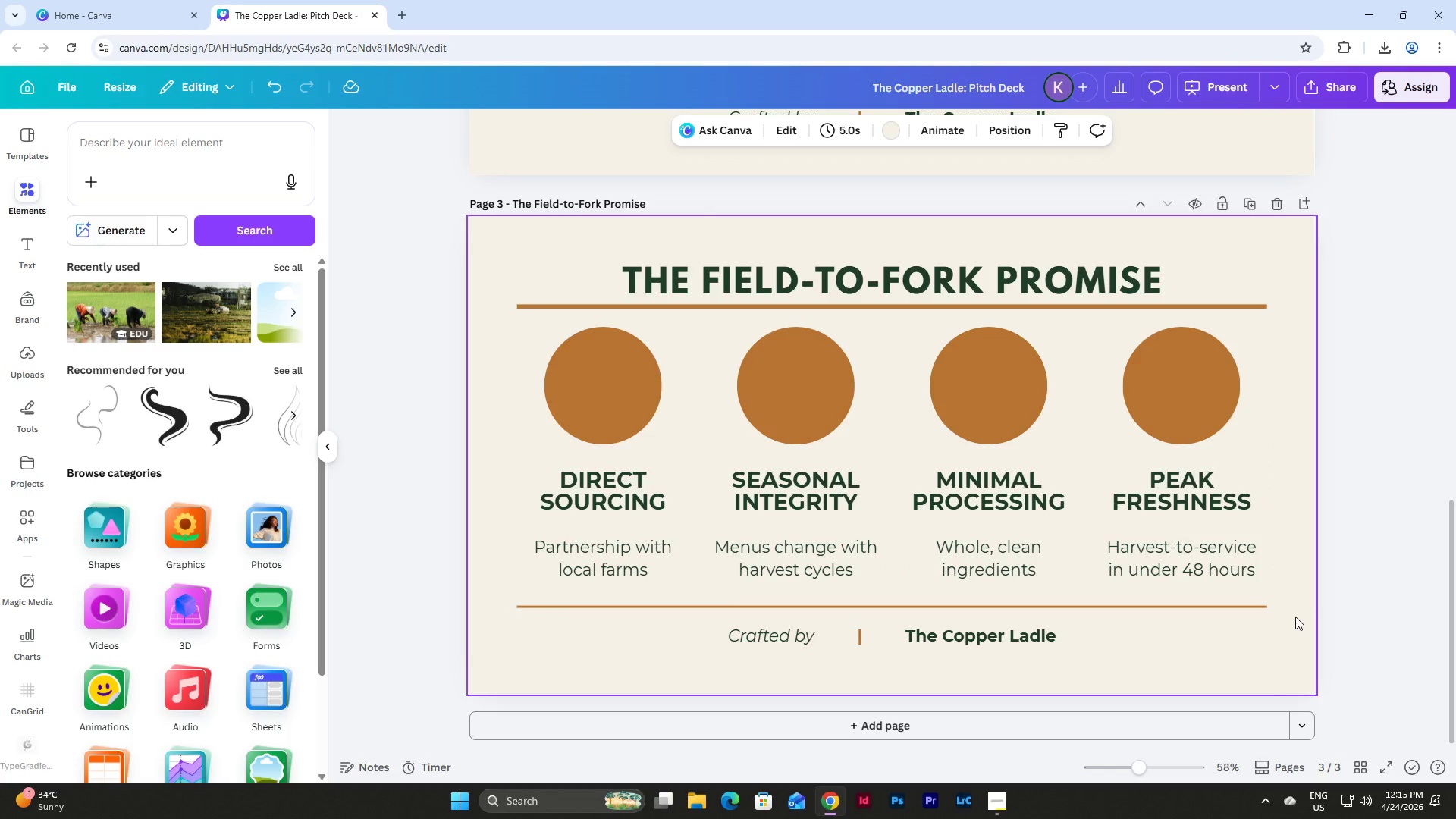 
wait(8.08)
 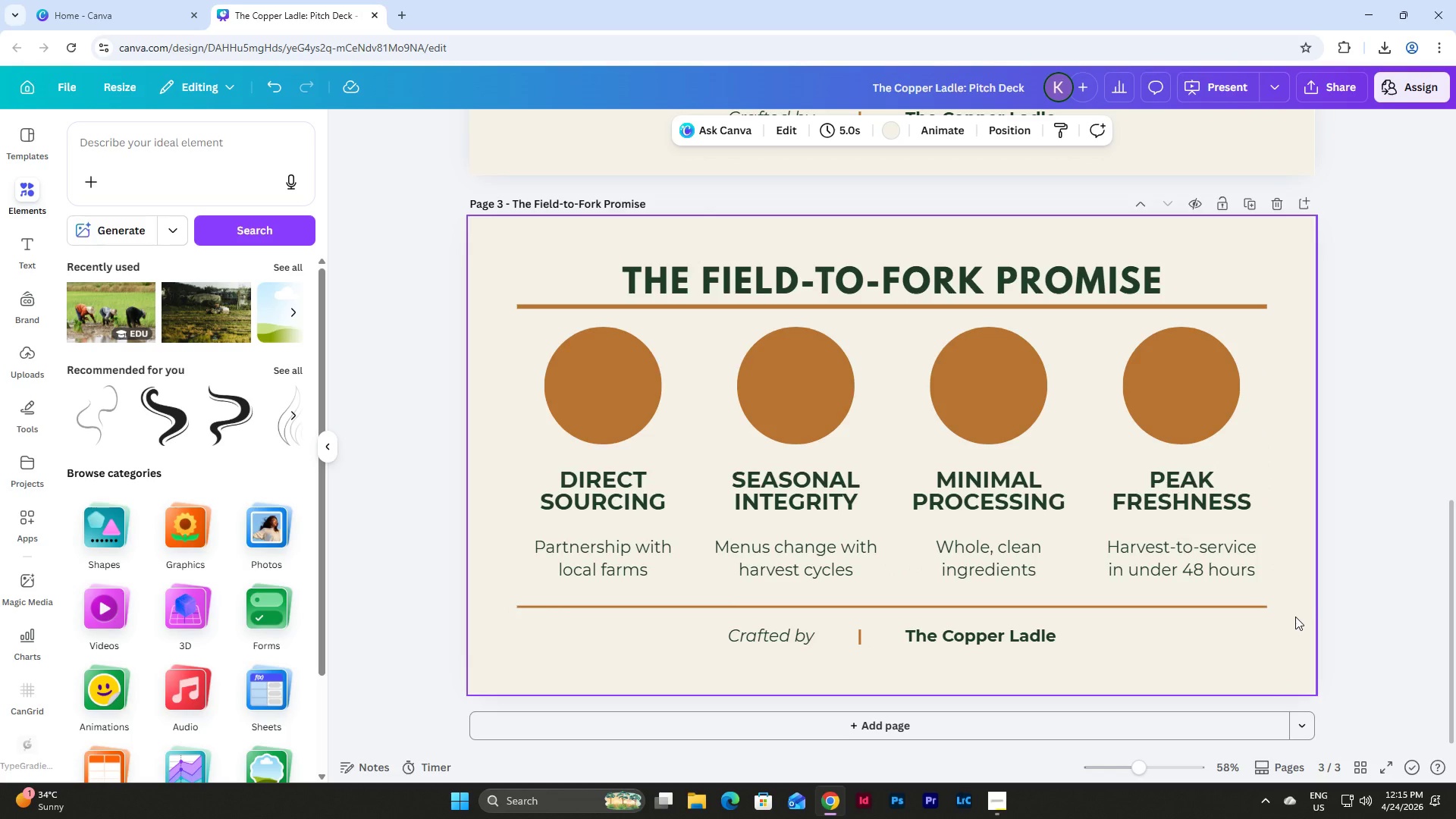 
left_click_drag(start_coordinate=[1285, 580], to_coordinate=[502, 467])
 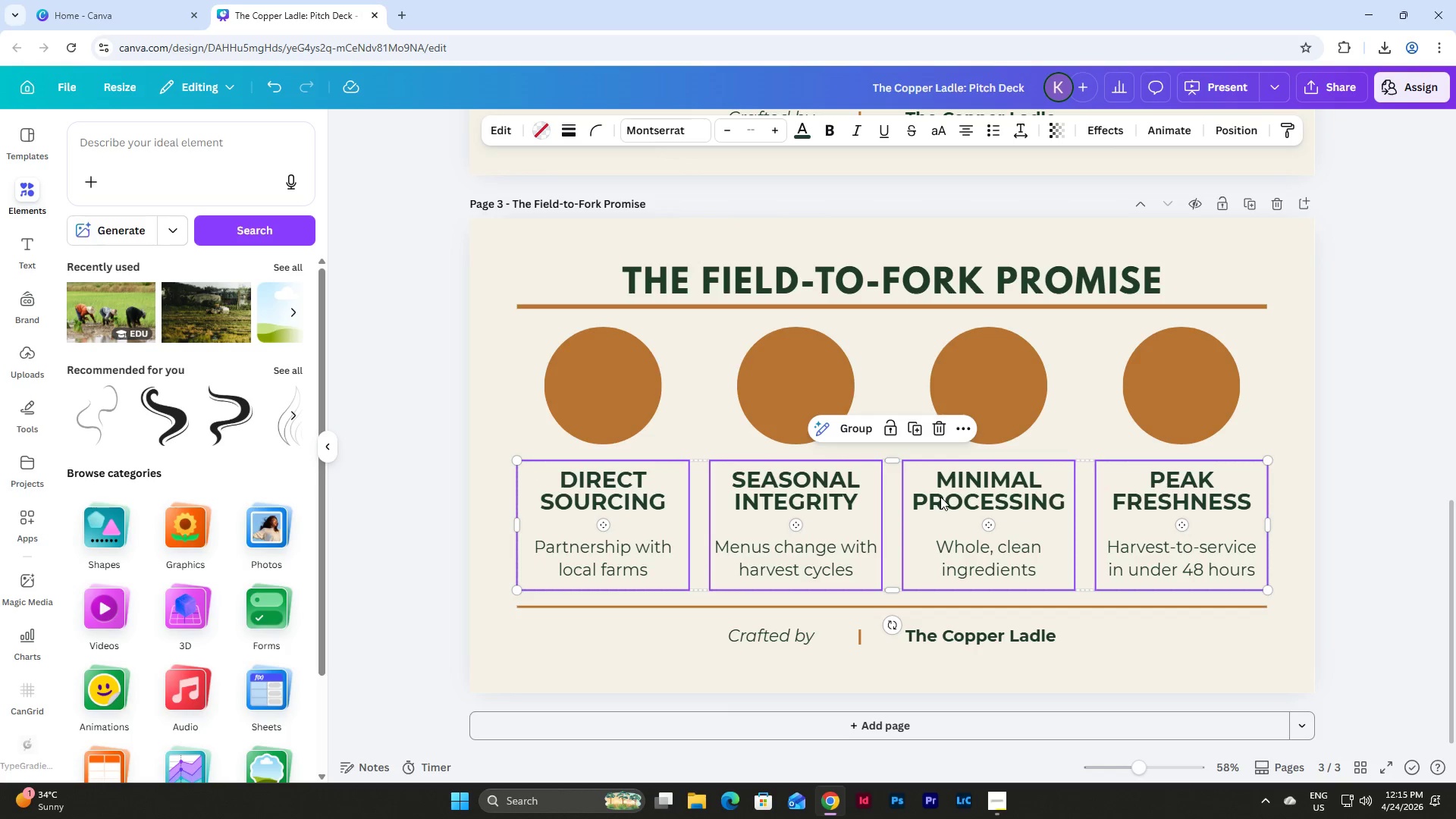 
left_click_drag(start_coordinate=[940, 491], to_coordinate=[940, 508])
 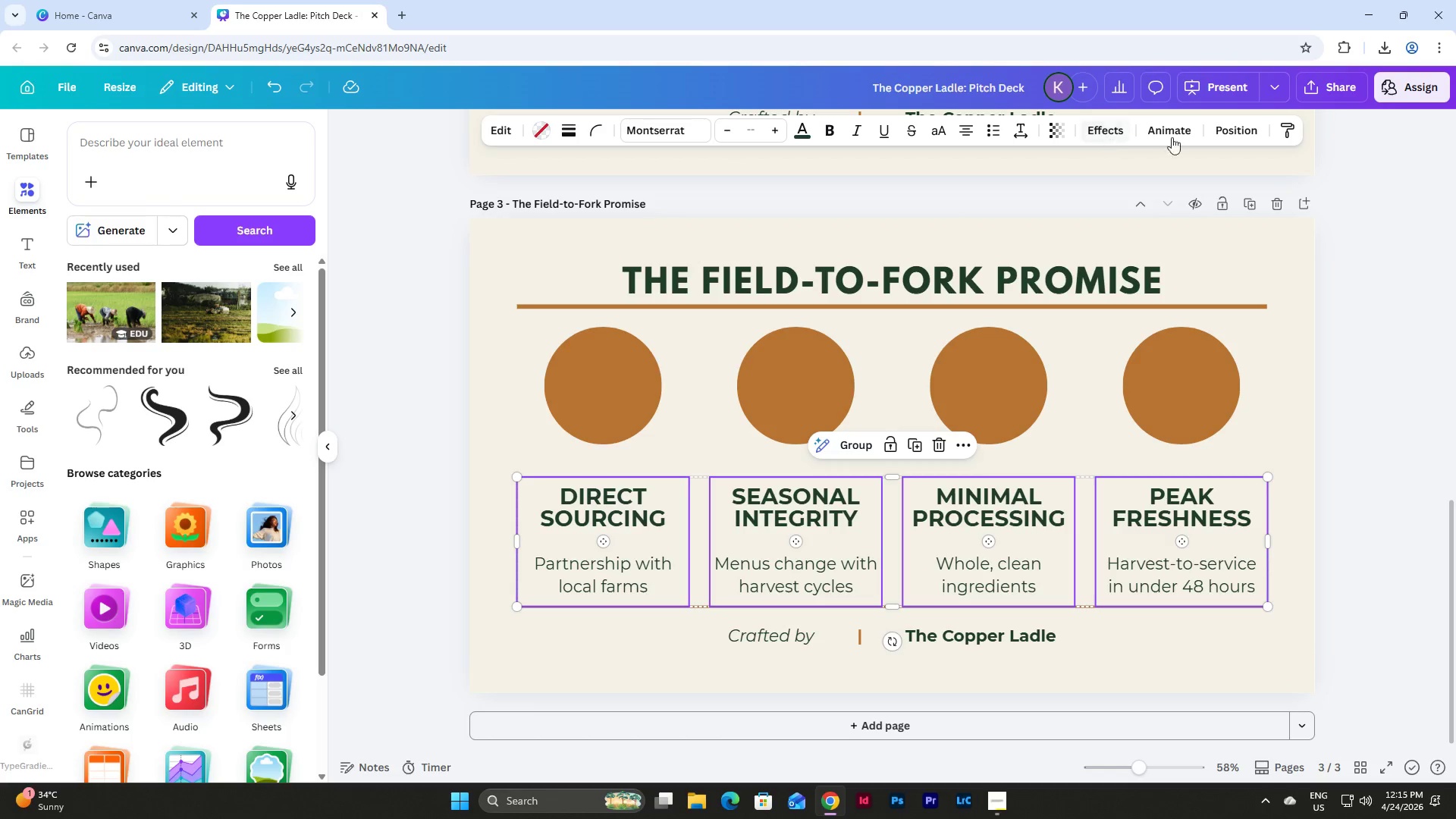 
wait(5.44)
 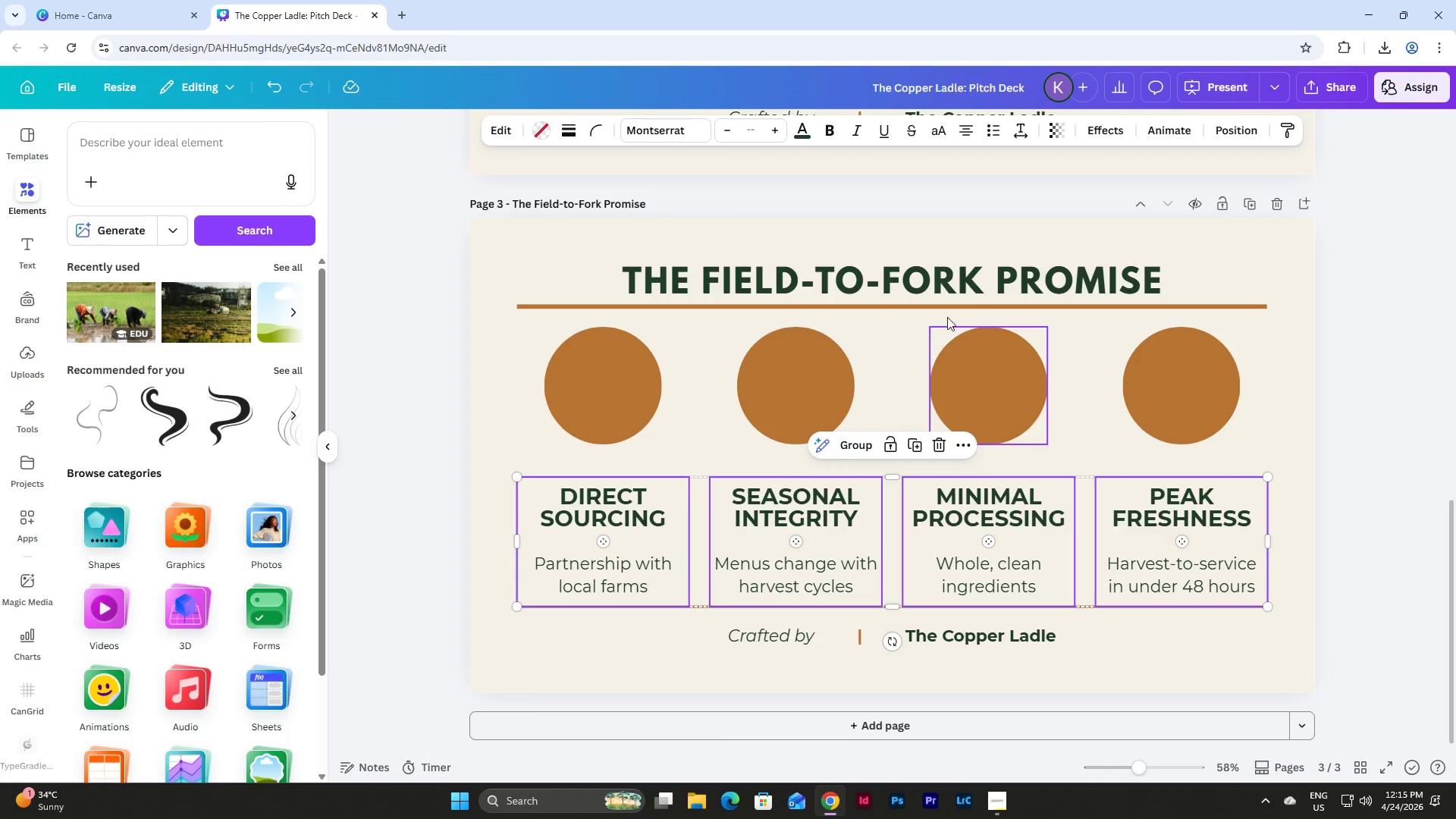 
left_click([1219, 130])
 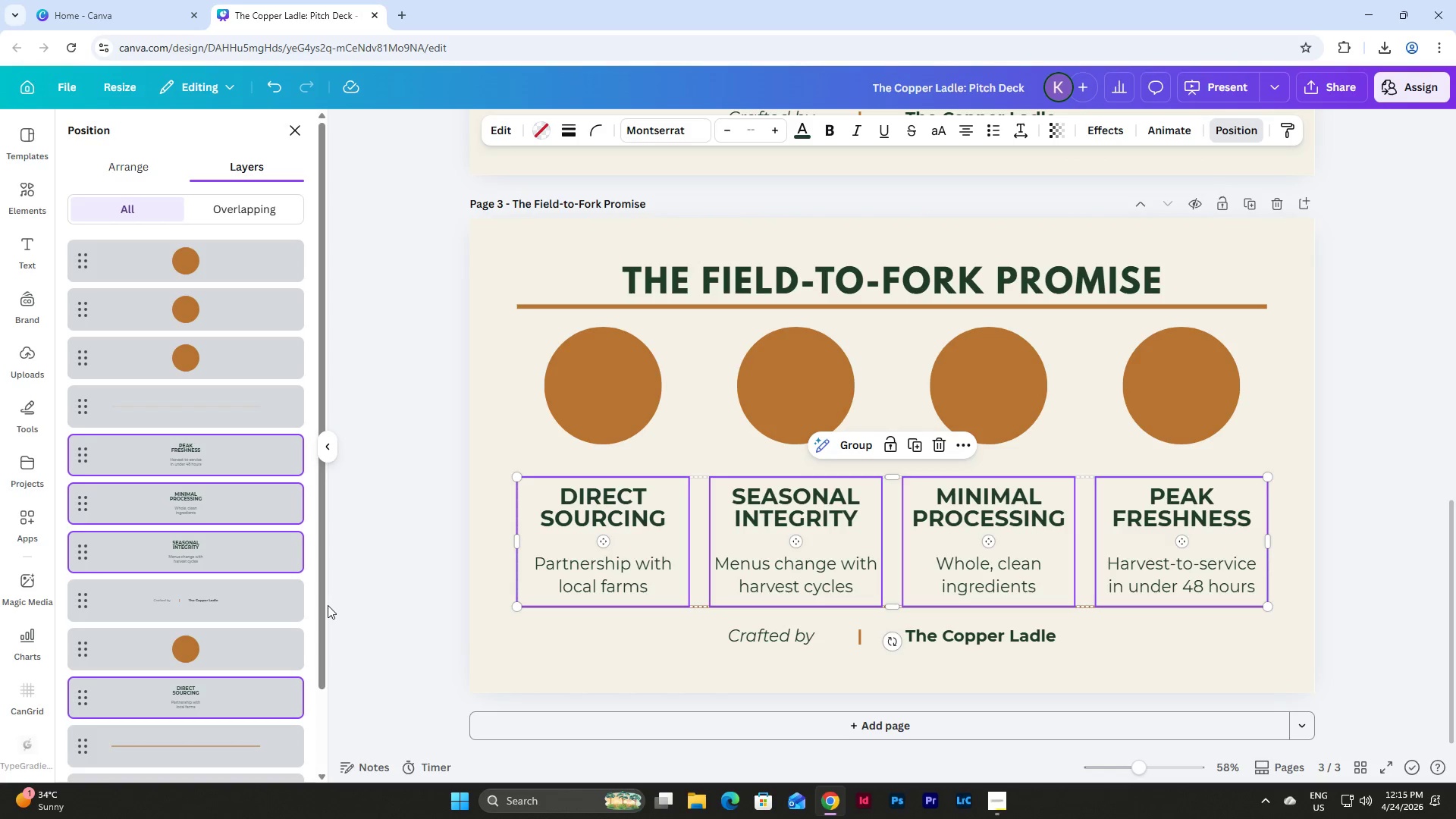 
left_click([241, 742])
 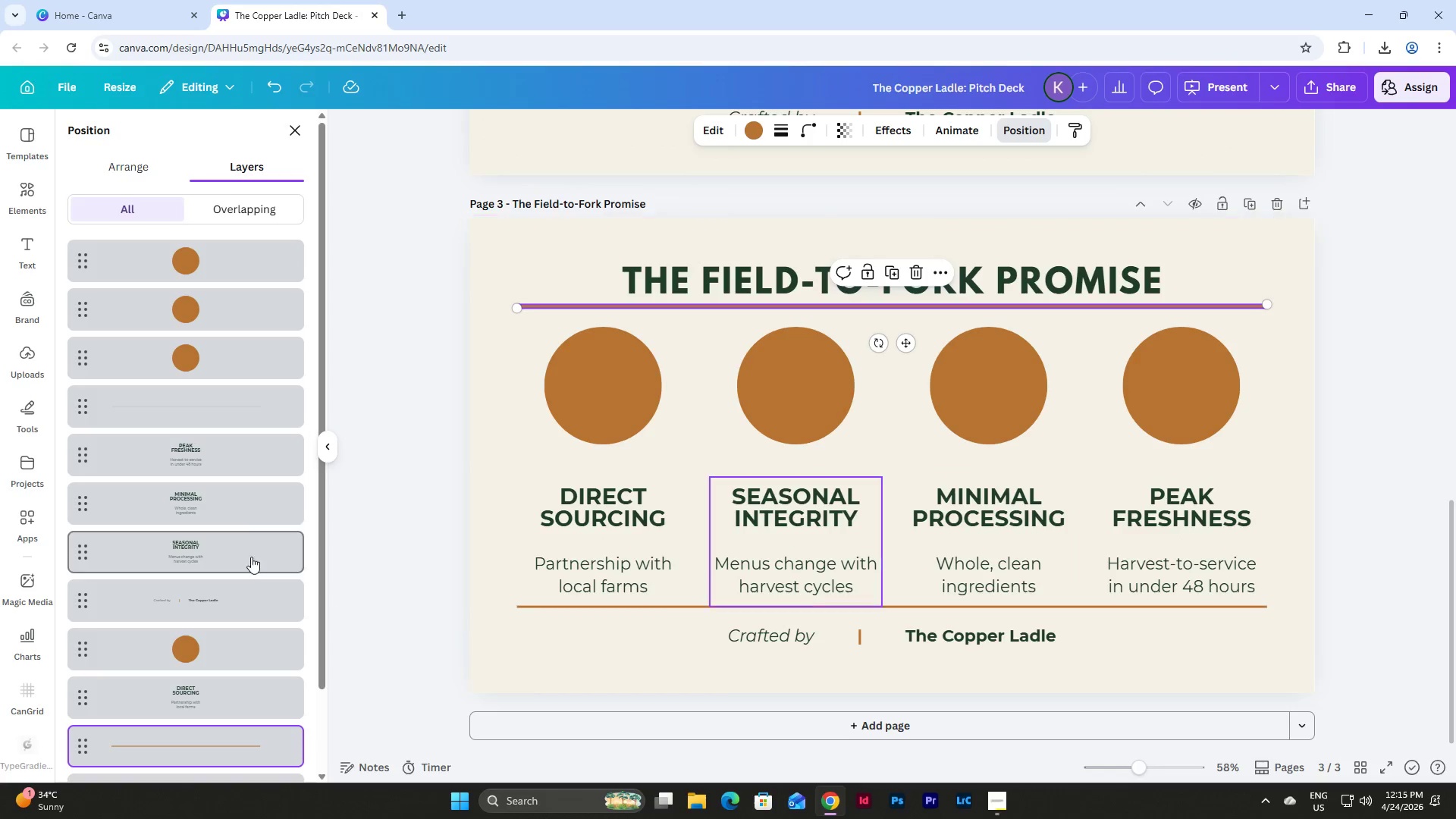 
scroll: coordinate [257, 541], scroll_direction: down, amount: 4.0
 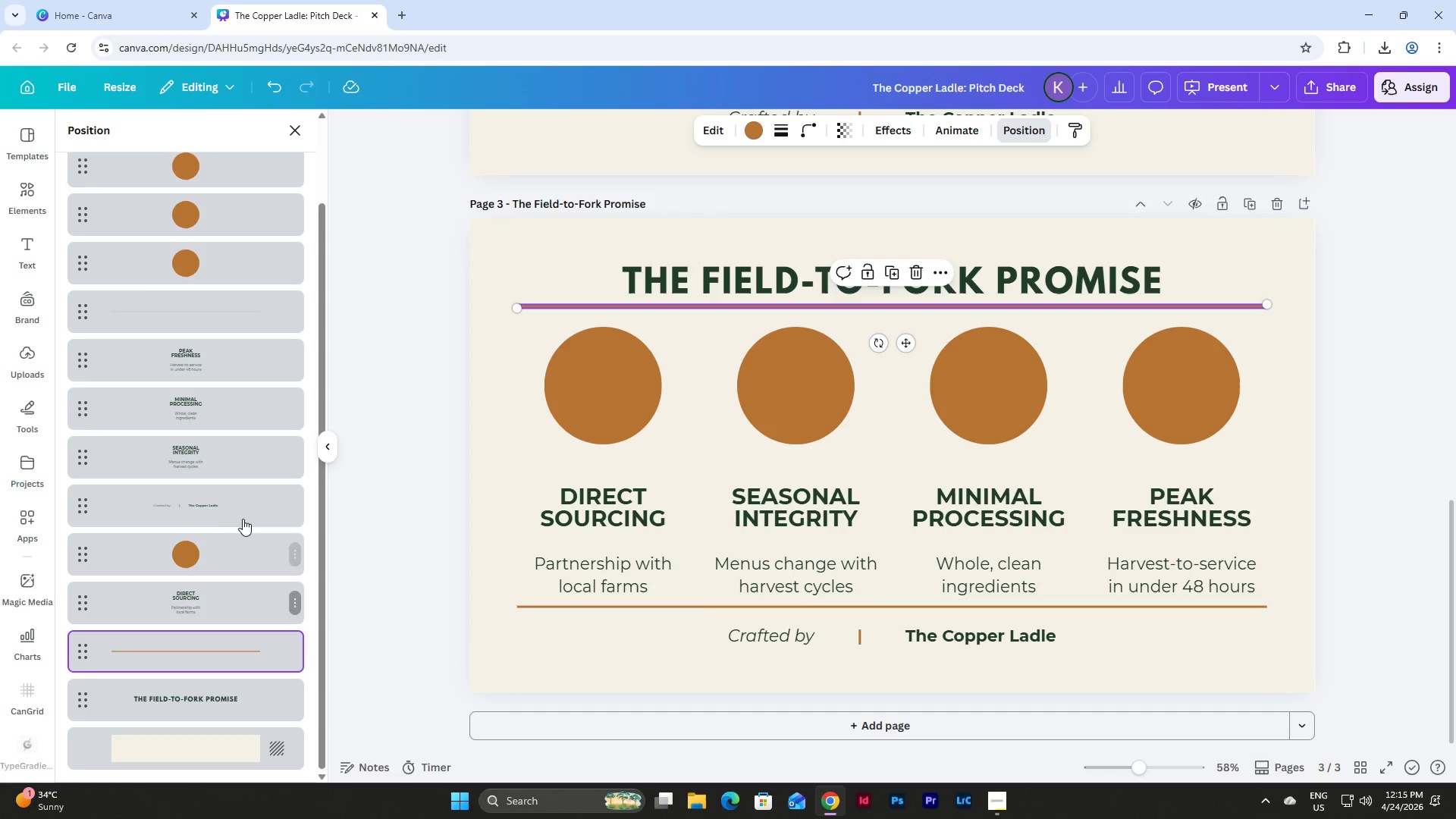 
scroll: coordinate [243, 513], scroll_direction: up, amount: 4.0
 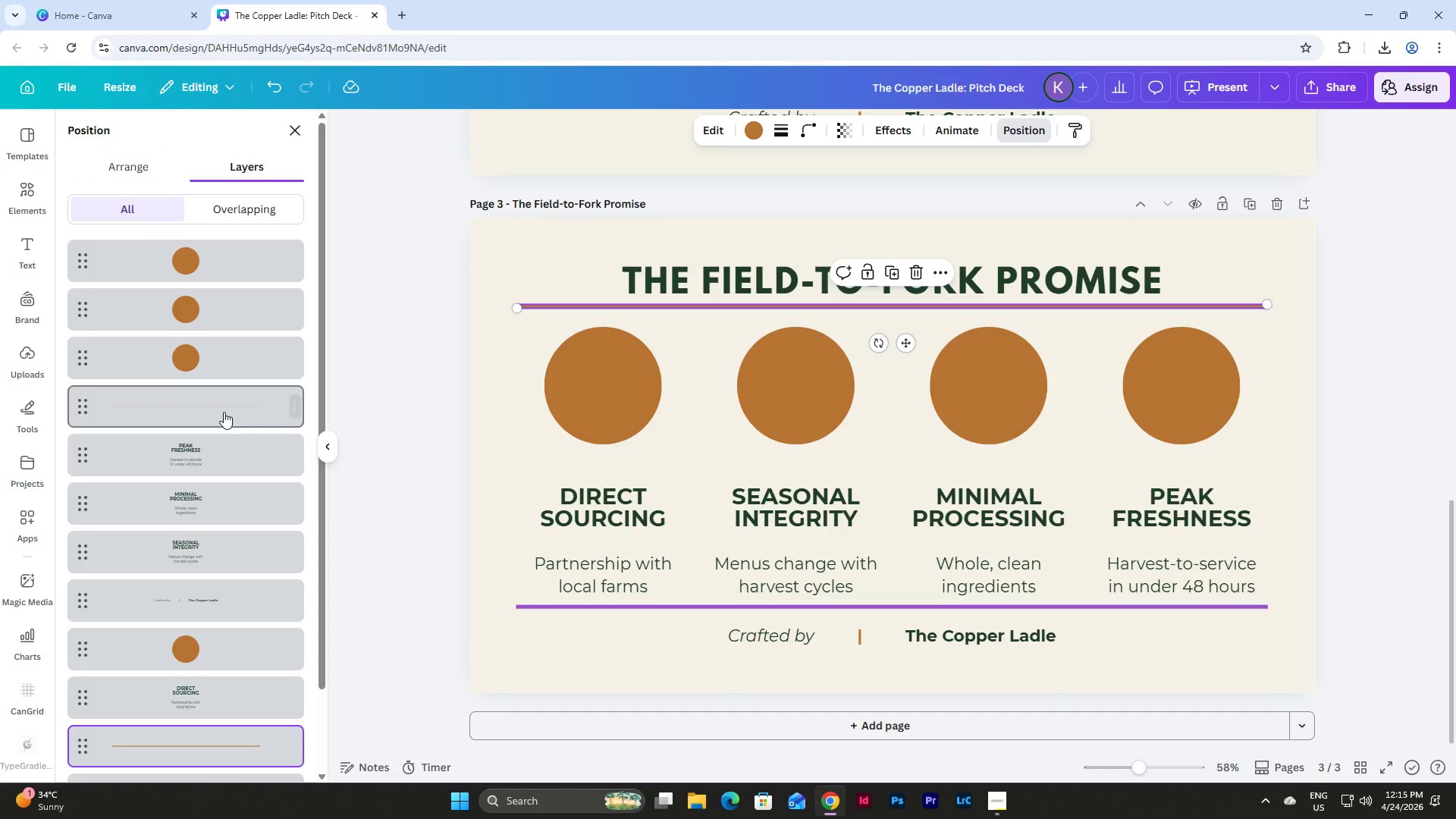 
left_click([223, 412])
 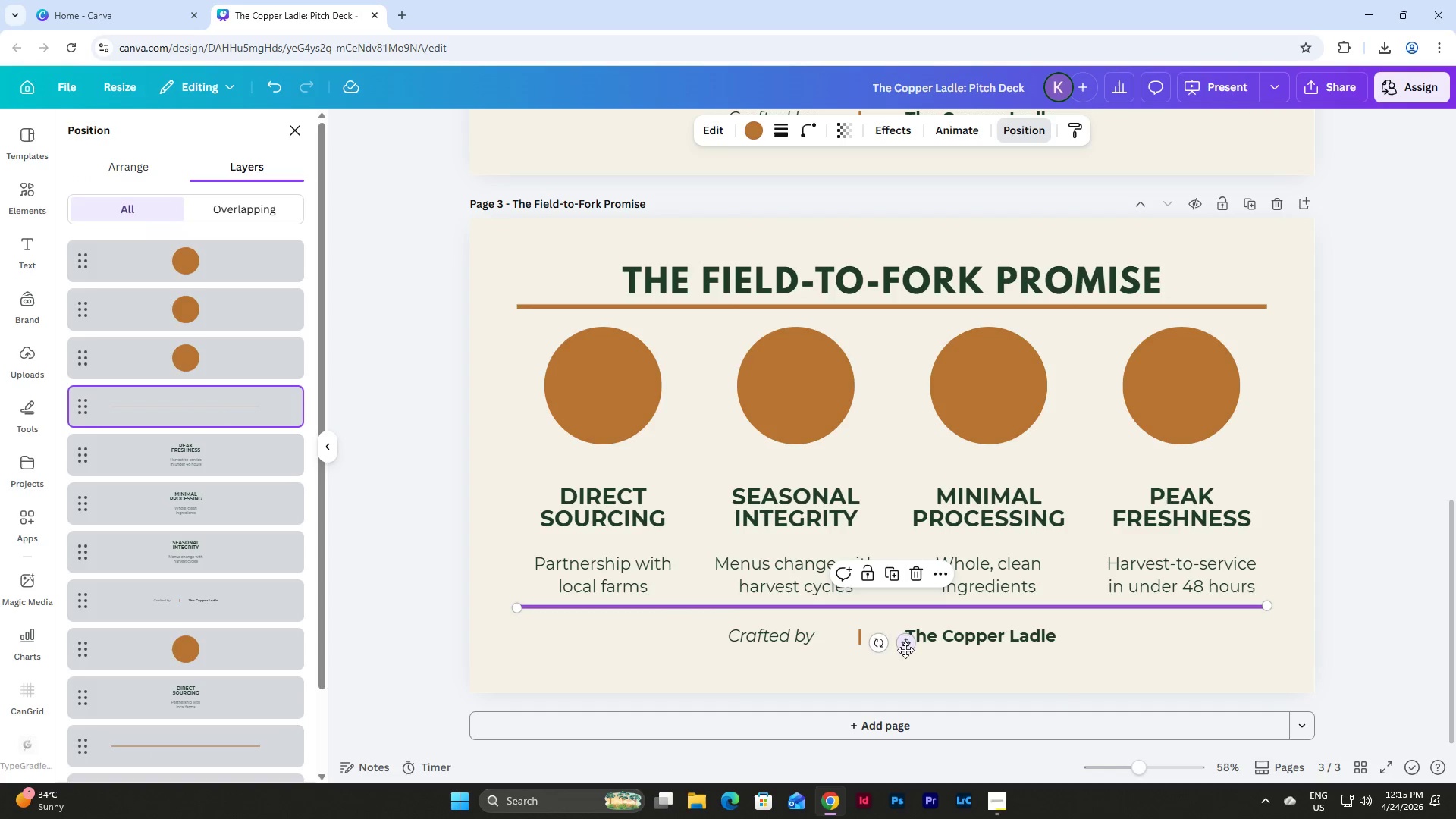 
left_click_drag(start_coordinate=[905, 647], to_coordinate=[906, 509])
 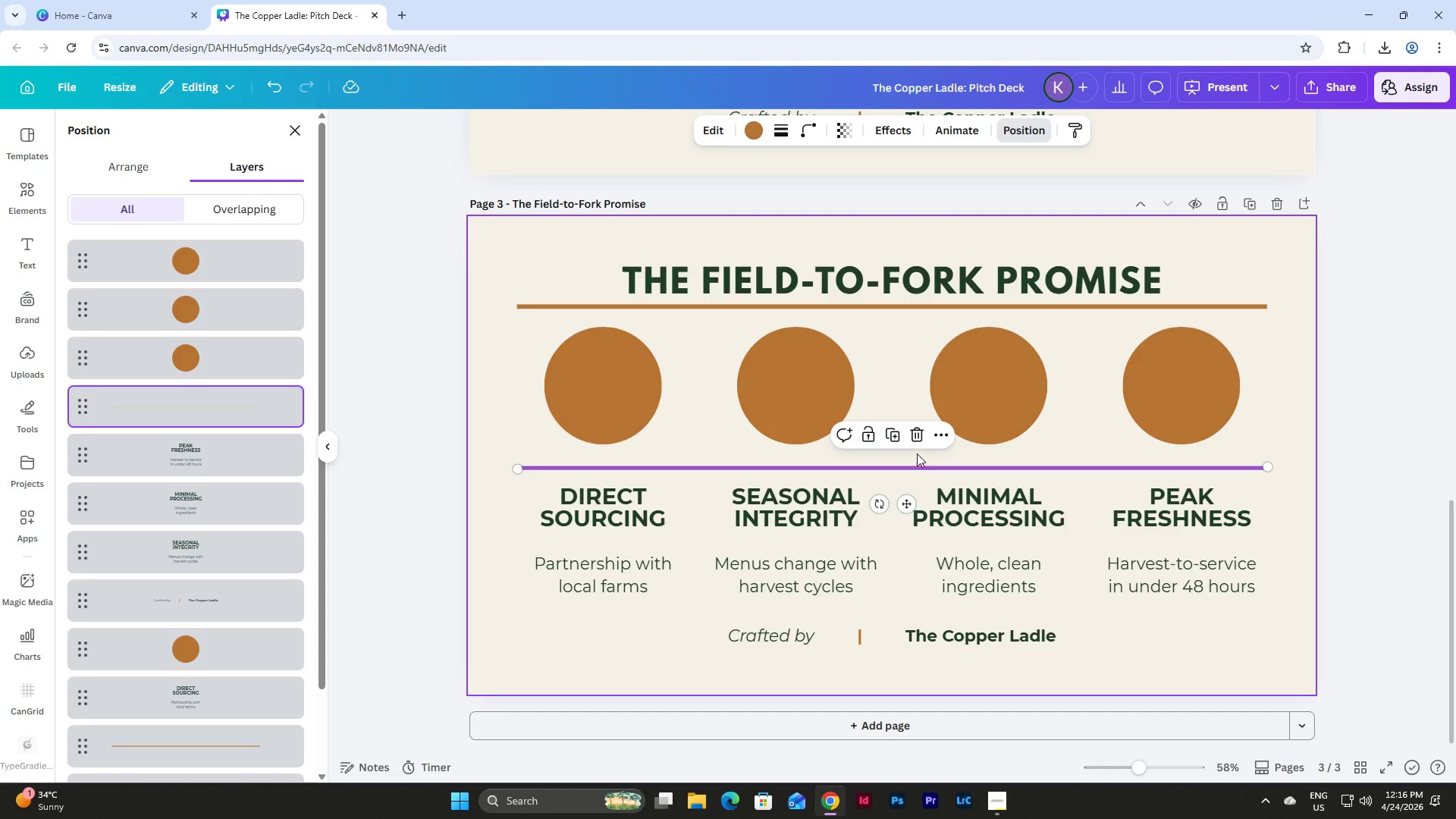 
left_click([915, 427])
 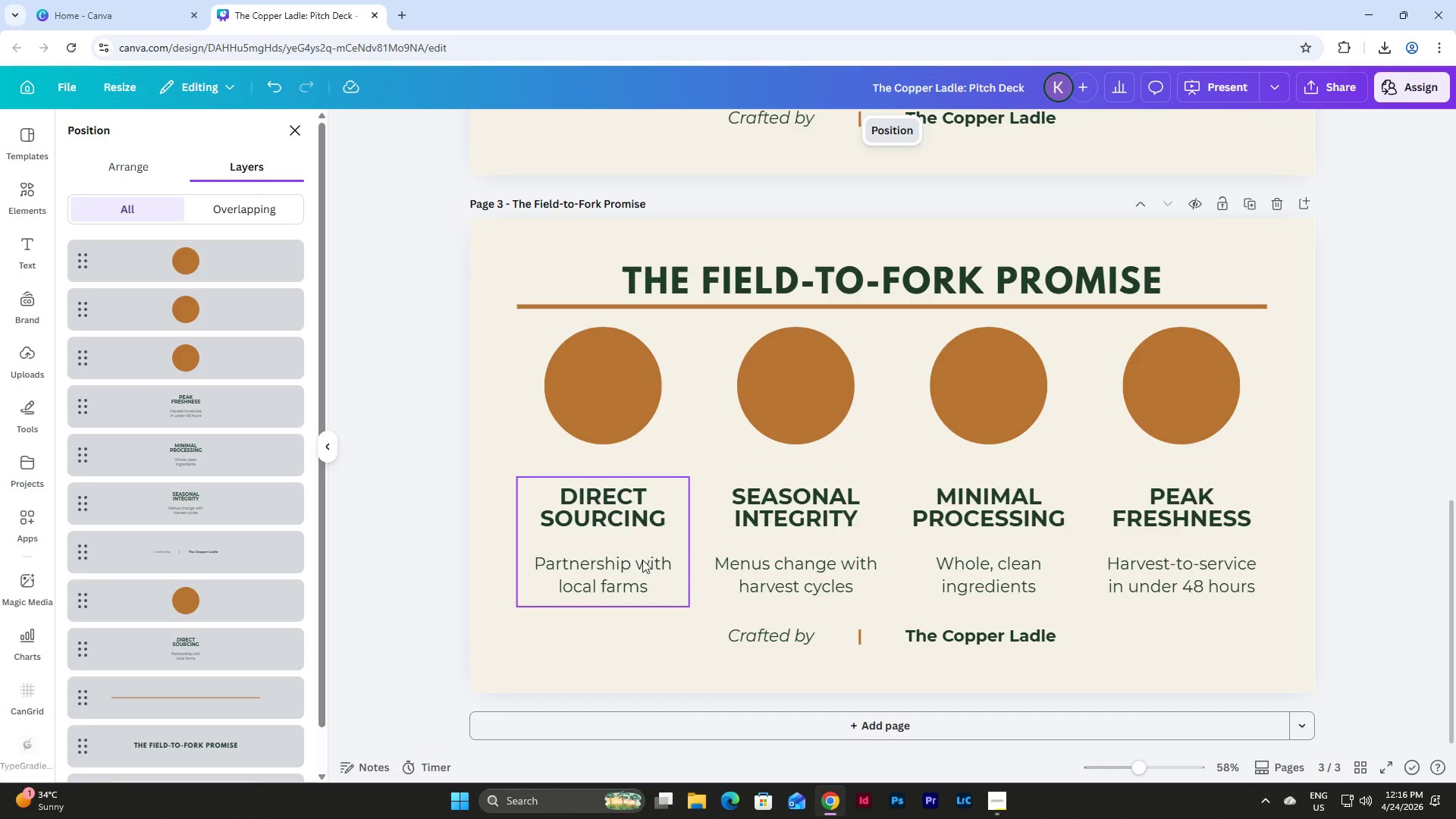 
wait(5.51)
 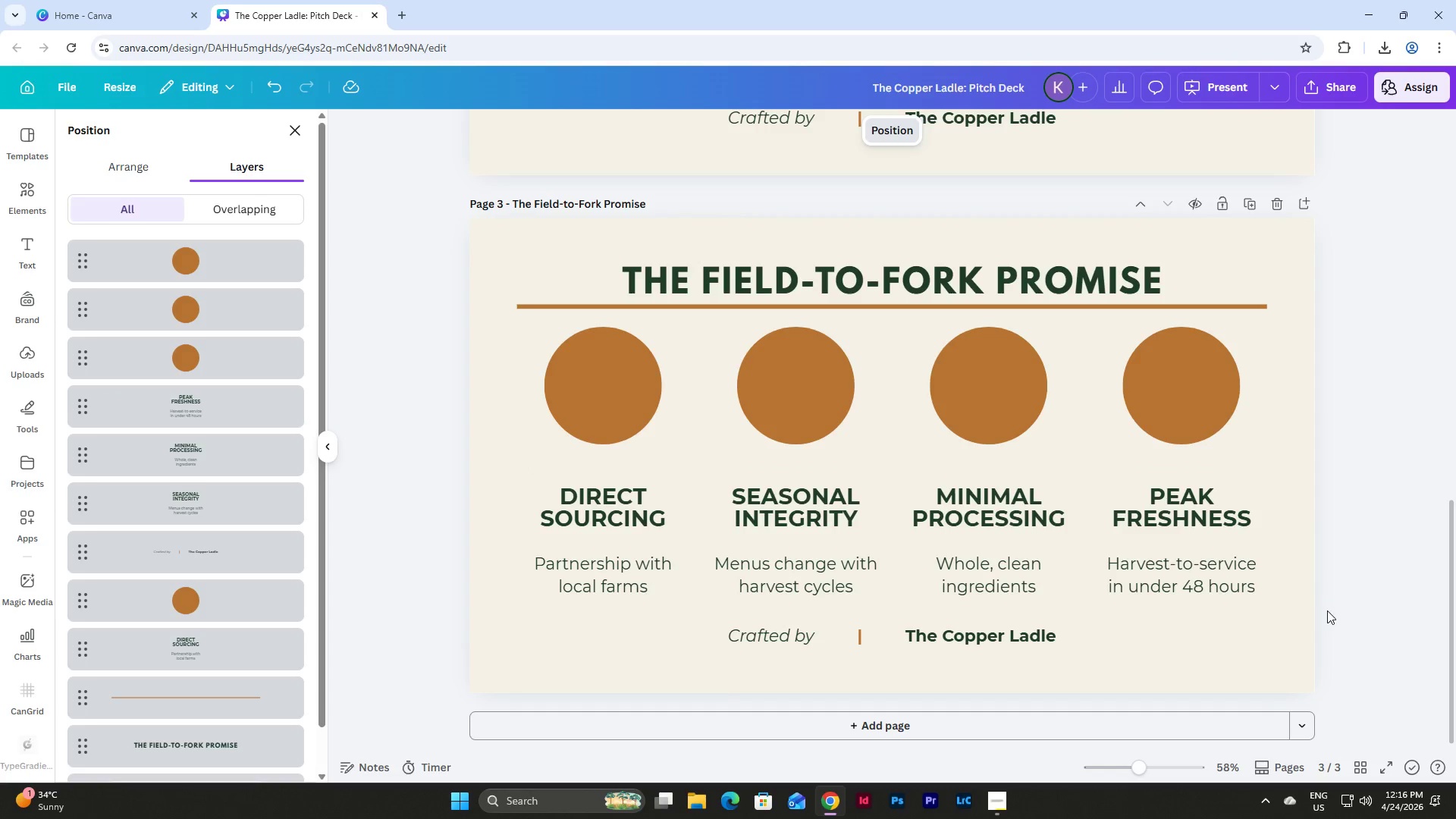 
left_click_drag(start_coordinate=[1282, 604], to_coordinate=[508, 485])
 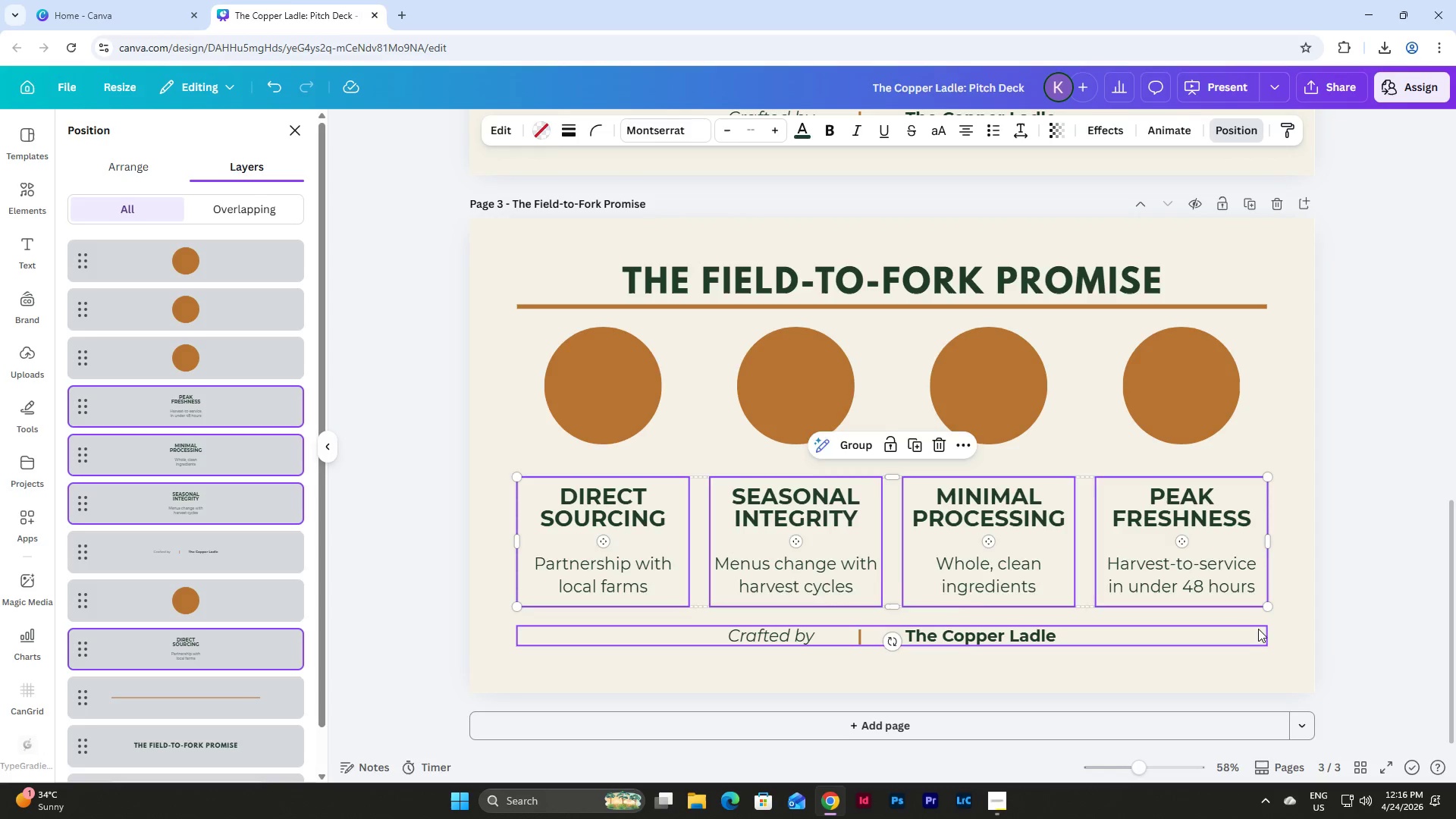 
left_click([1261, 635])
 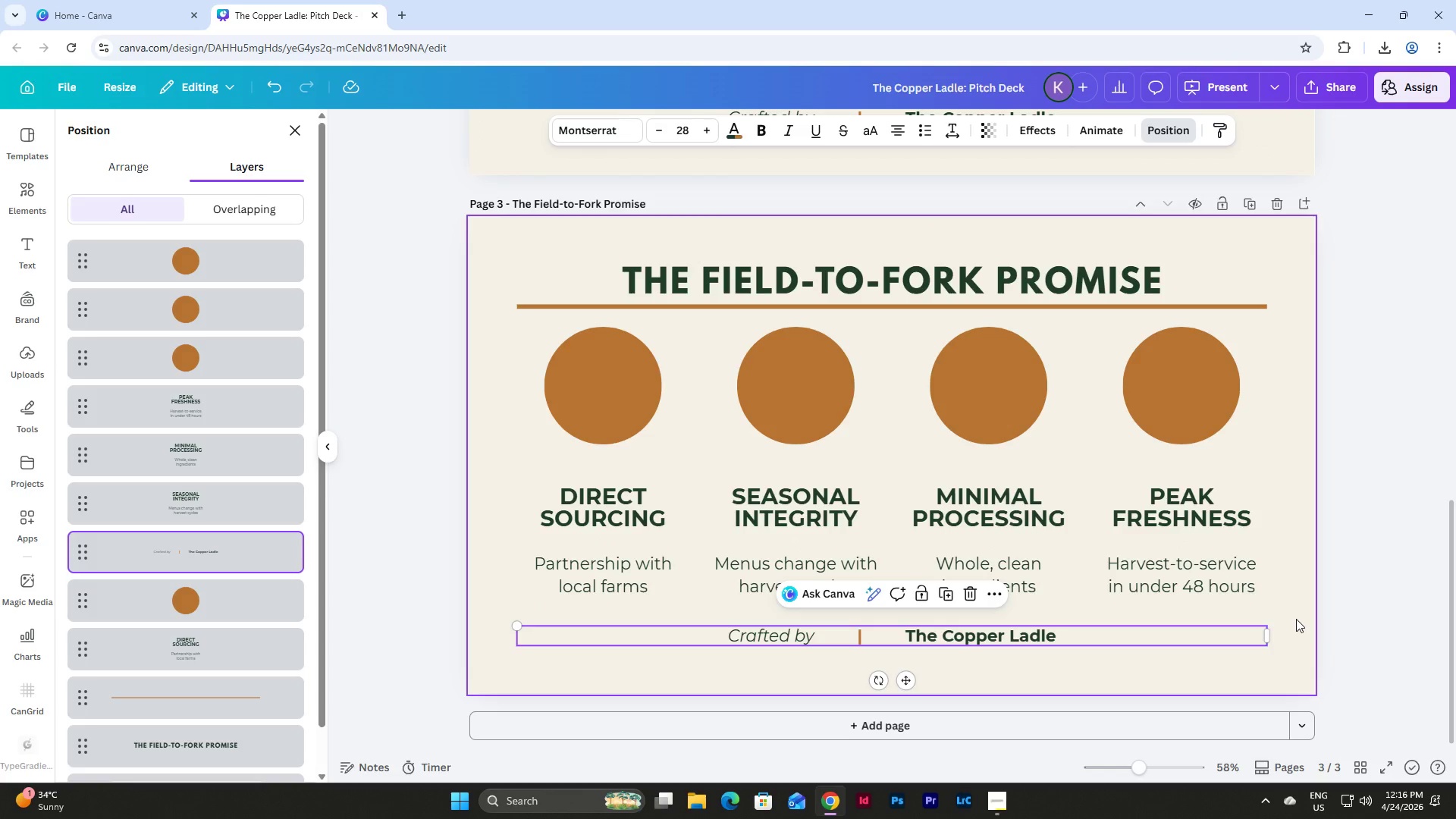 
left_click([1296, 619])
 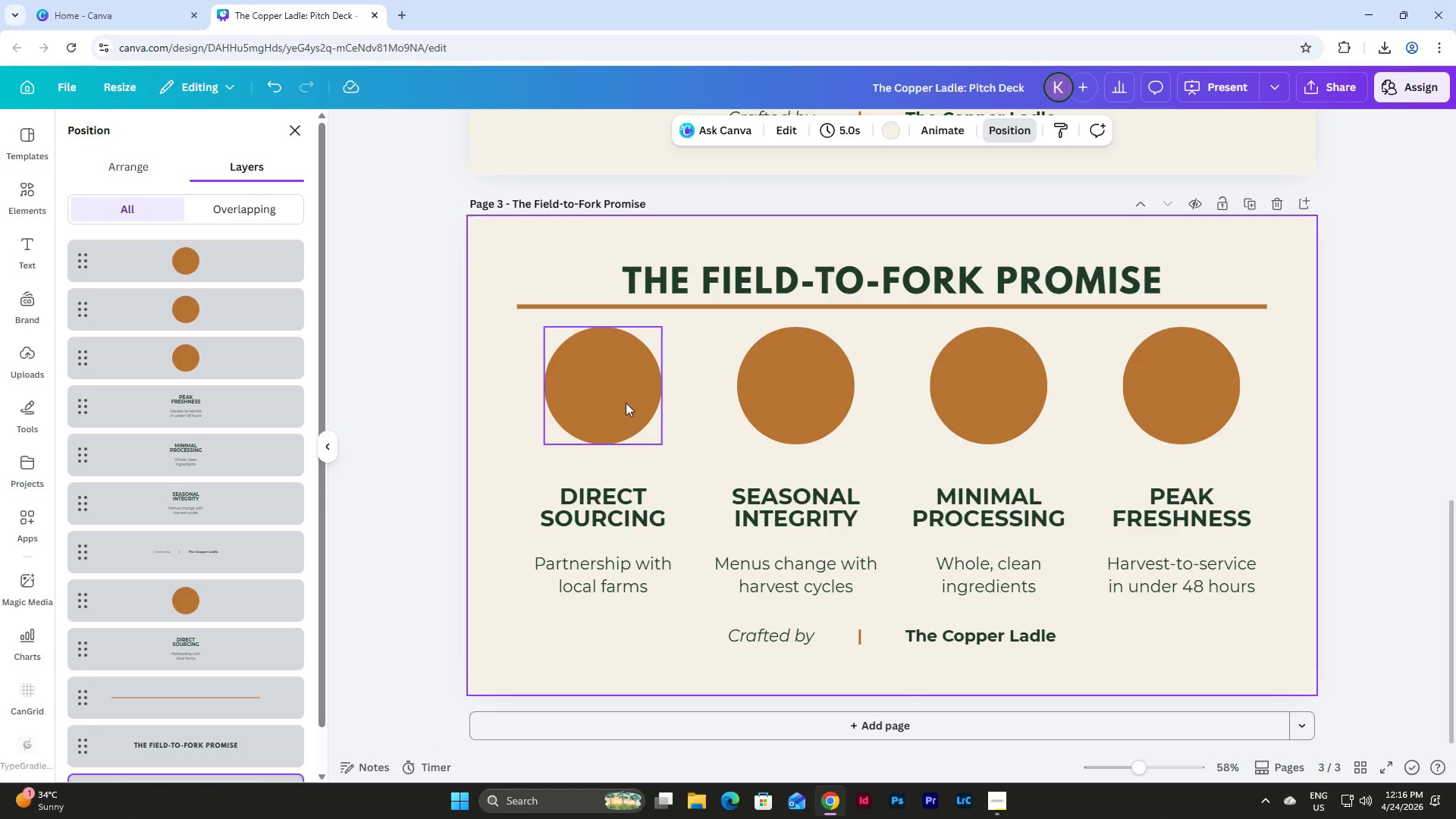 
wait(16.39)
 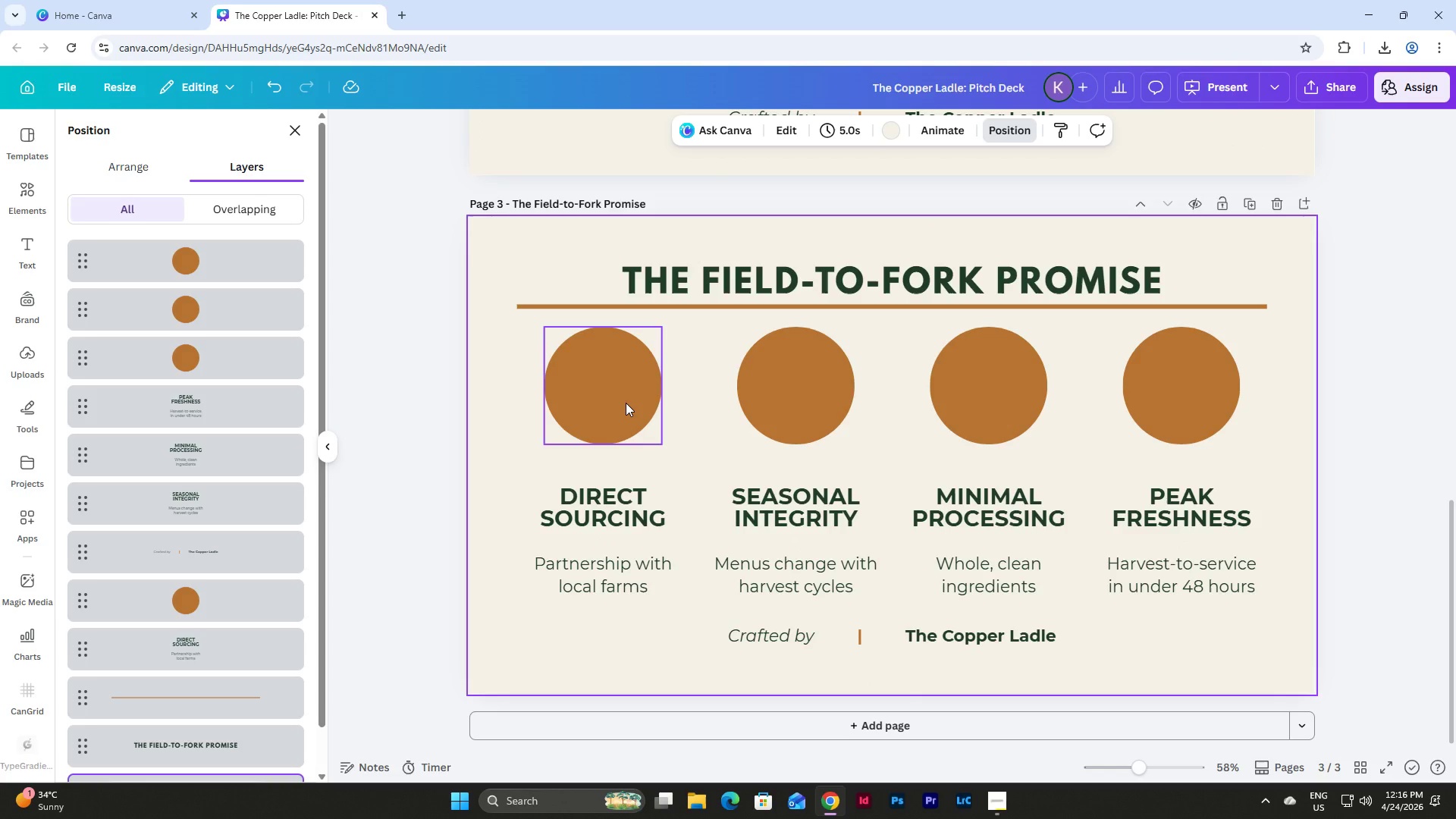 
left_click([626, 403])
 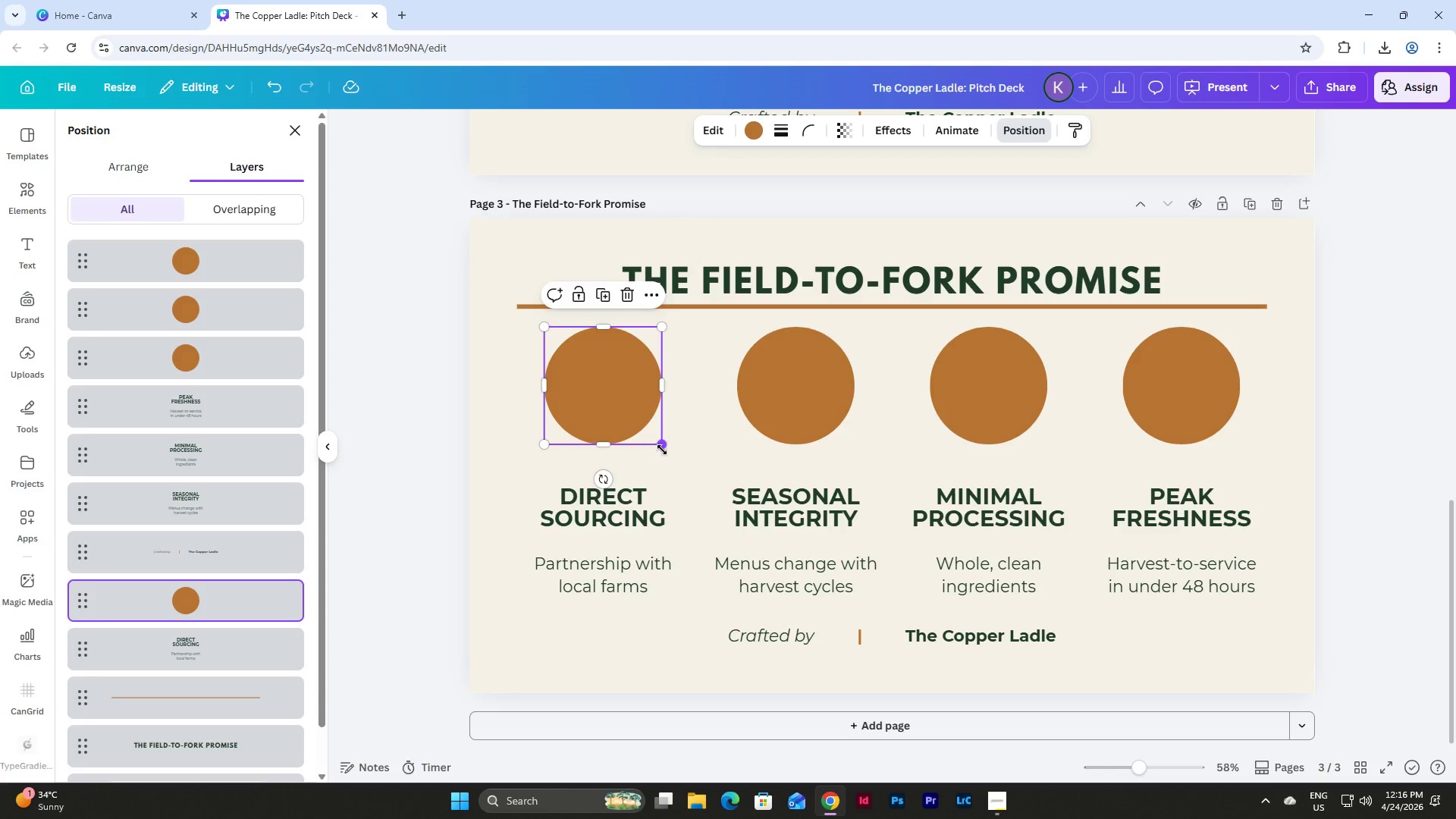 
left_click_drag(start_coordinate=[662, 450], to_coordinate=[689, 470])
 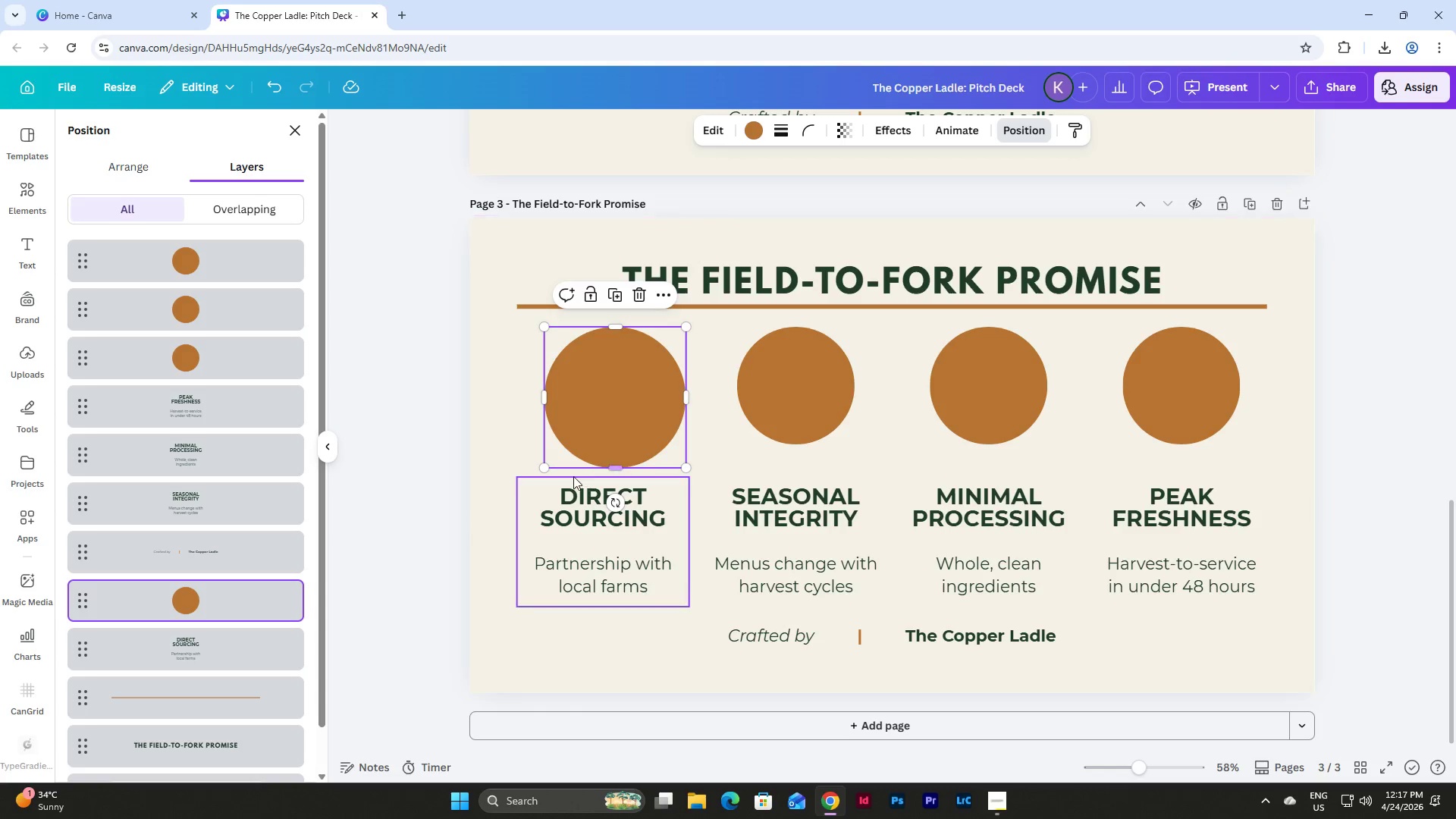 
left_click([490, 443])
 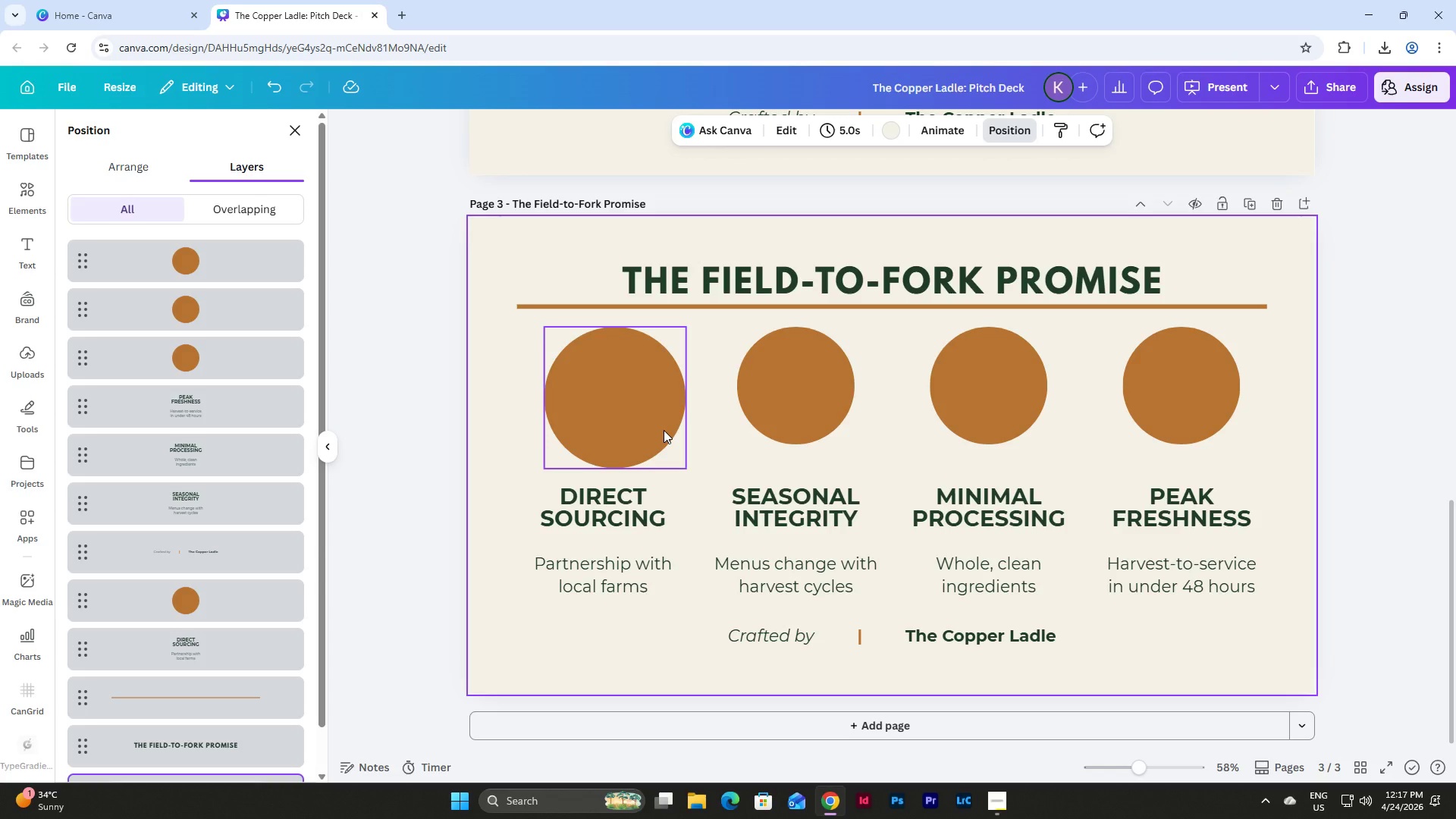 
wait(8.12)
 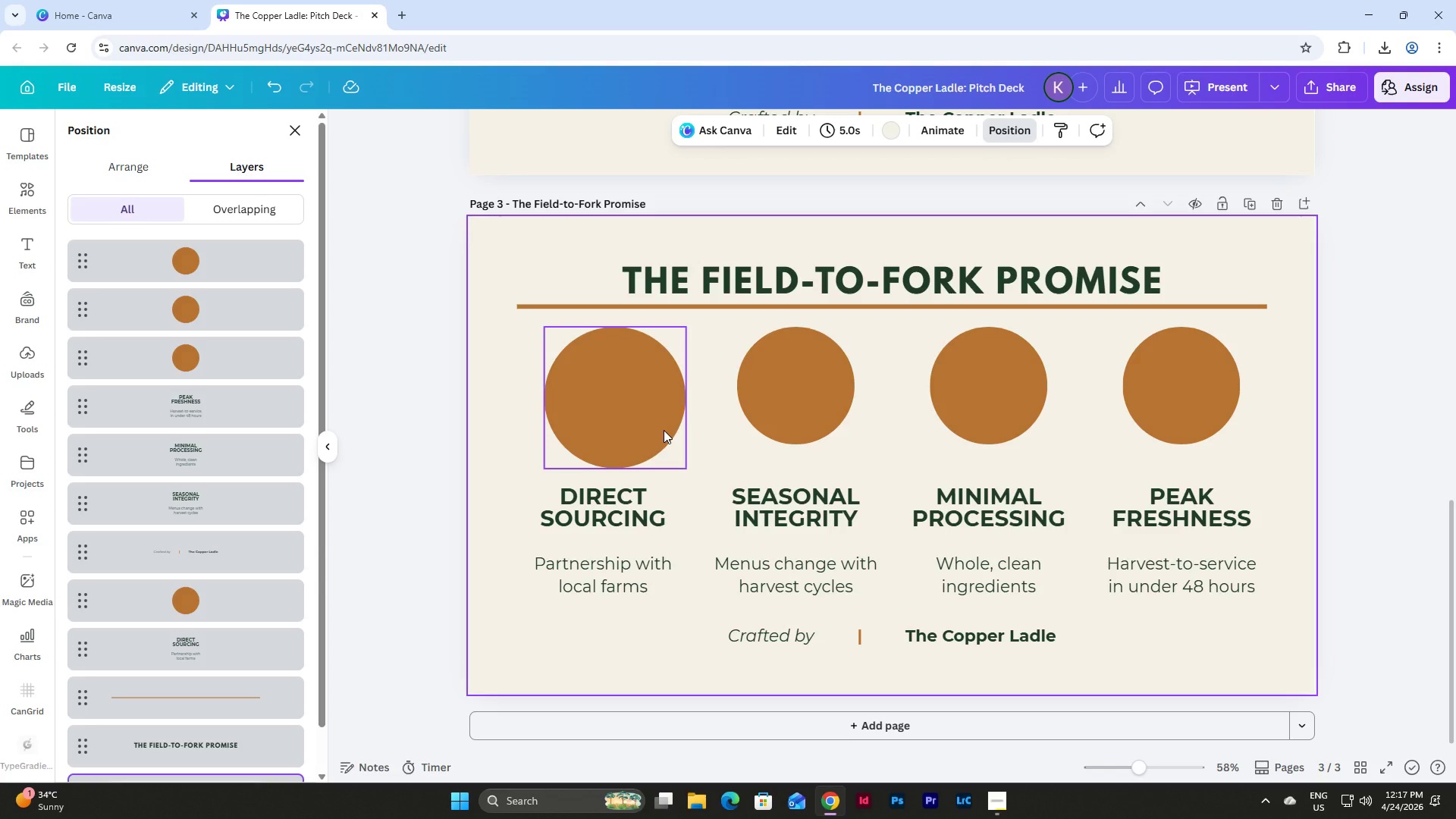 
left_click_drag(start_coordinate=[630, 398], to_coordinate=[623, 398])
 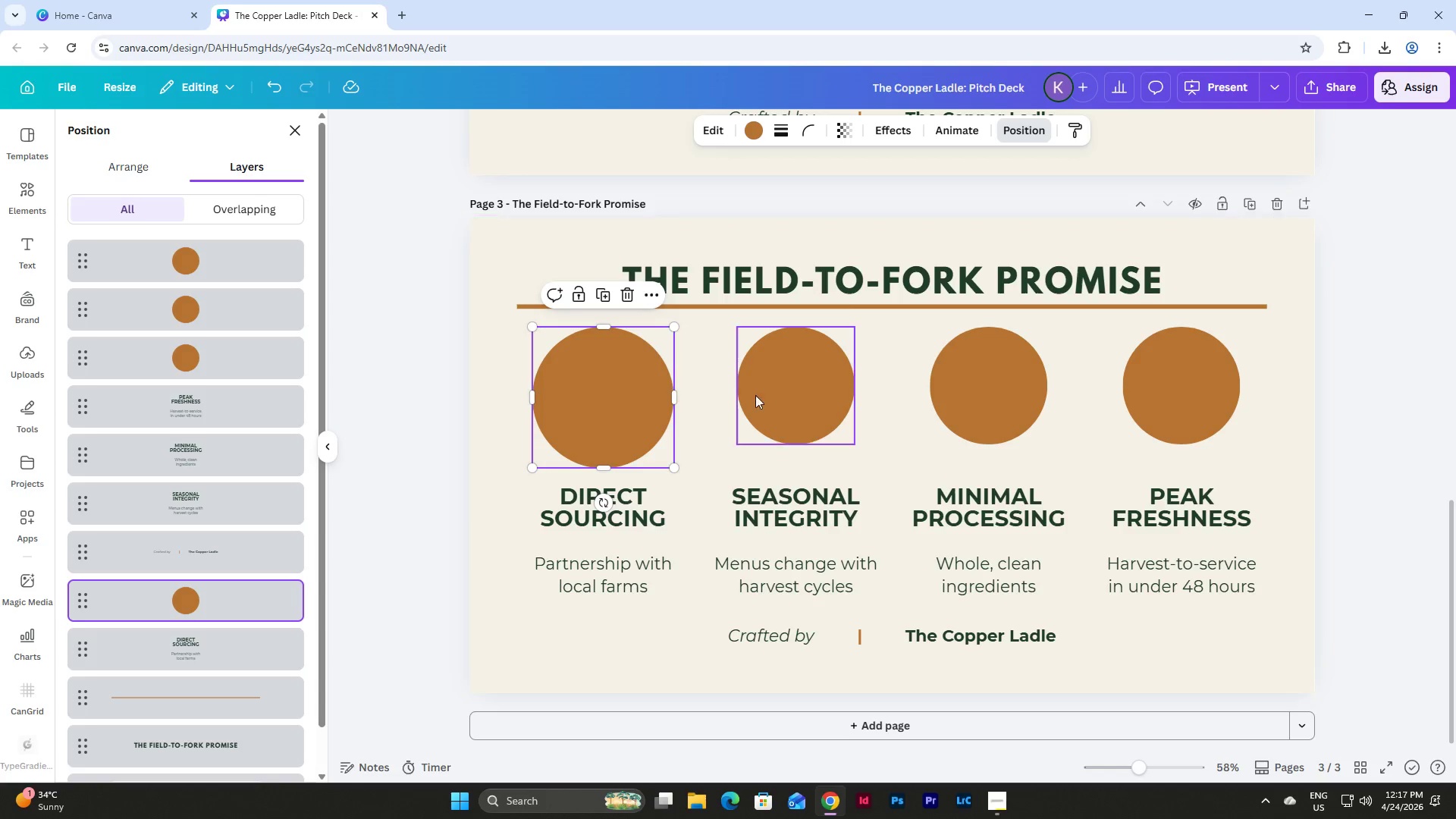 
left_click([774, 395])
 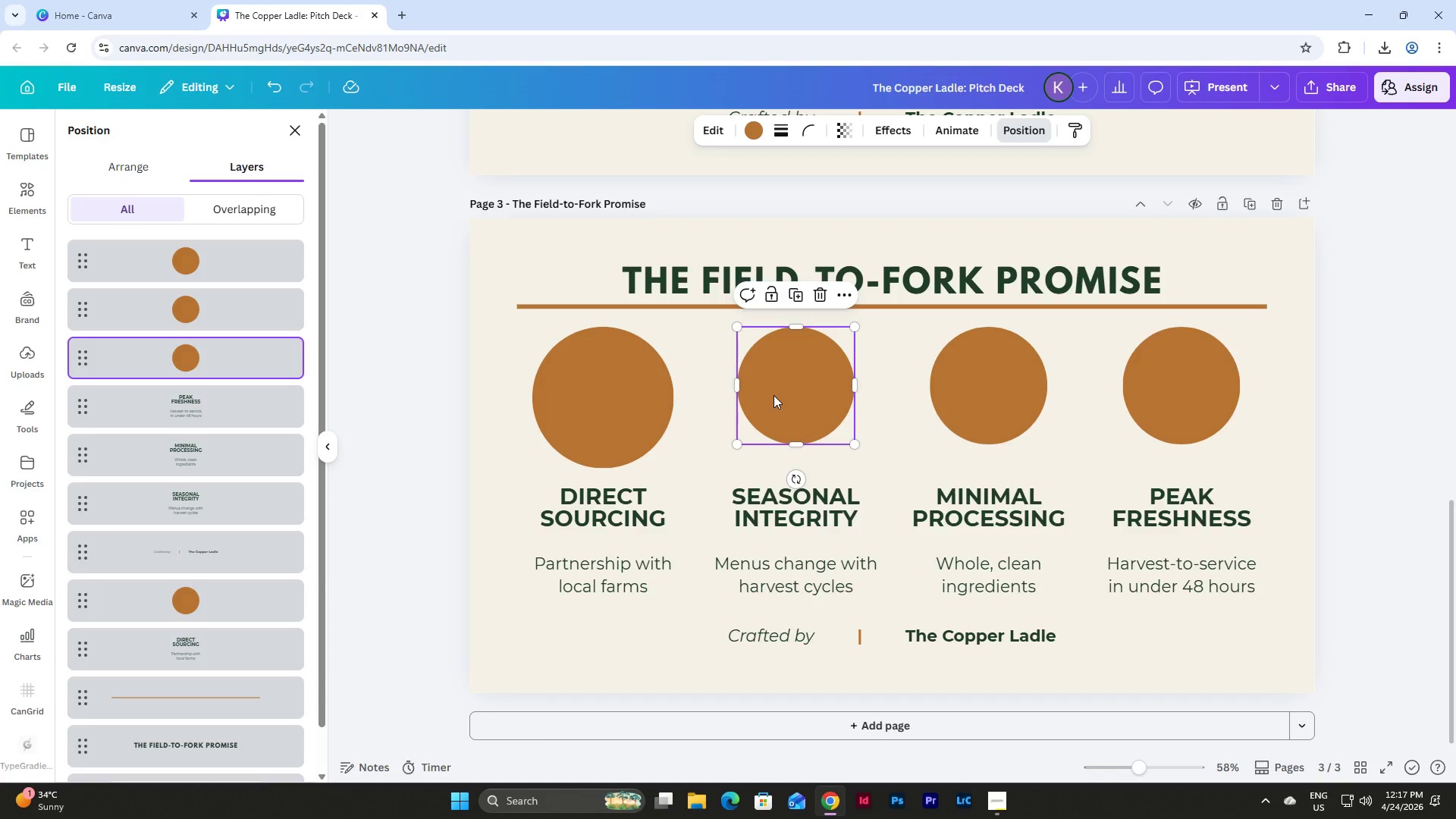 
key(Backspace)
 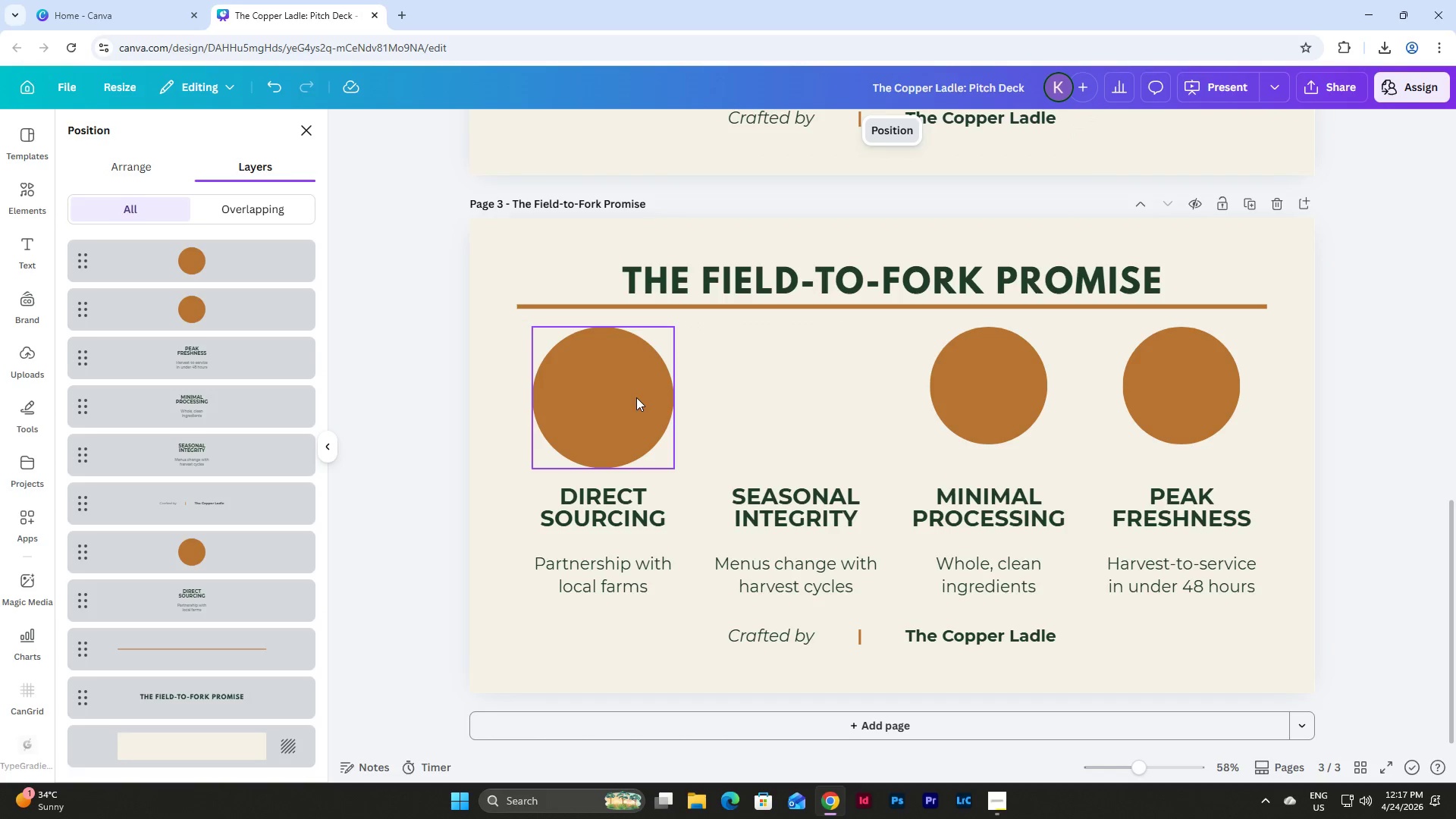 
left_click([636, 397])
 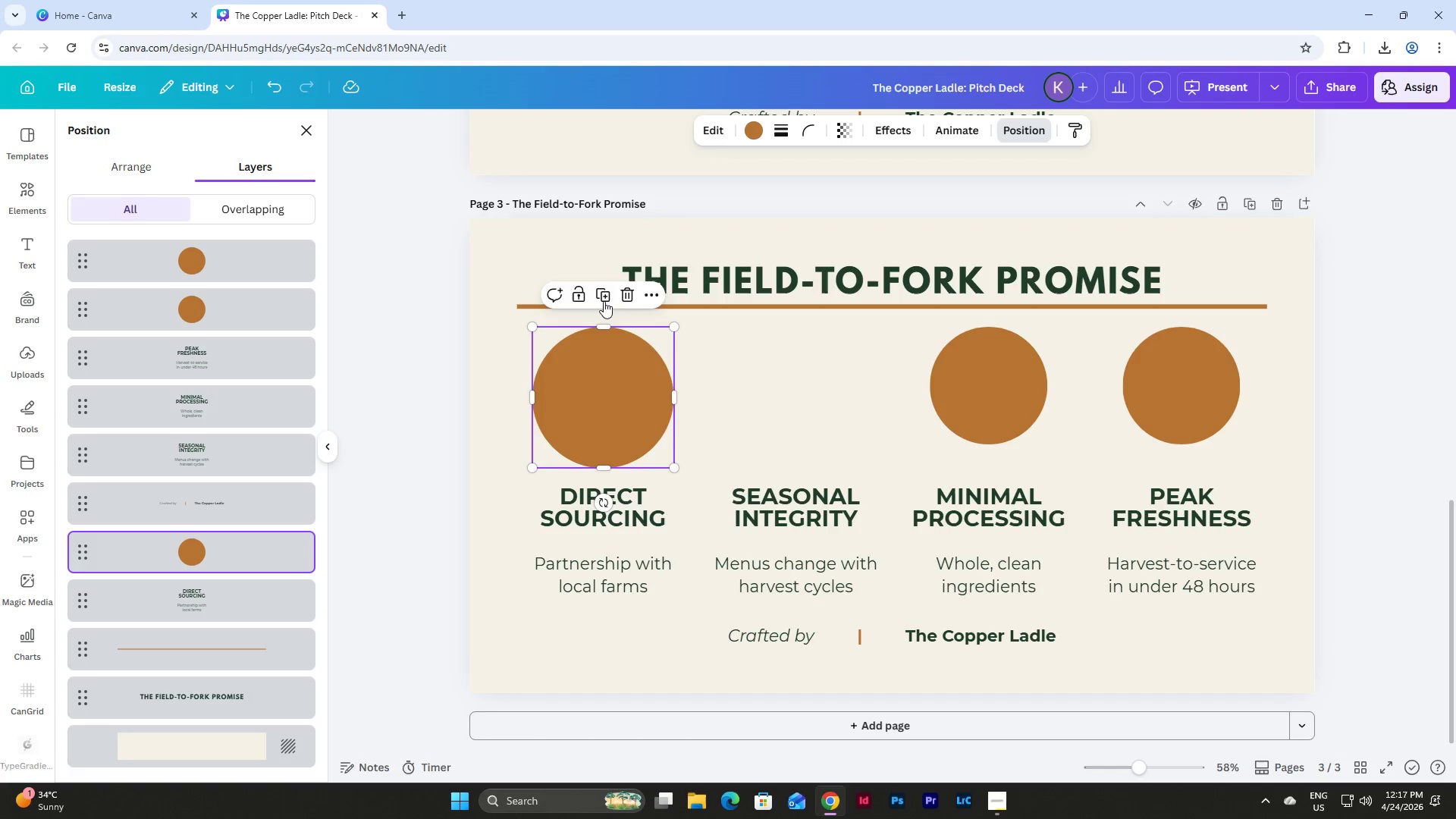 
left_click([604, 293])
 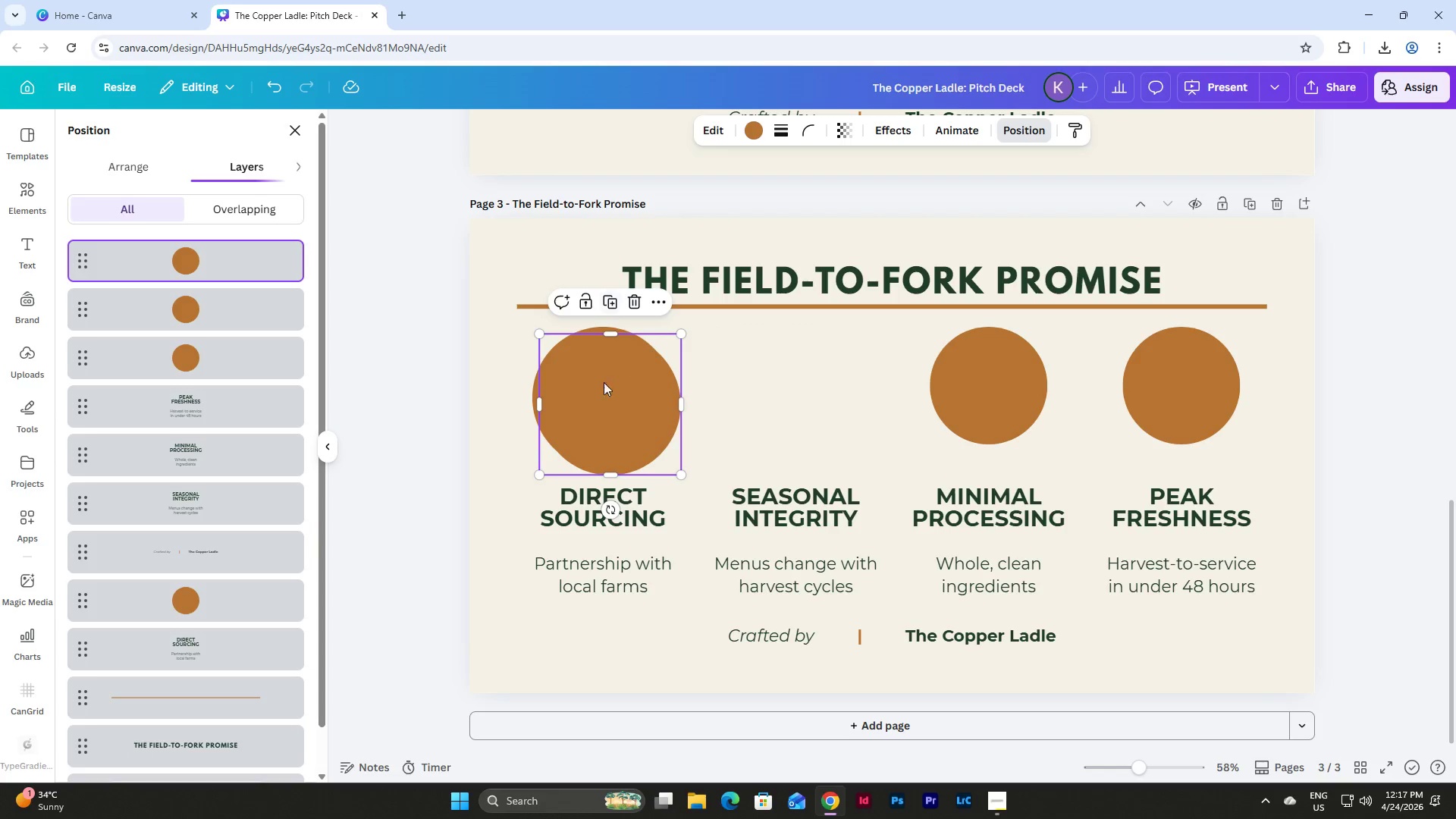 
left_click_drag(start_coordinate=[601, 391], to_coordinate=[789, 388])
 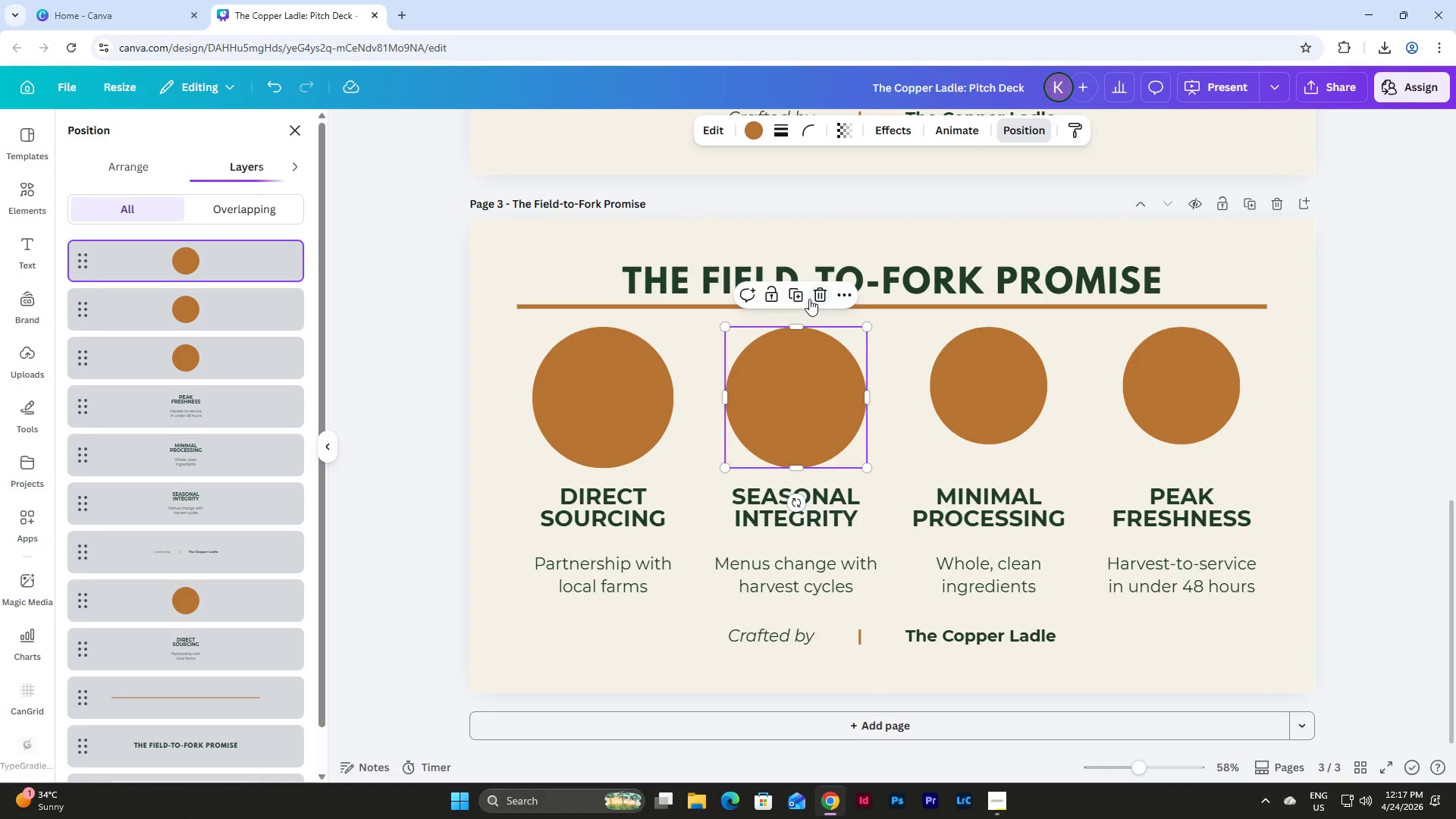 
left_click([1006, 390])
 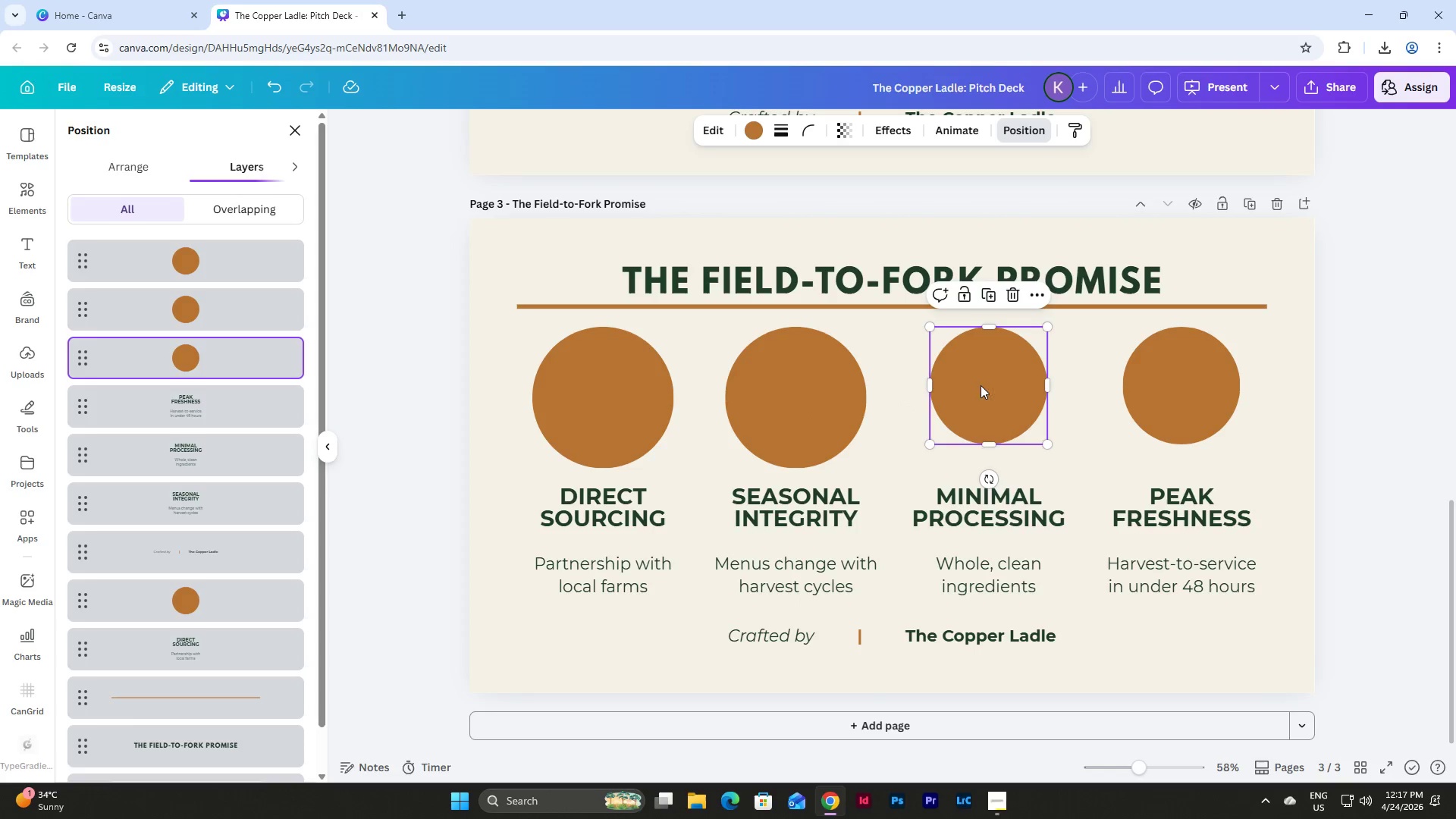 
key(Backspace)
 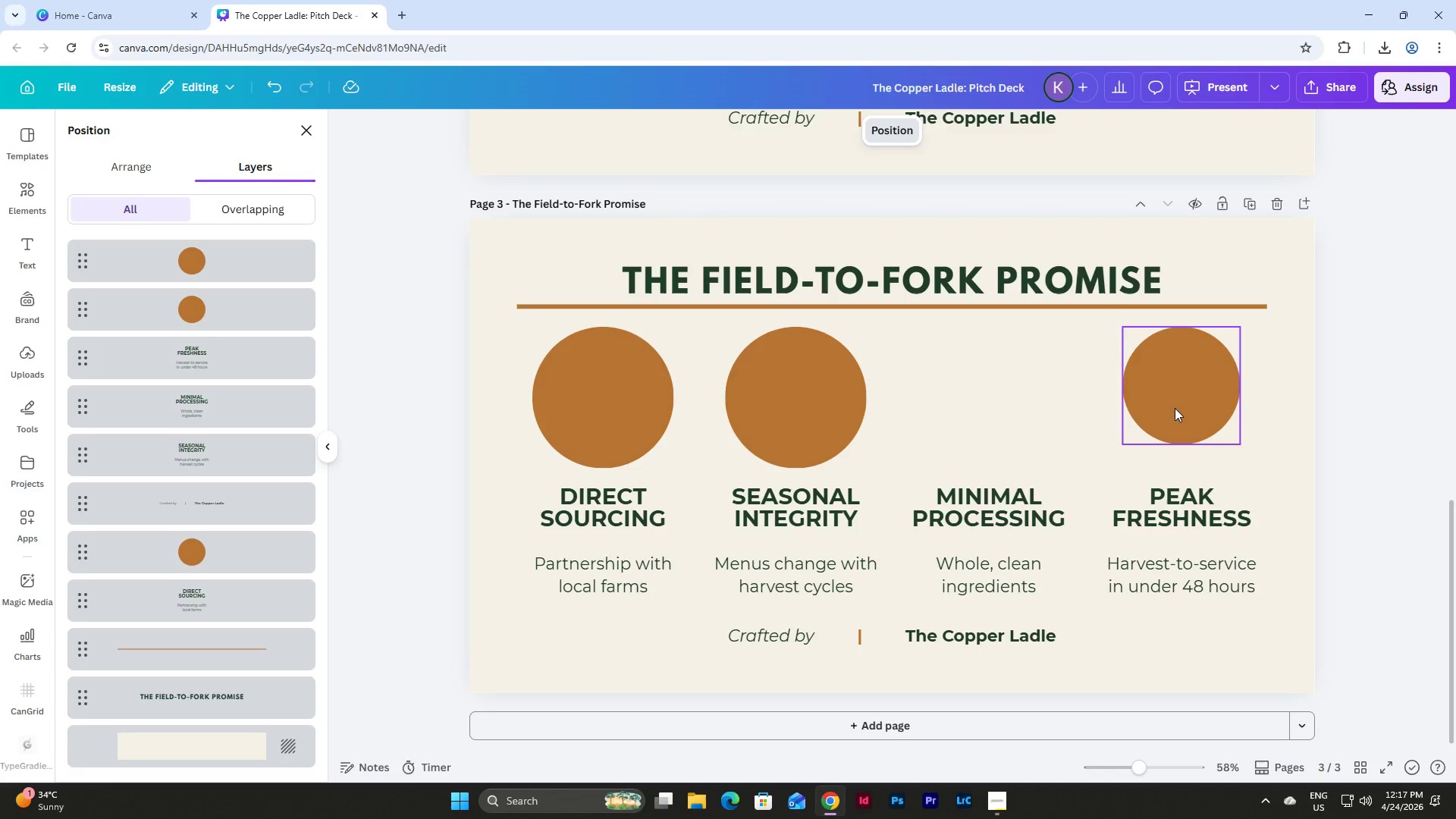 
left_click([1175, 408])
 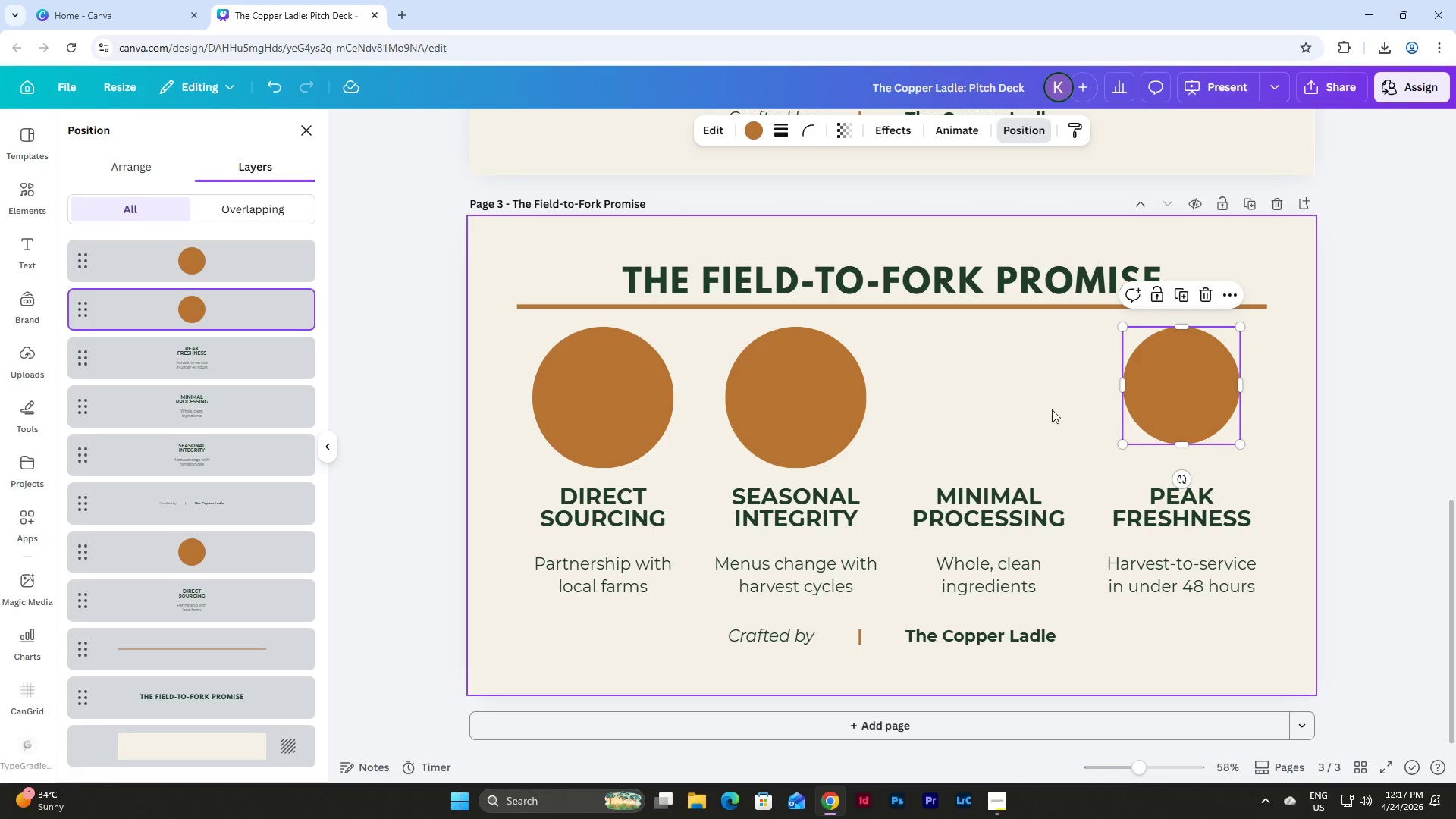 
key(Backspace)
 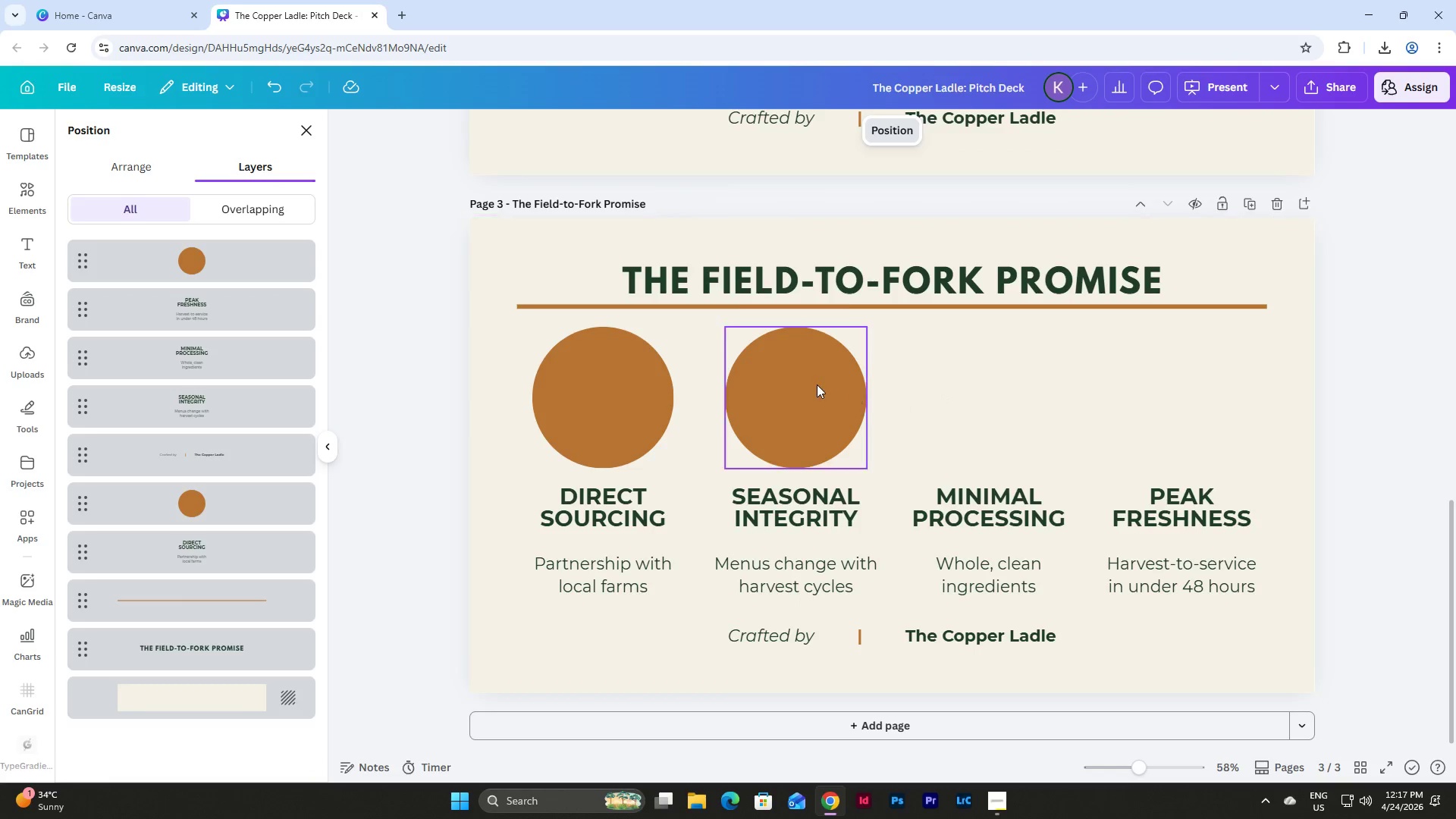 
left_click([817, 384])
 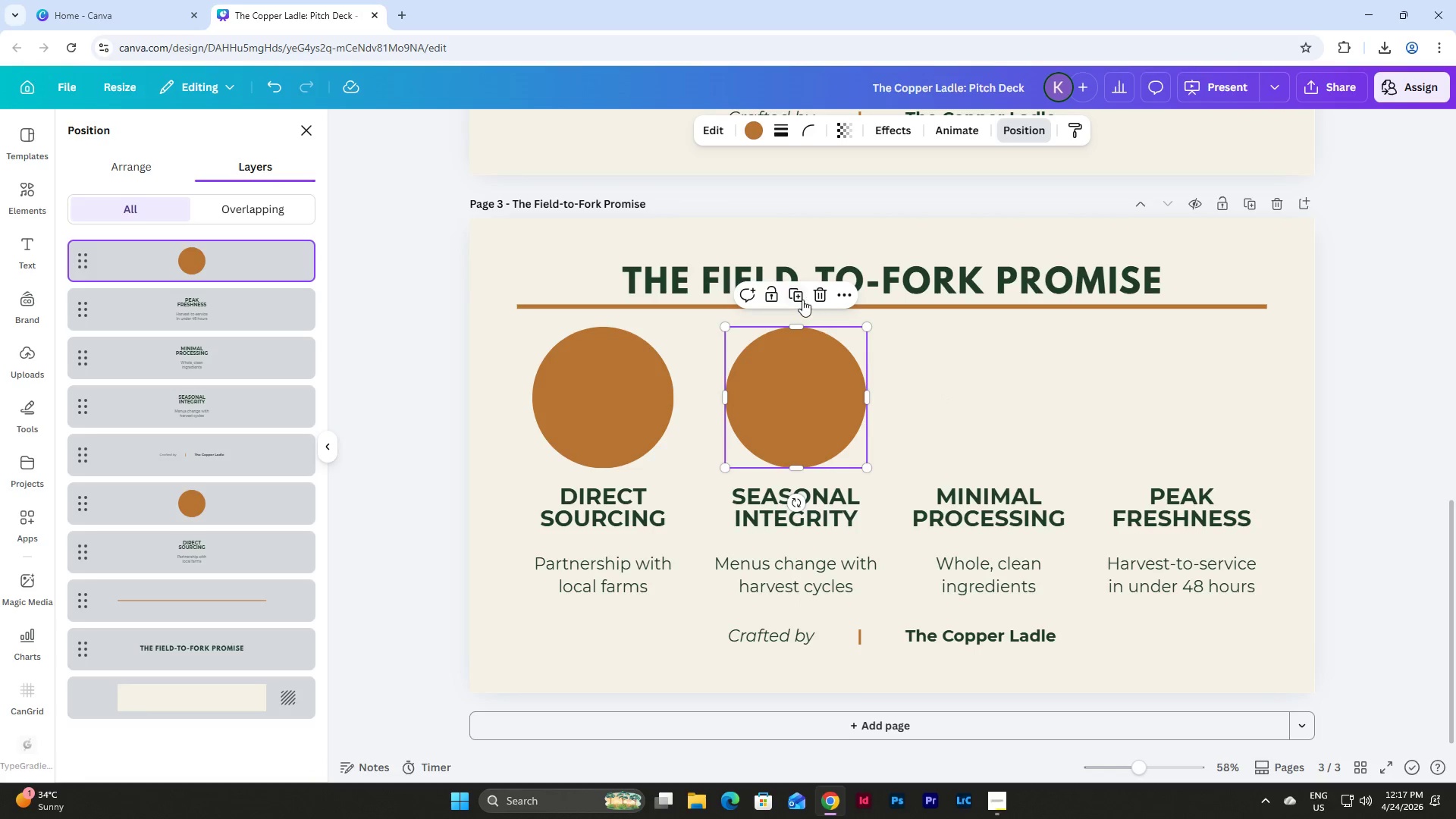 
left_click([799, 299])
 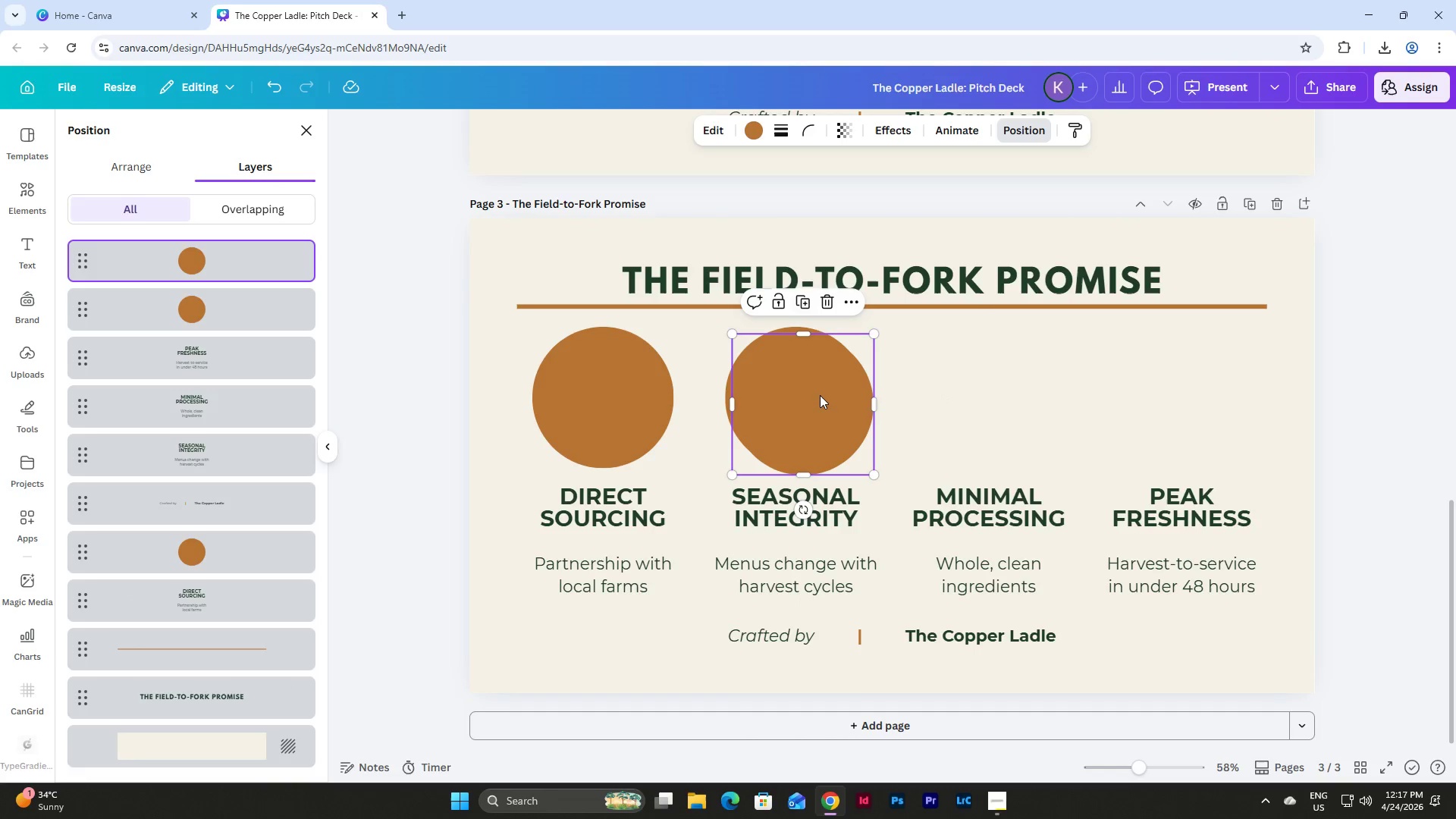 
left_click_drag(start_coordinate=[811, 402], to_coordinate=[994, 397])
 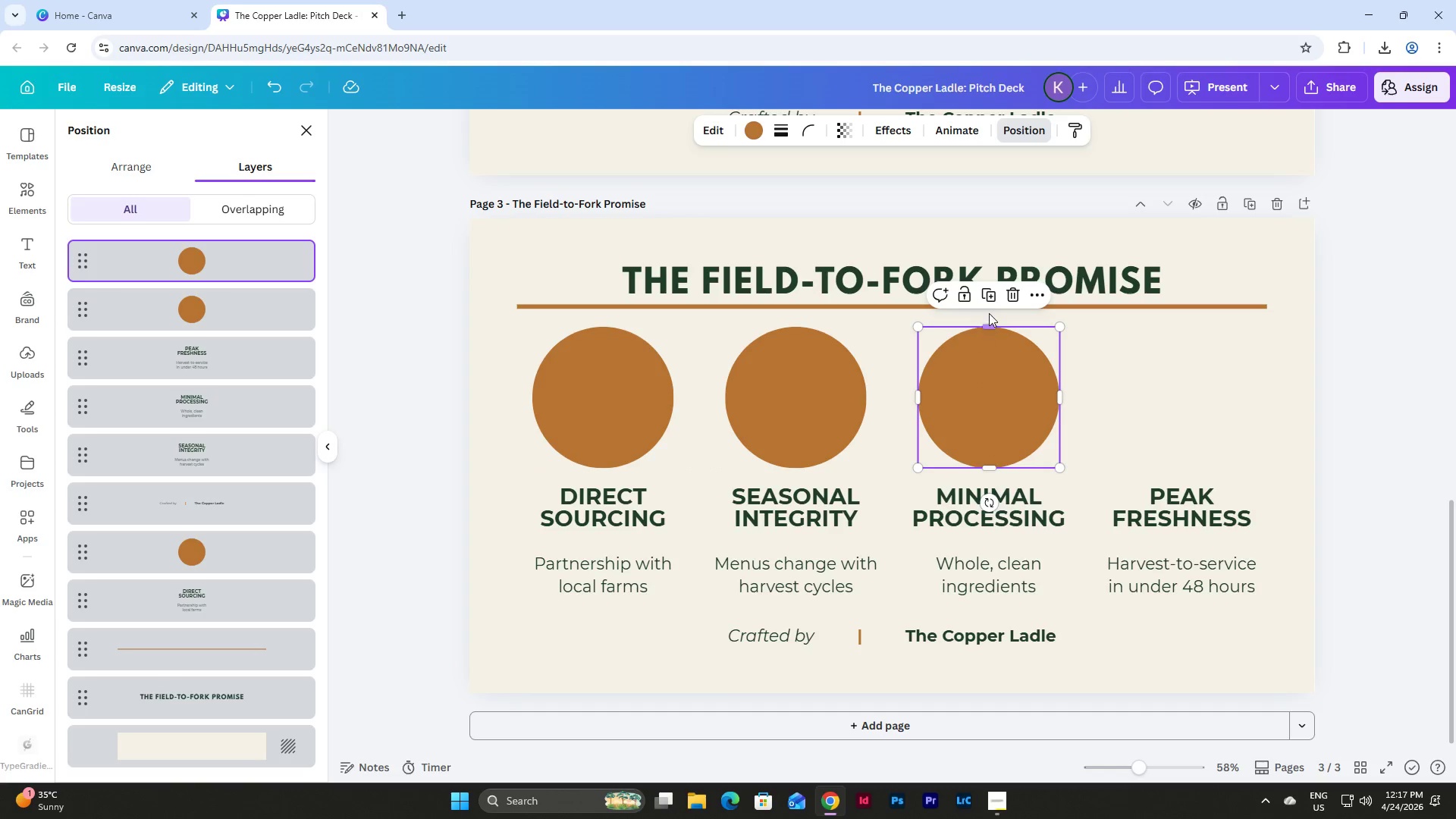 
left_click([990, 299])
 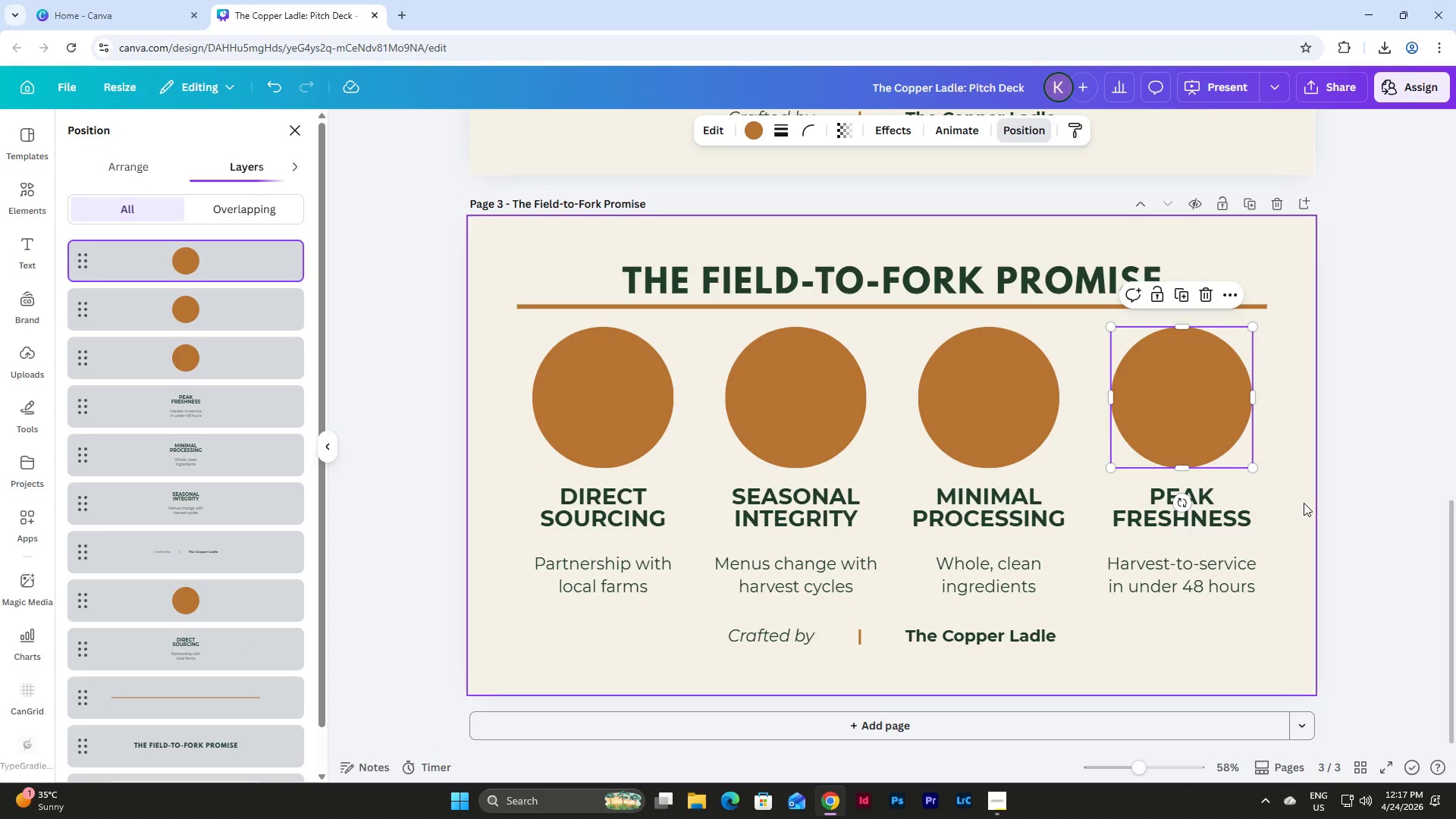 
left_click([1304, 503])
 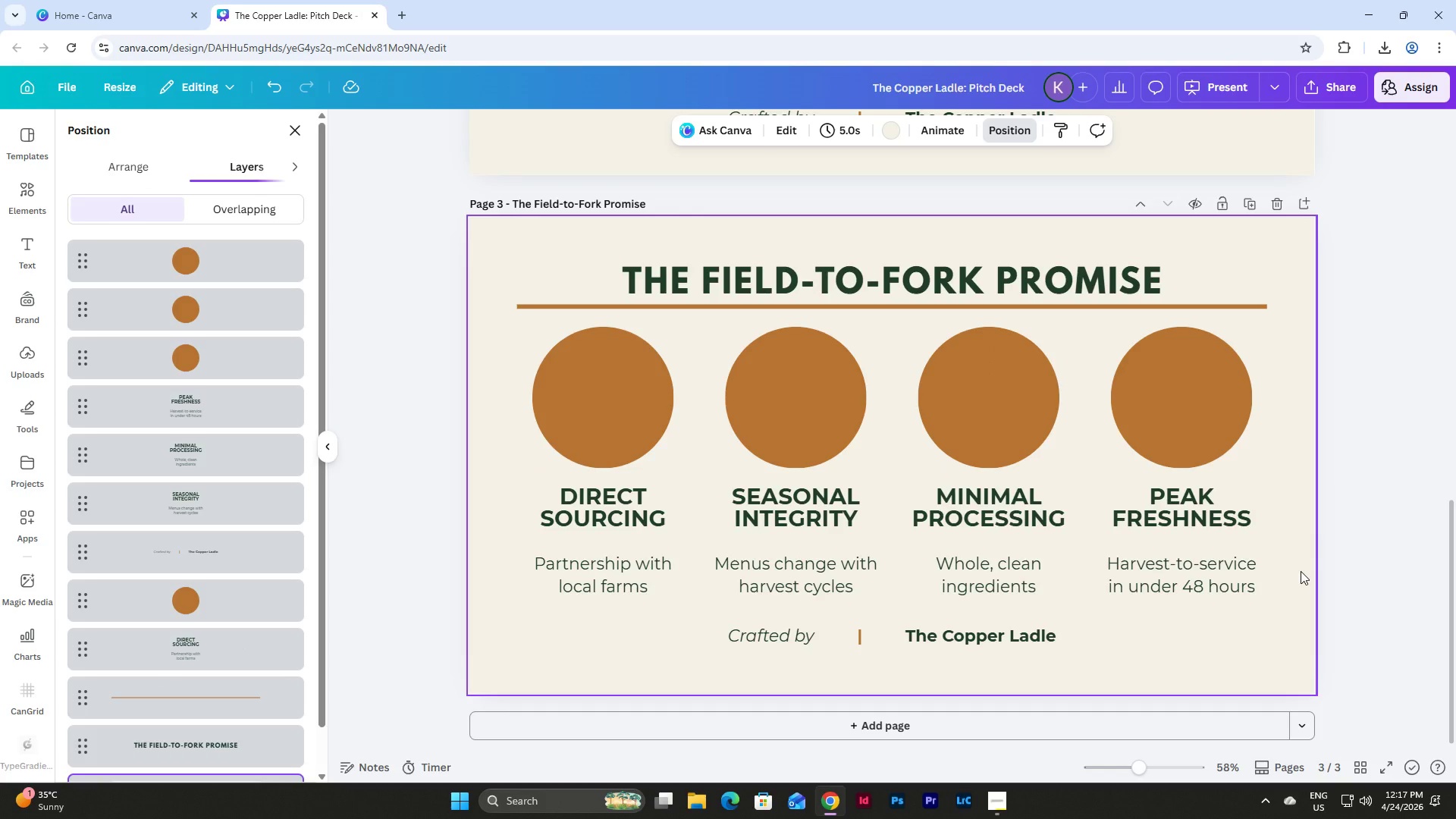 
wait(7.88)
 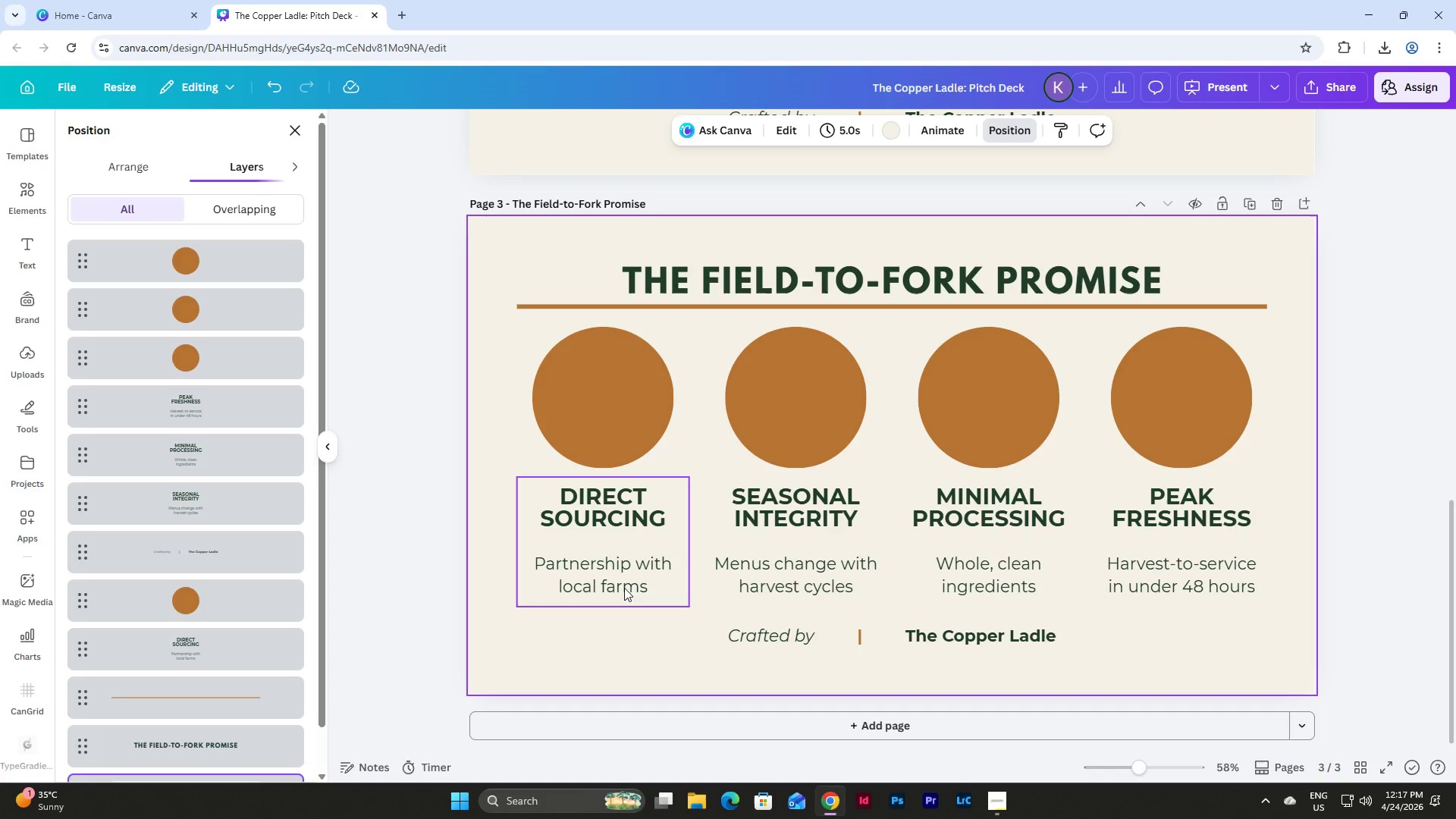 
left_click_drag(start_coordinate=[1291, 588], to_coordinate=[525, 388])
 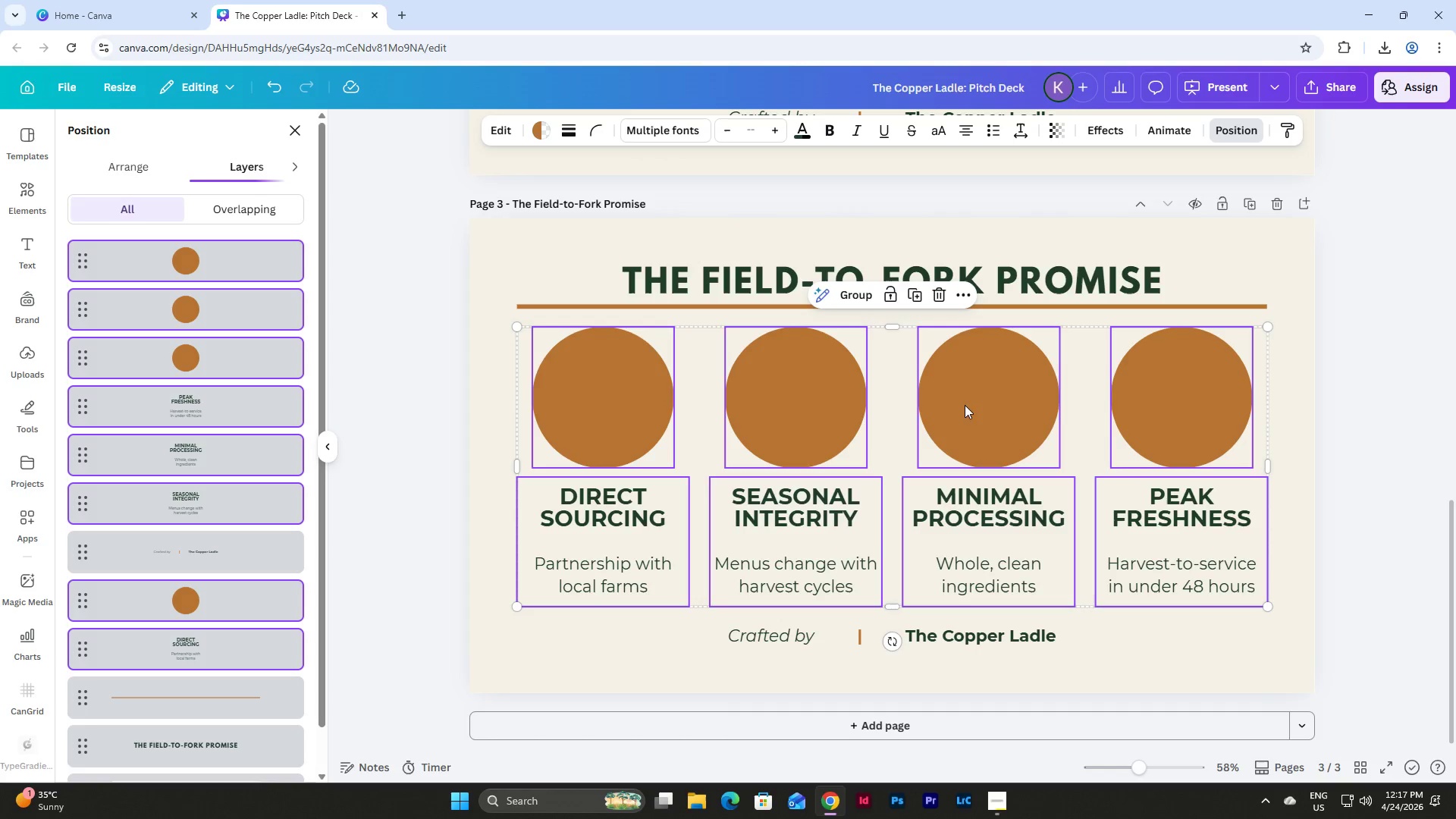 
left_click_drag(start_coordinate=[965, 402], to_coordinate=[965, 398])
 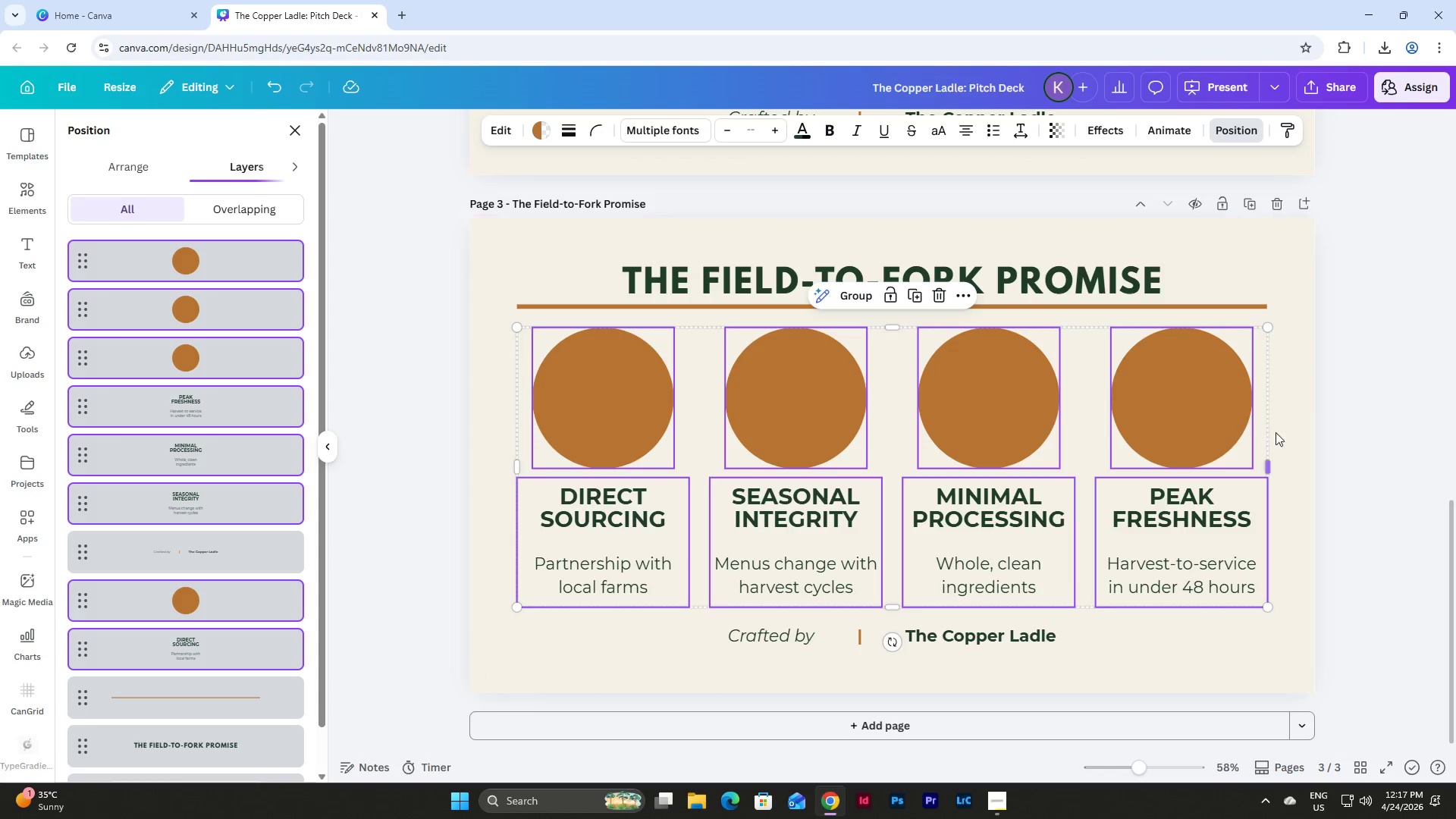 
left_click([1293, 435])
 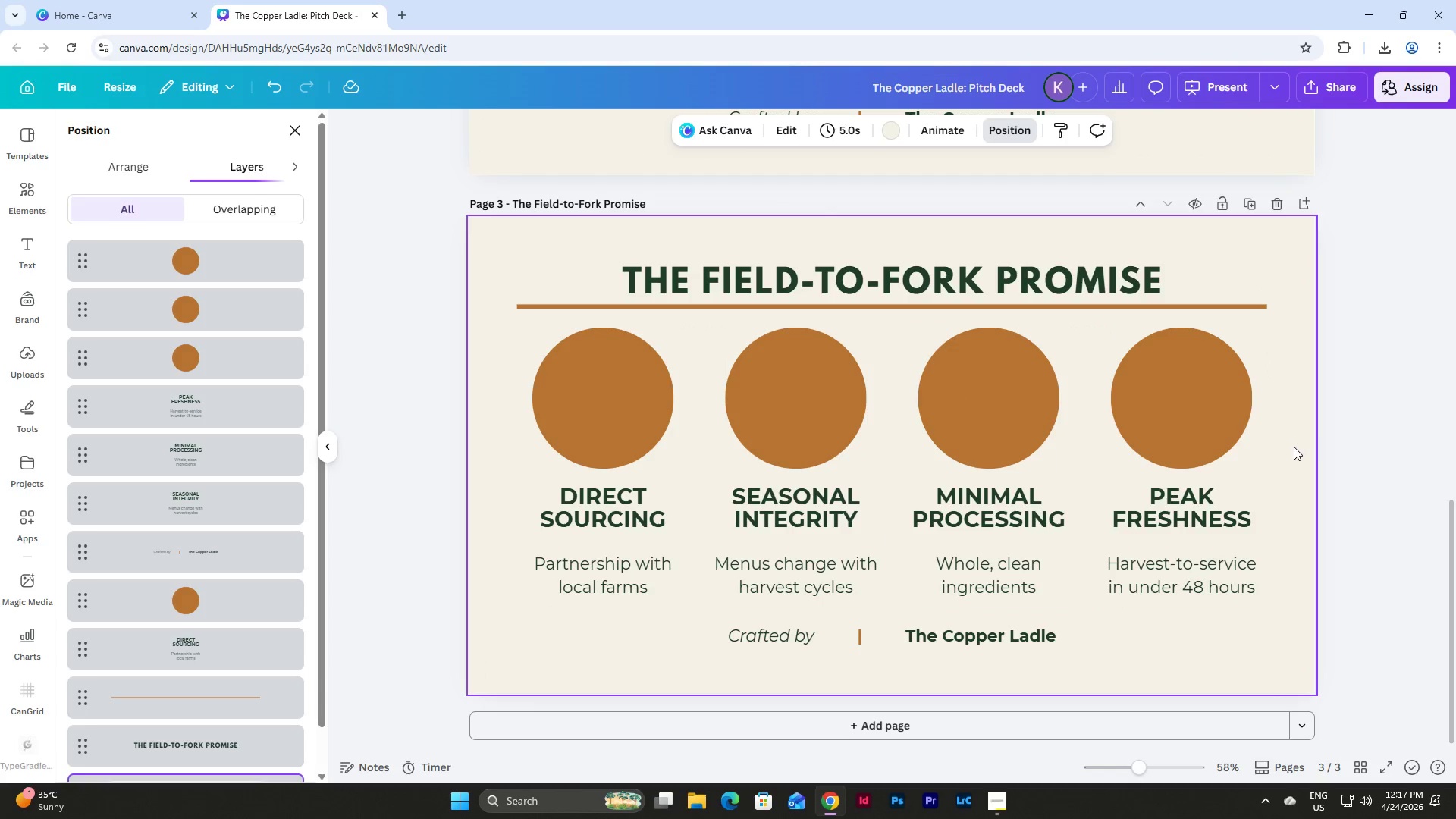 
scroll: coordinate [1294, 452], scroll_direction: down, amount: 2.0
 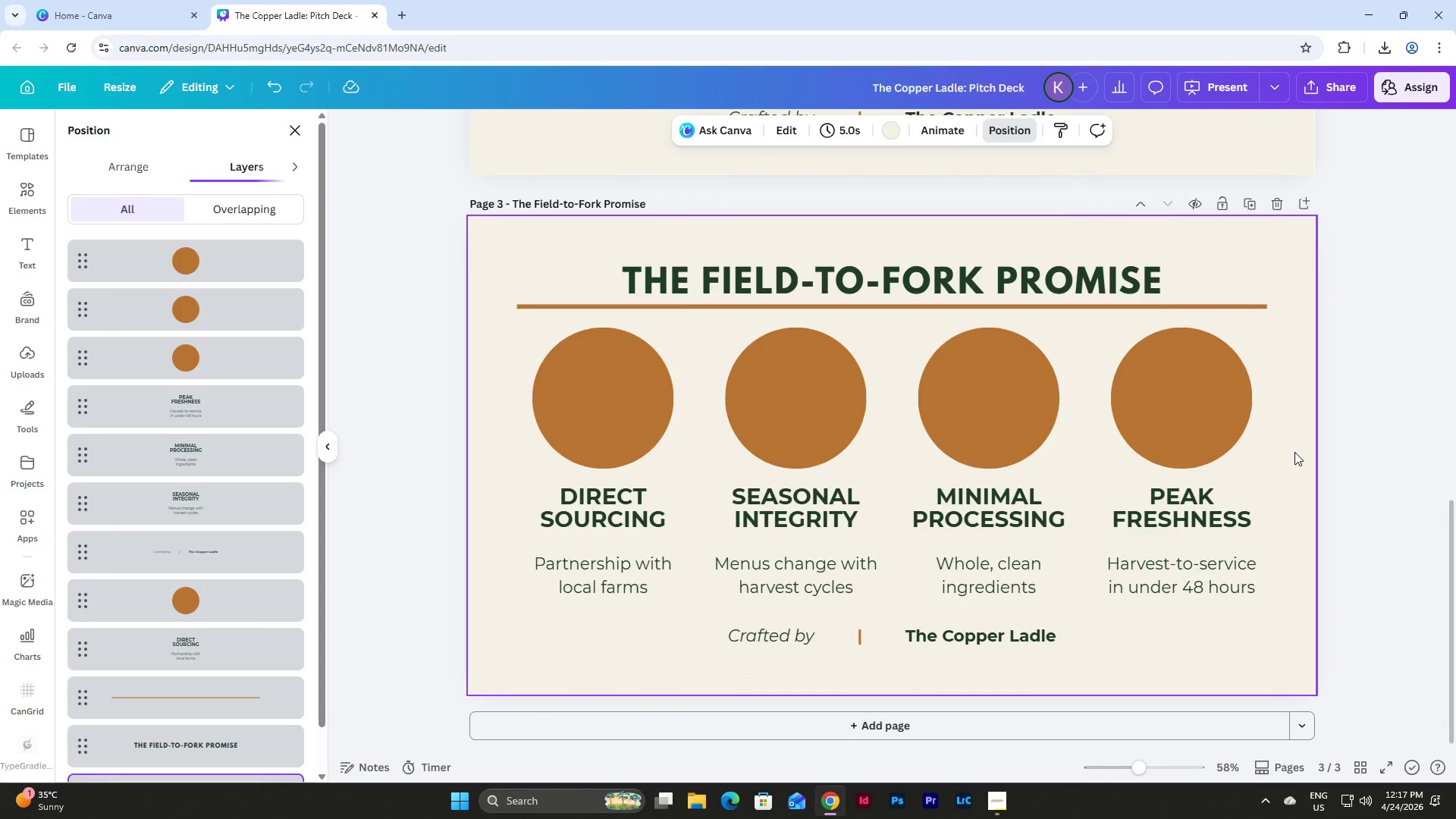 
scroll: coordinate [1294, 452], scroll_direction: up, amount: 1.0
 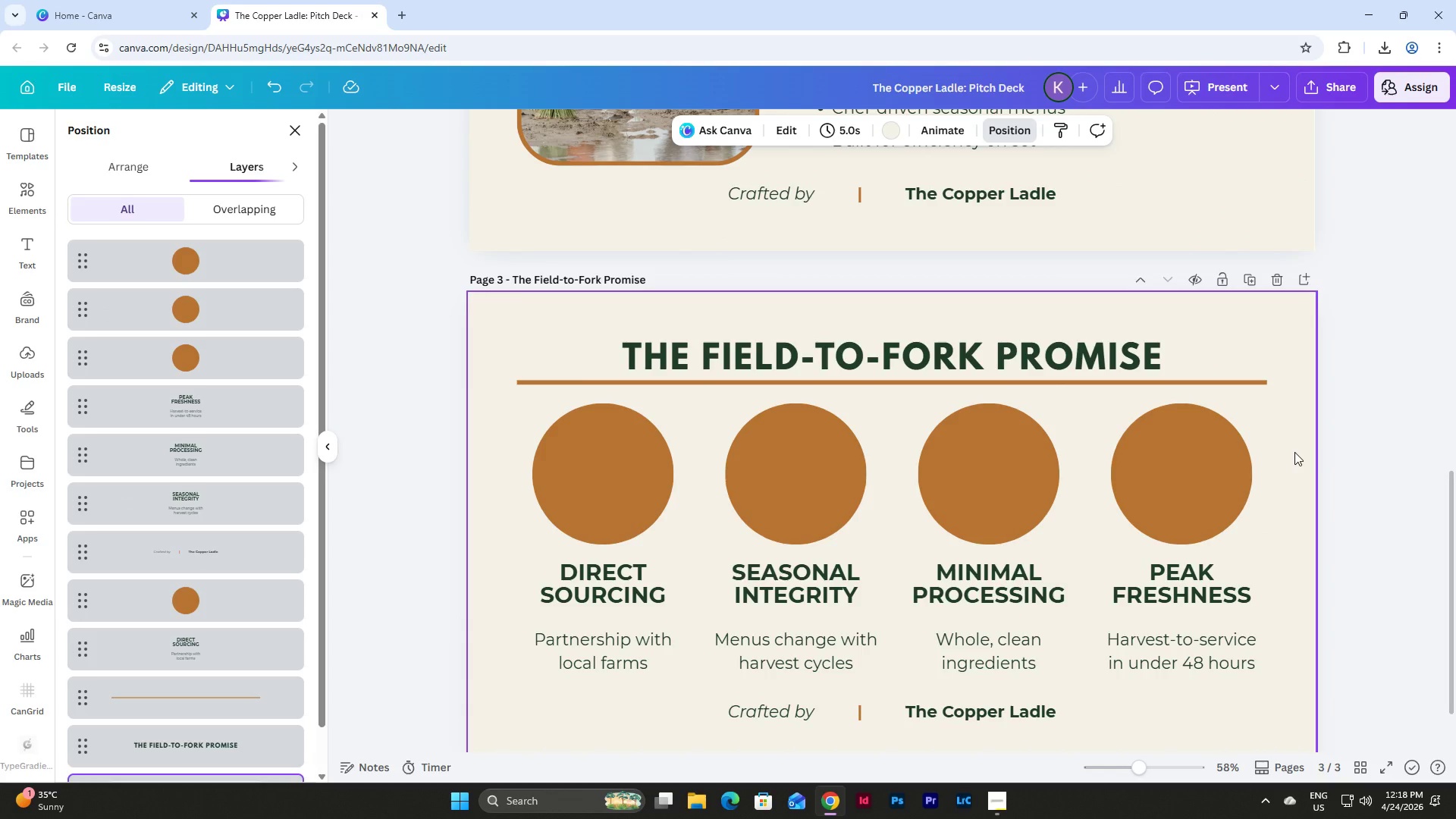 
wait(21.38)
 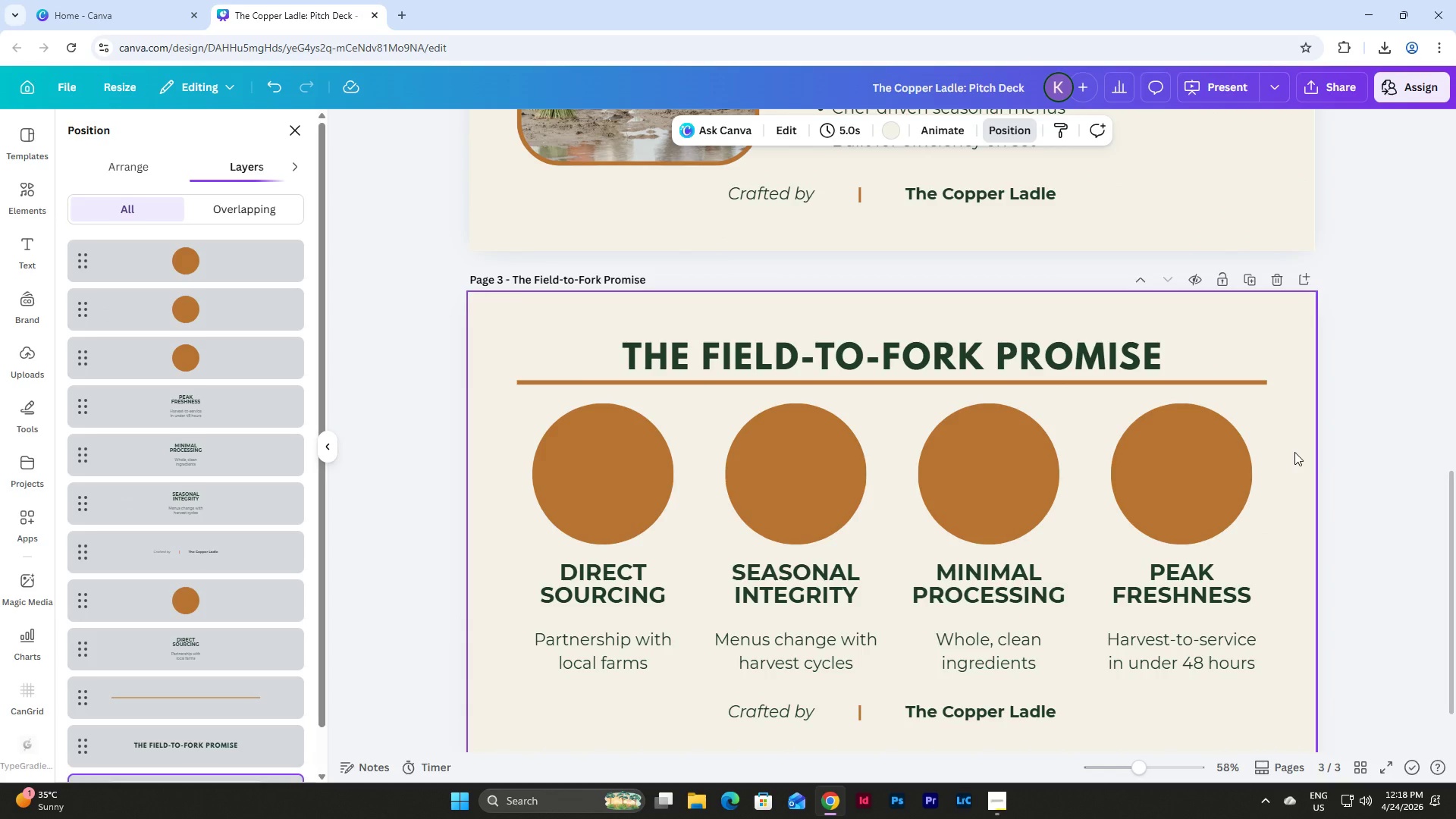 
left_click([651, 573])
 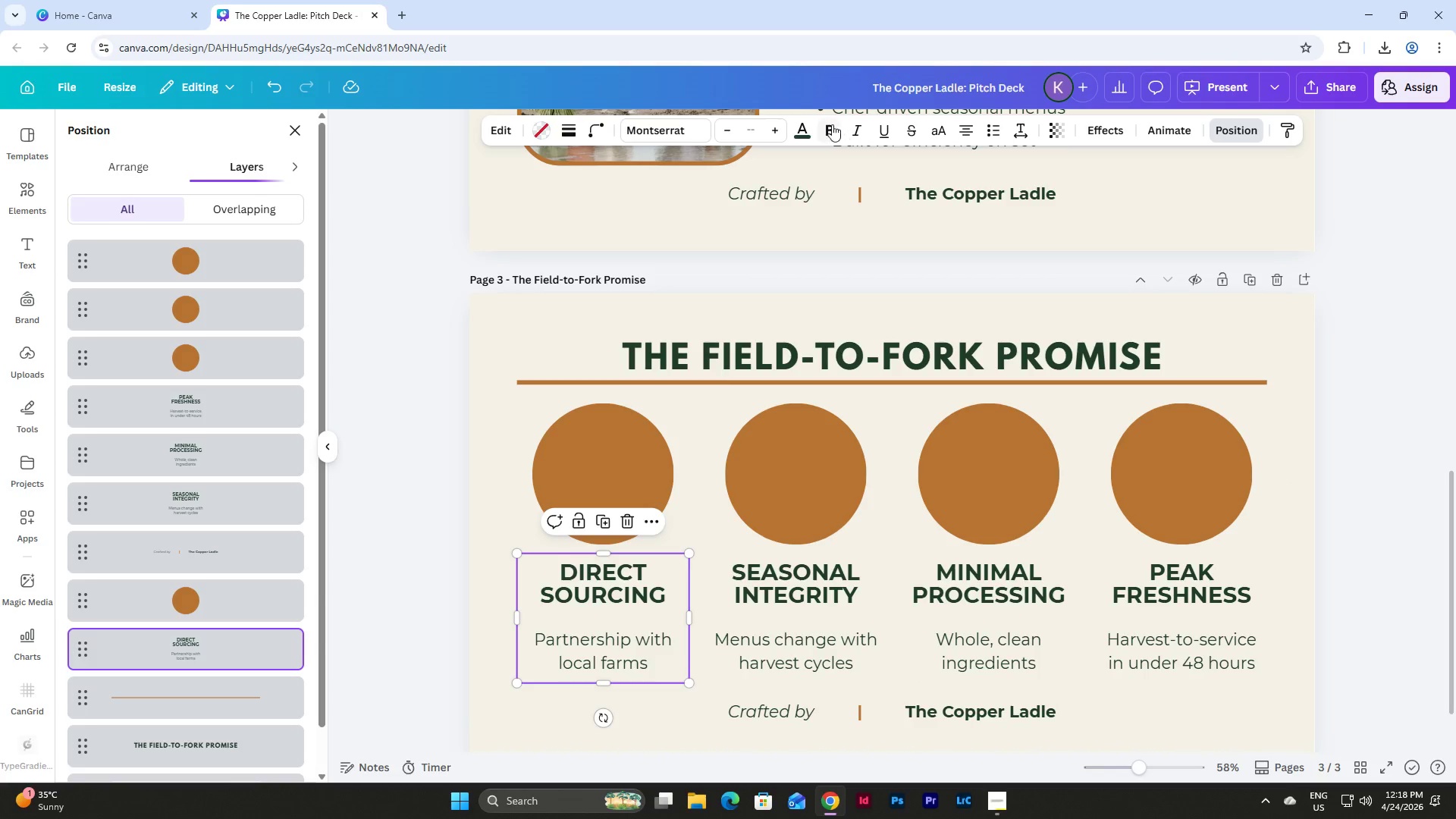 
left_click([807, 136])
 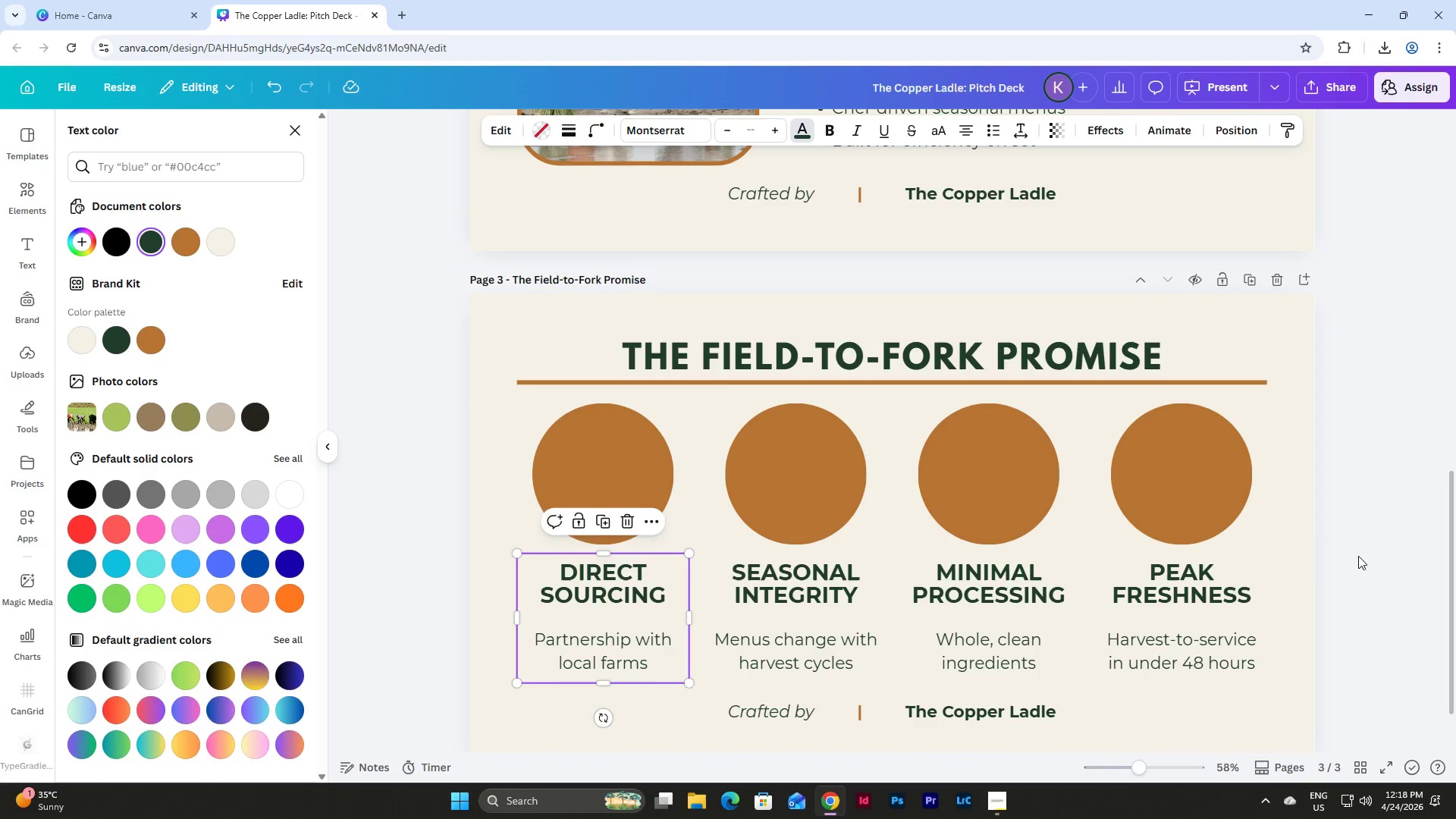 
left_click([1287, 498])
 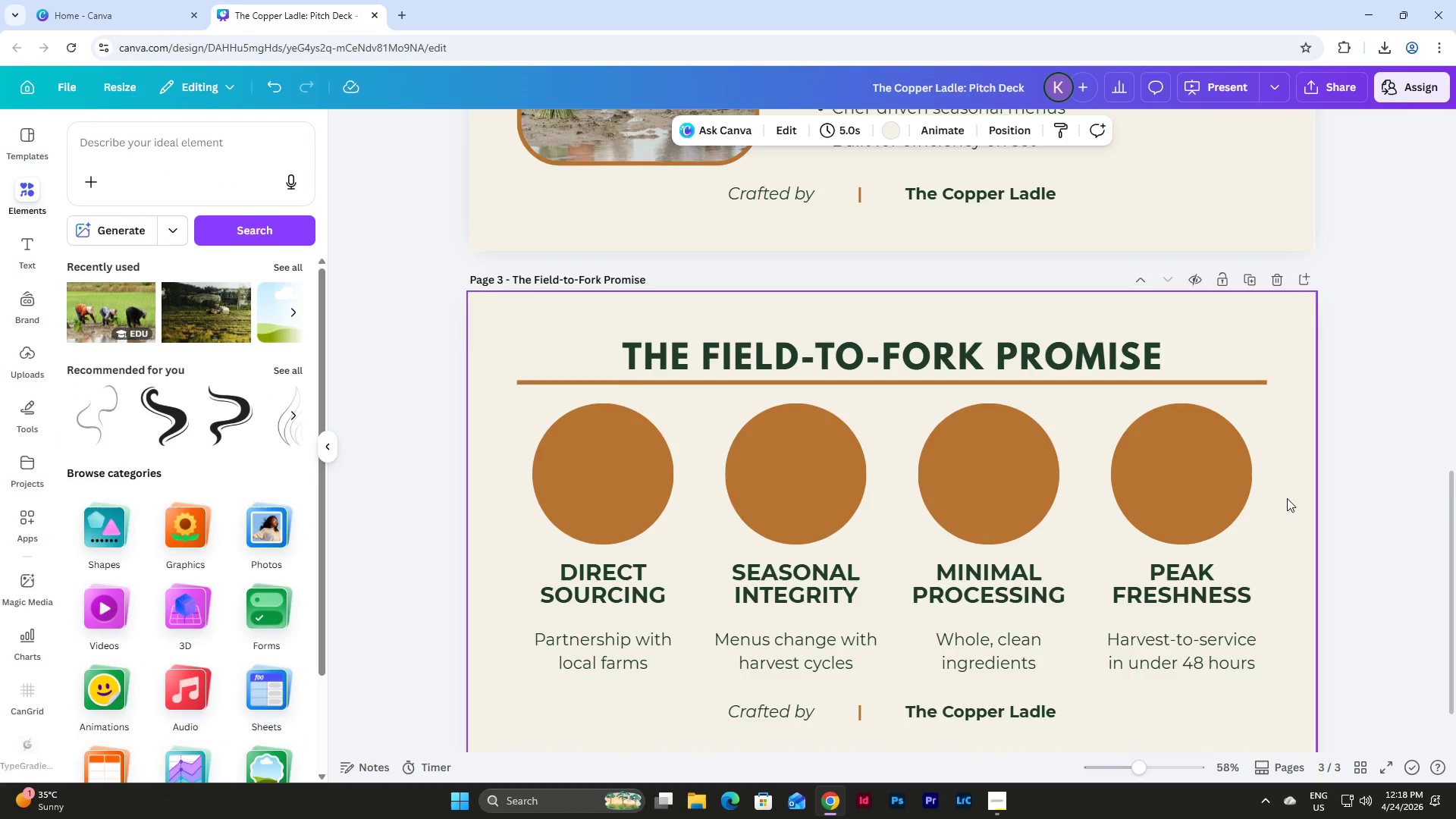 
scroll: coordinate [1287, 498], scroll_direction: down, amount: 3.0
 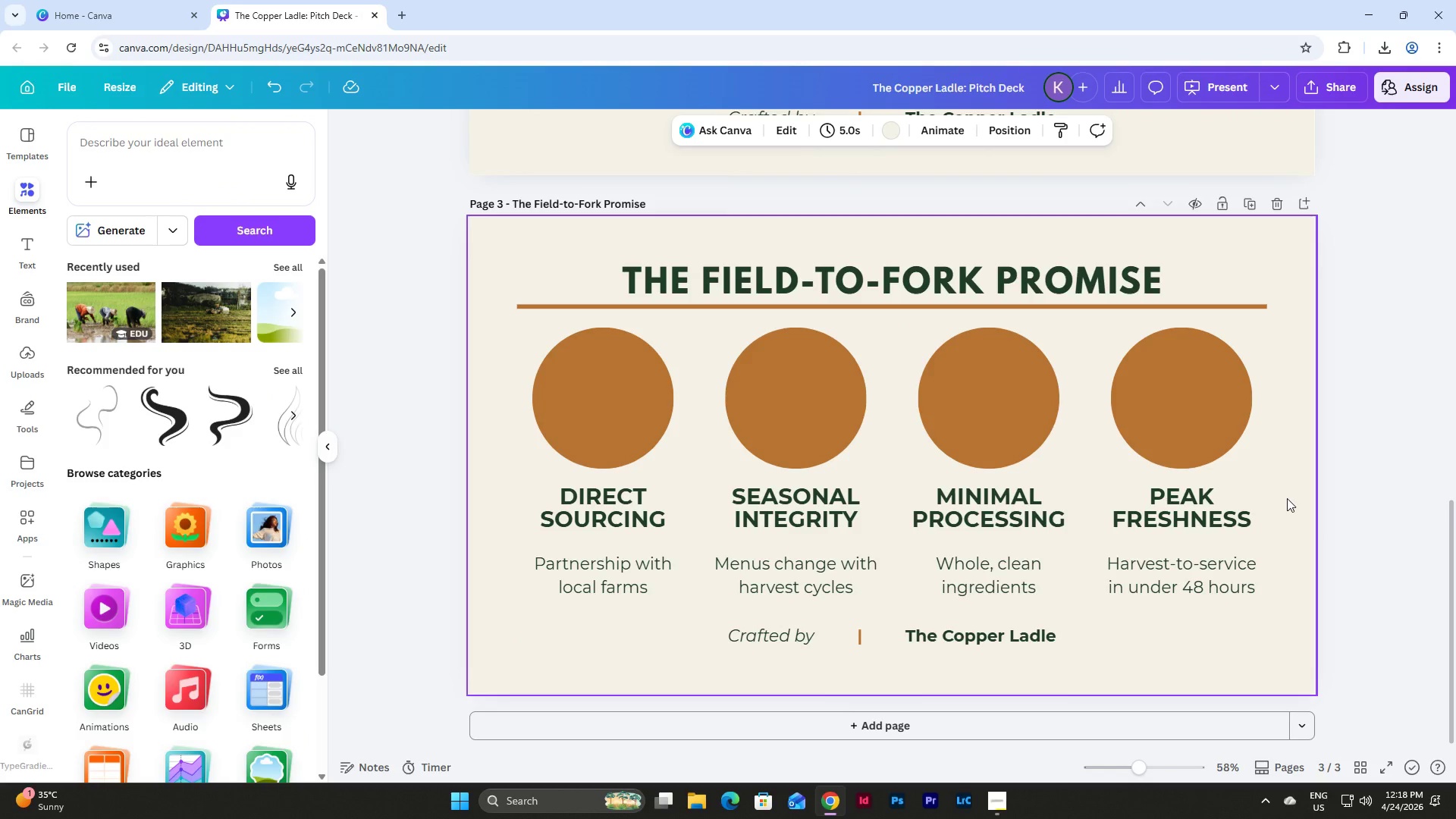 
scroll: coordinate [1287, 498], scroll_direction: none, amount: 0.0
 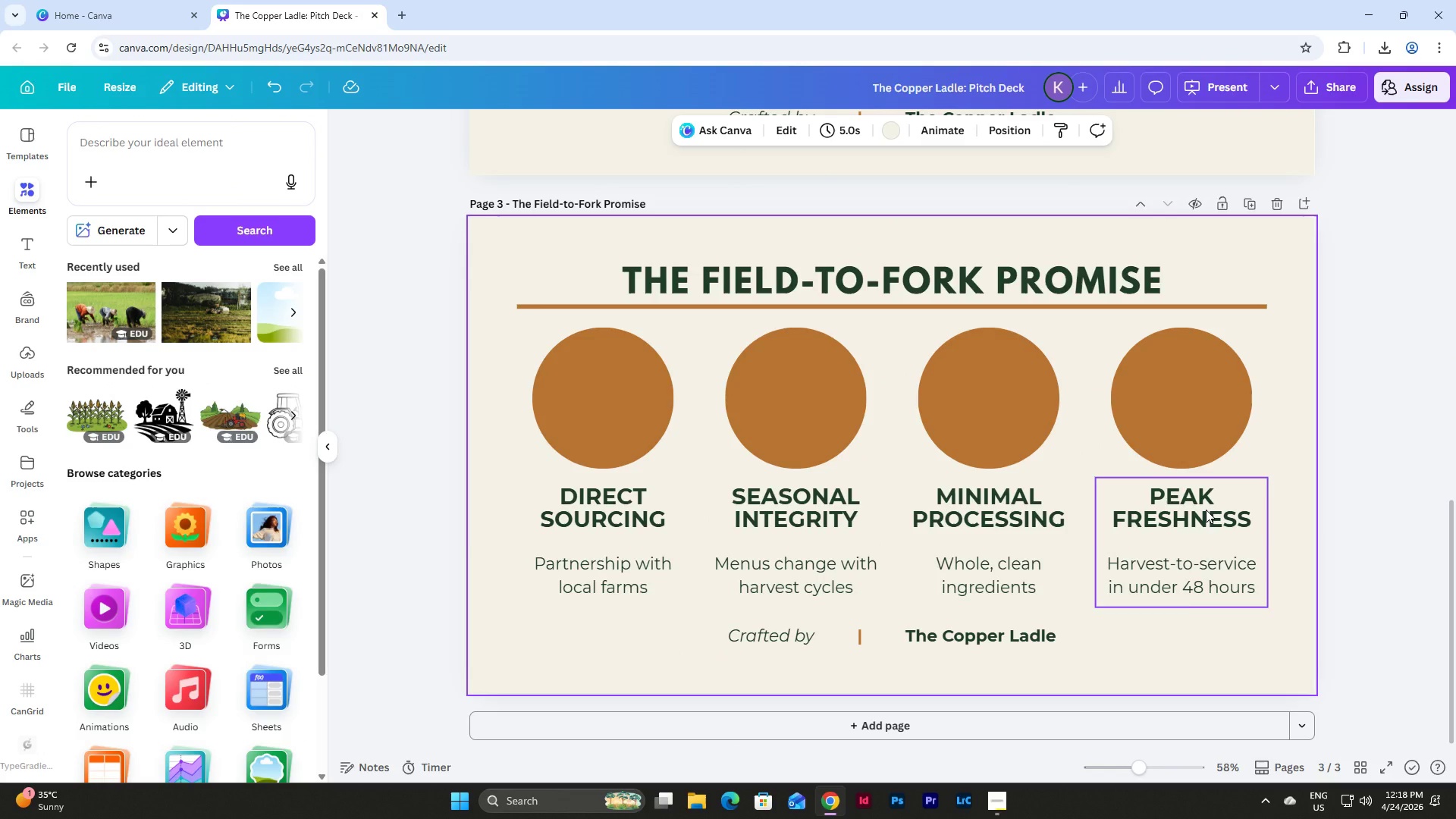 
left_click([1206, 510])
 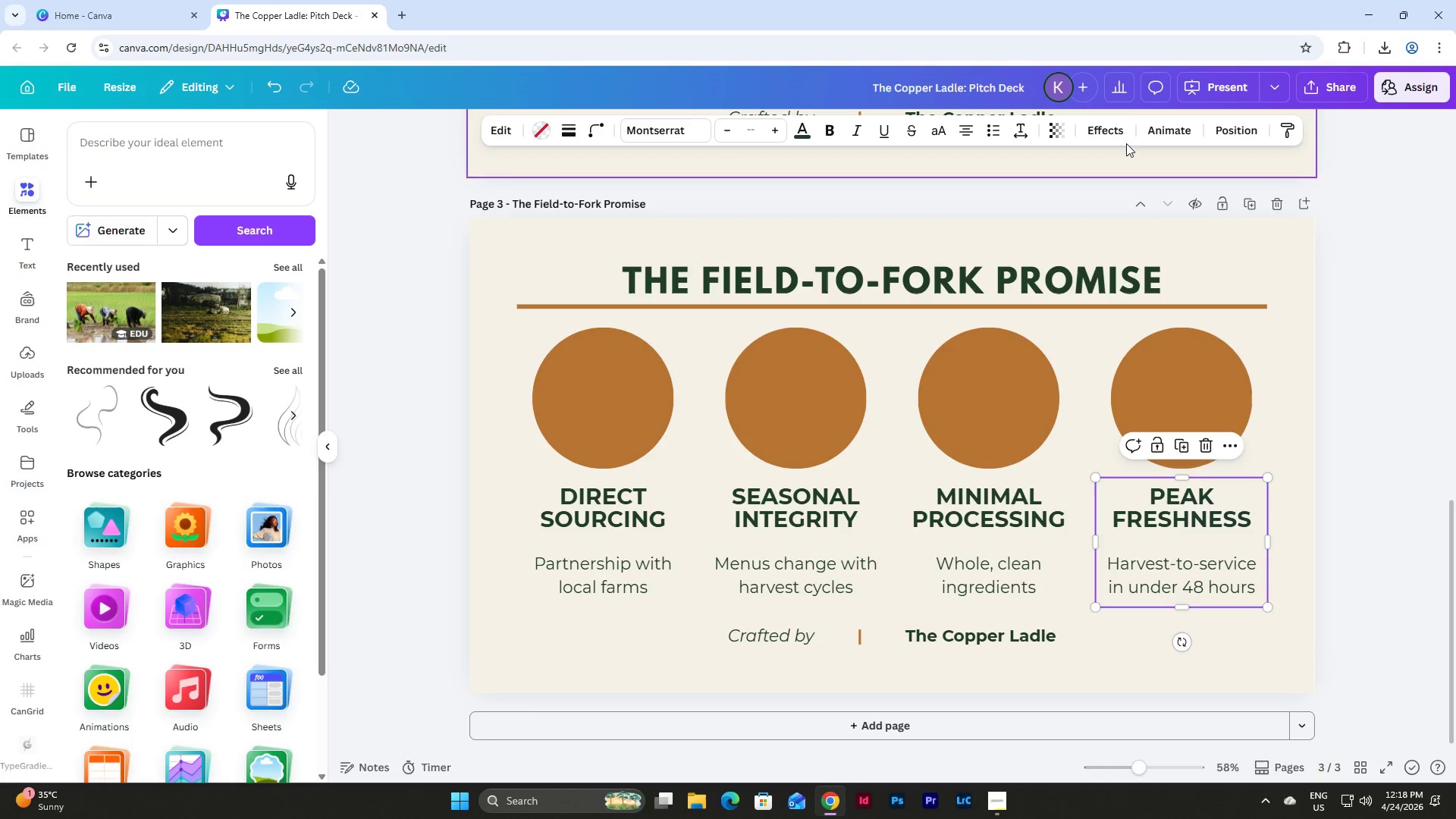 
left_click([1116, 134])
 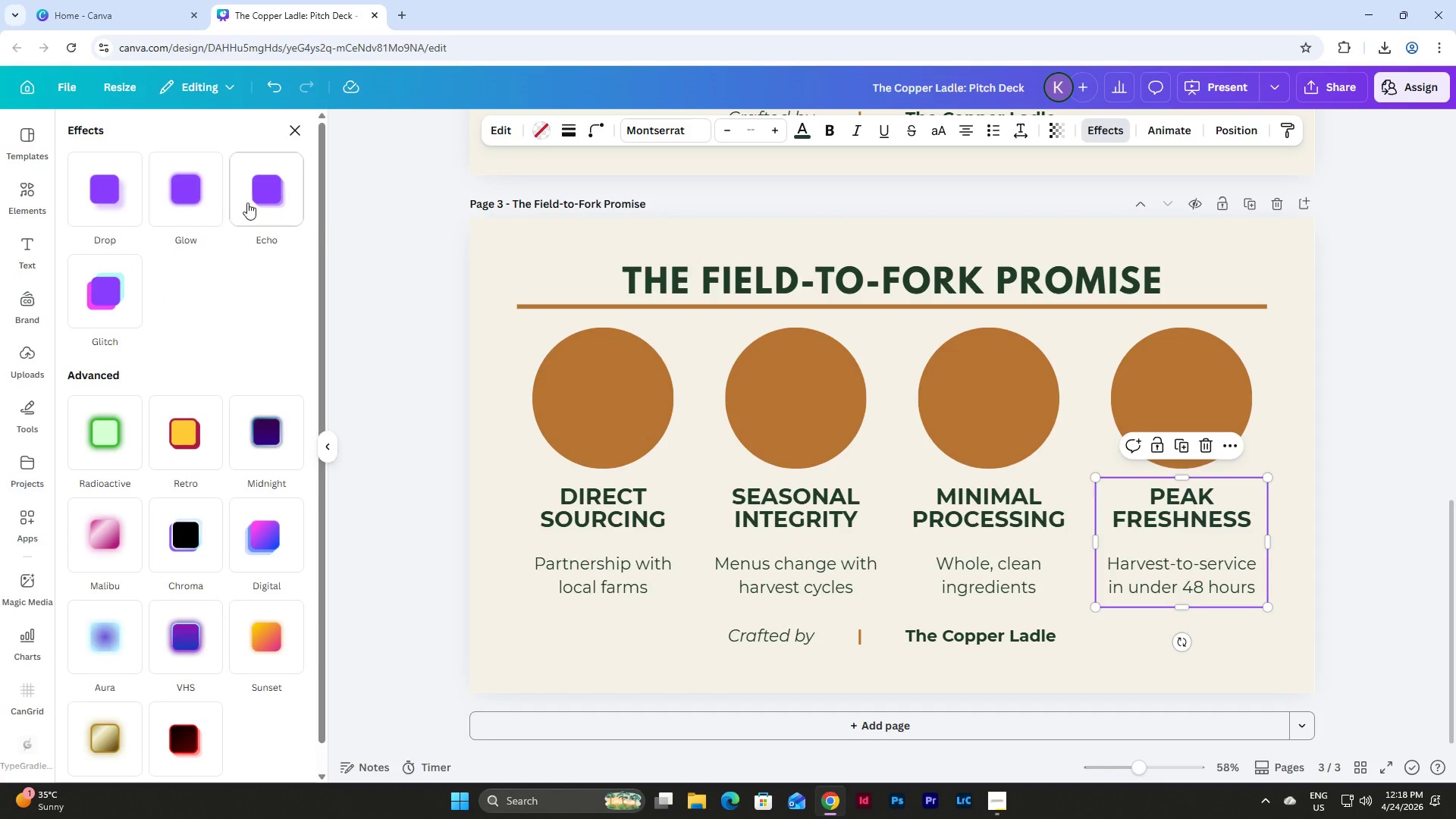 
left_click([190, 197])
 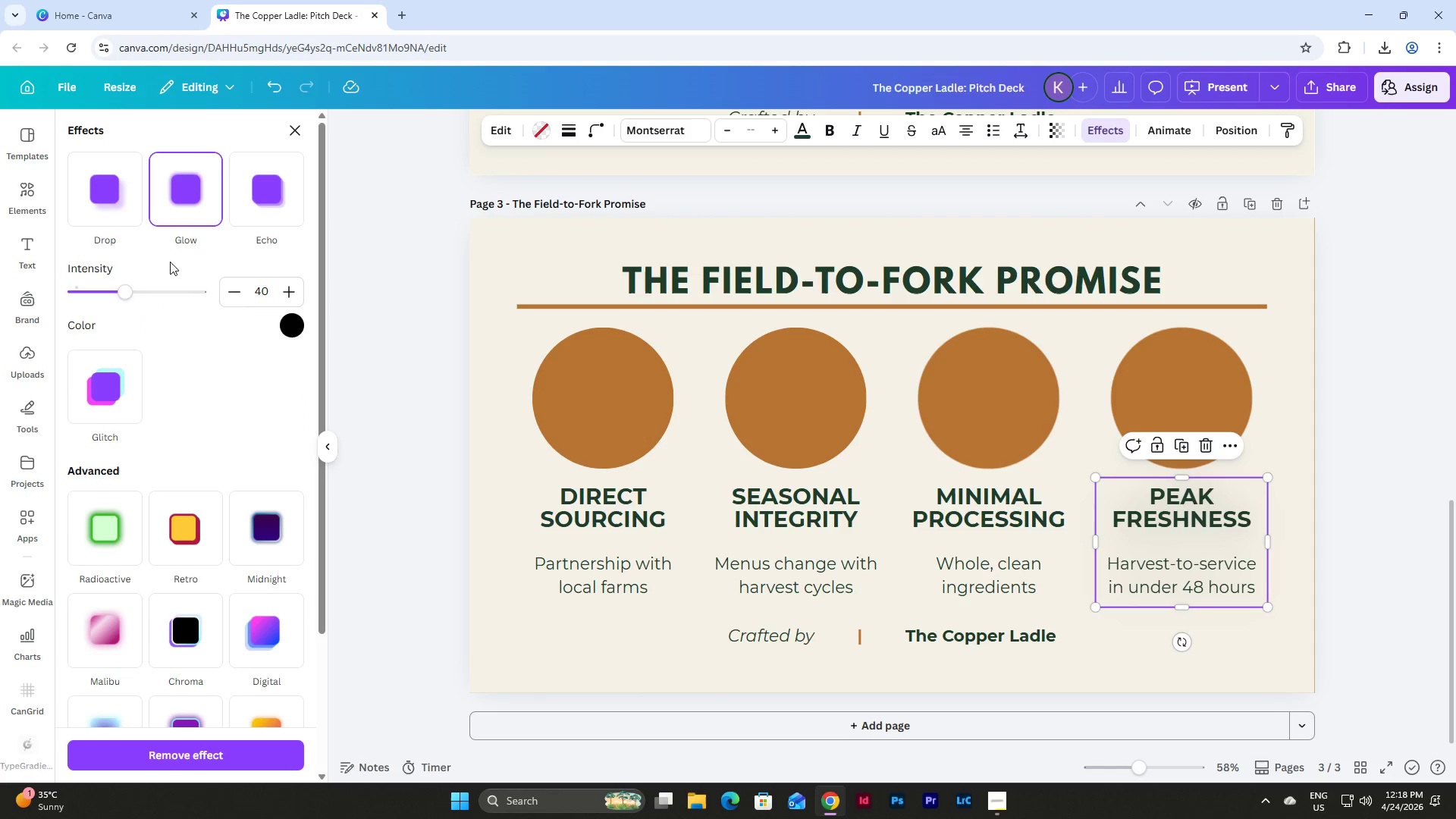 
left_click_drag(start_coordinate=[121, 290], to_coordinate=[0, 314])
 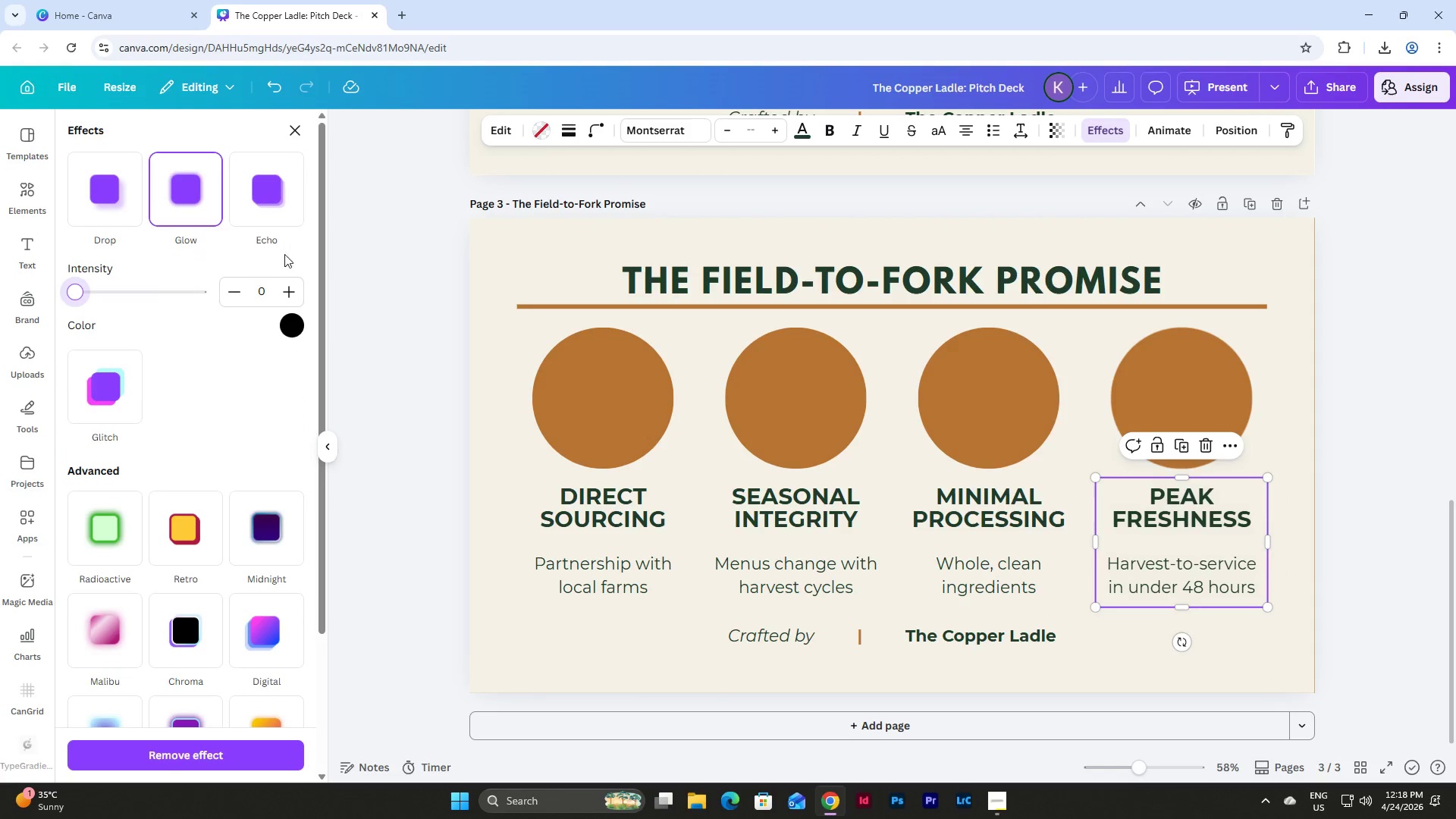 
left_click([180, 193])
 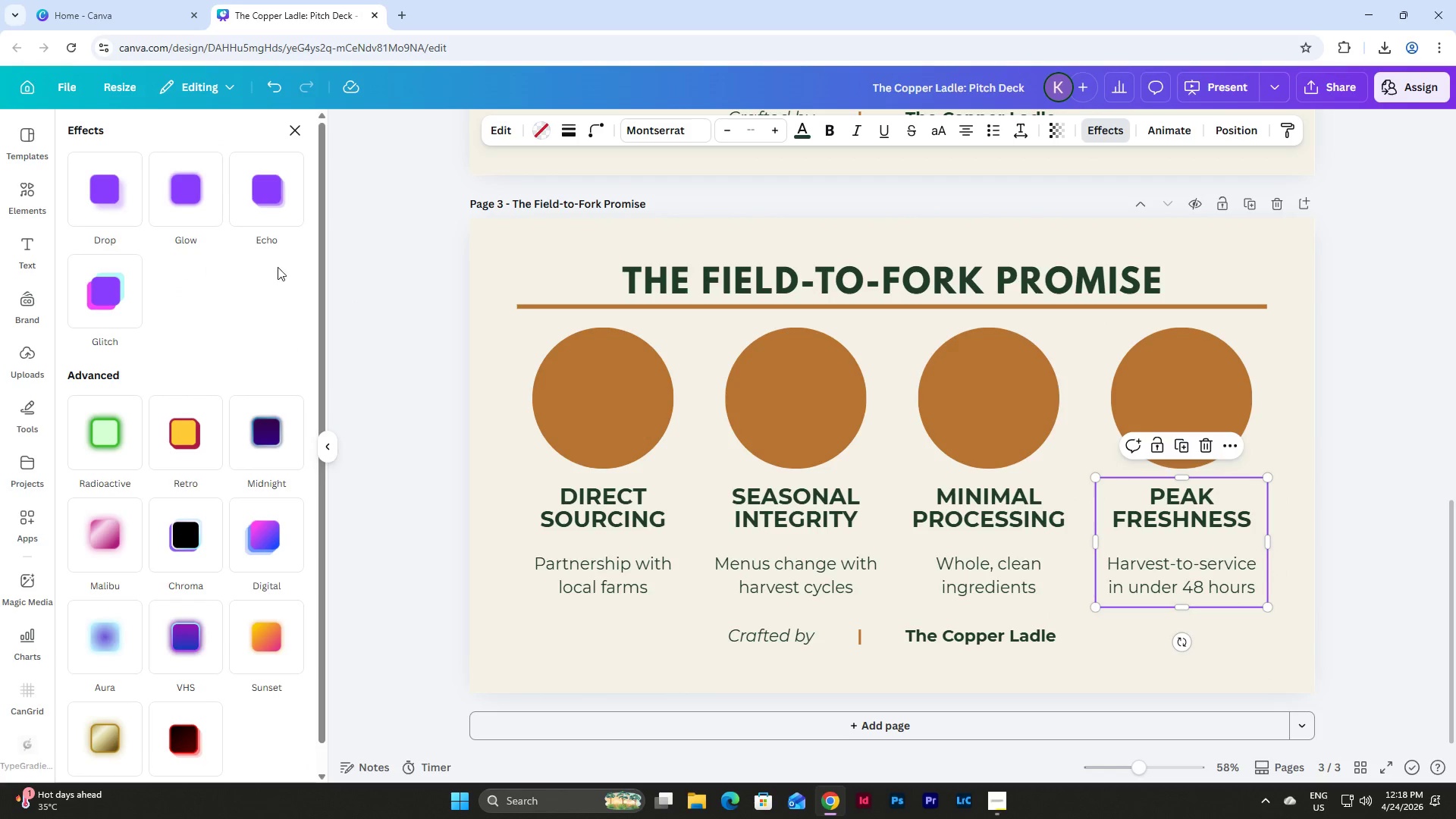 
left_click([292, 128])
 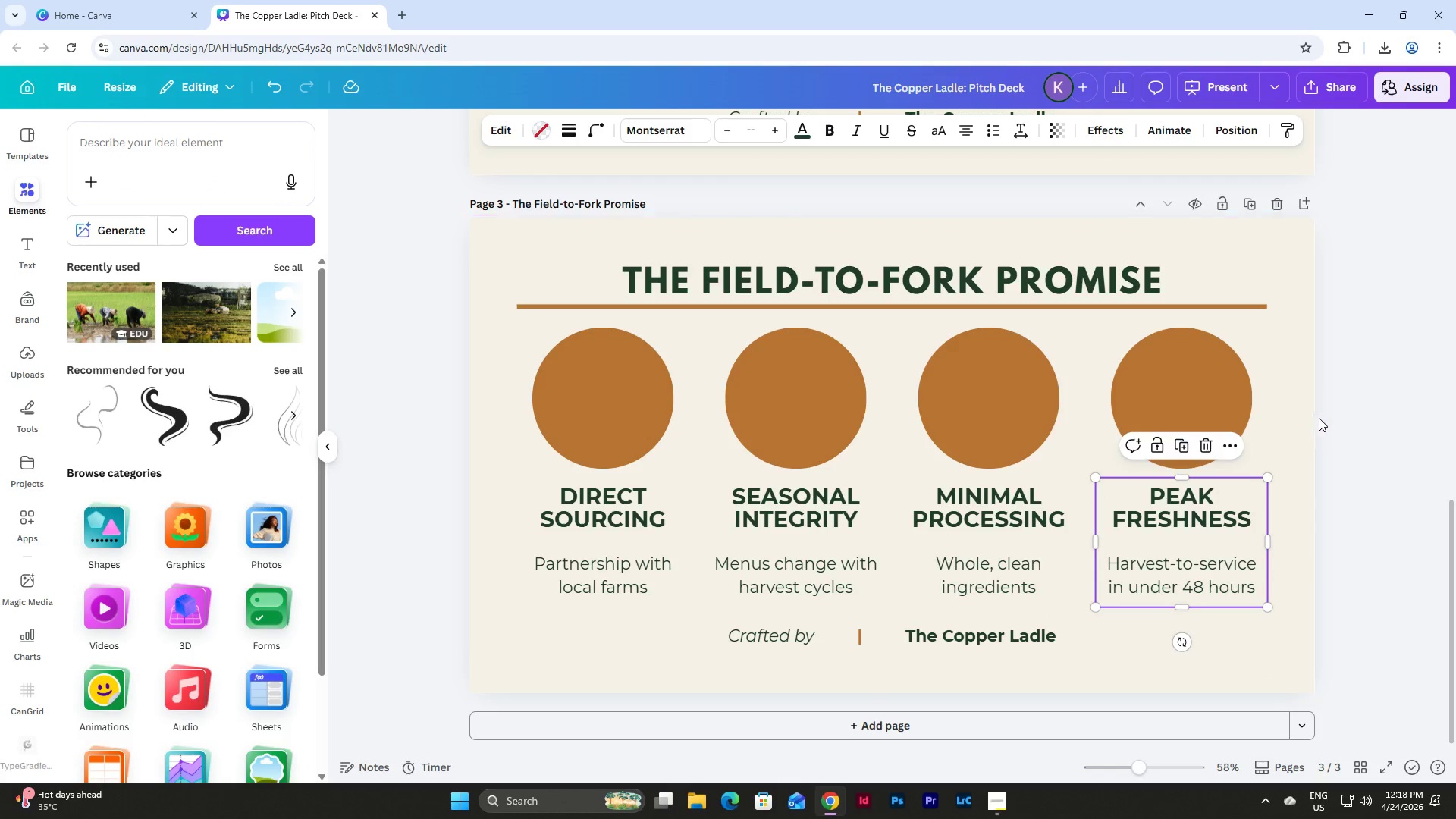 
left_click([1304, 401])
 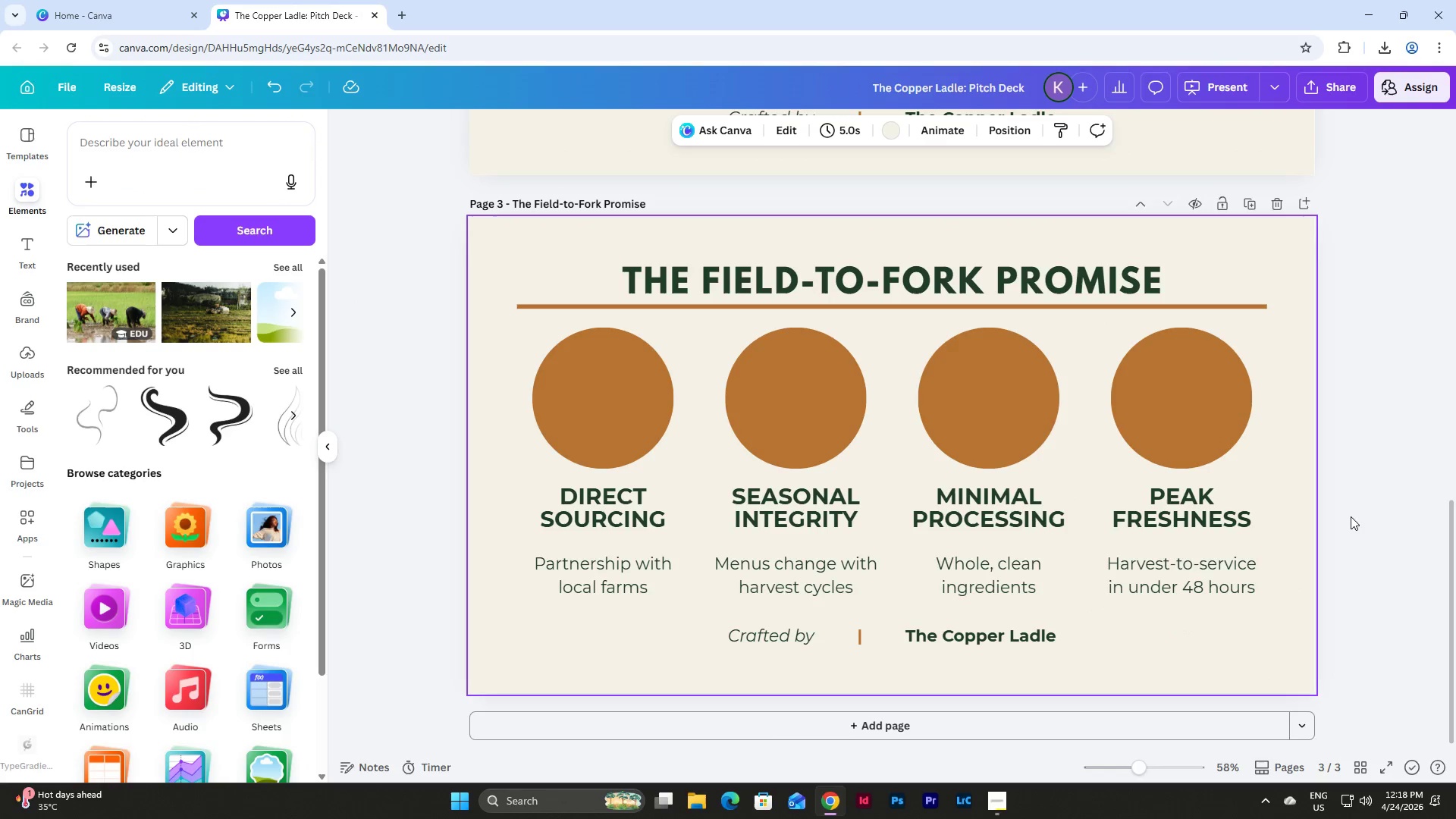 
scroll: coordinate [1358, 534], scroll_direction: up, amount: 4.0
 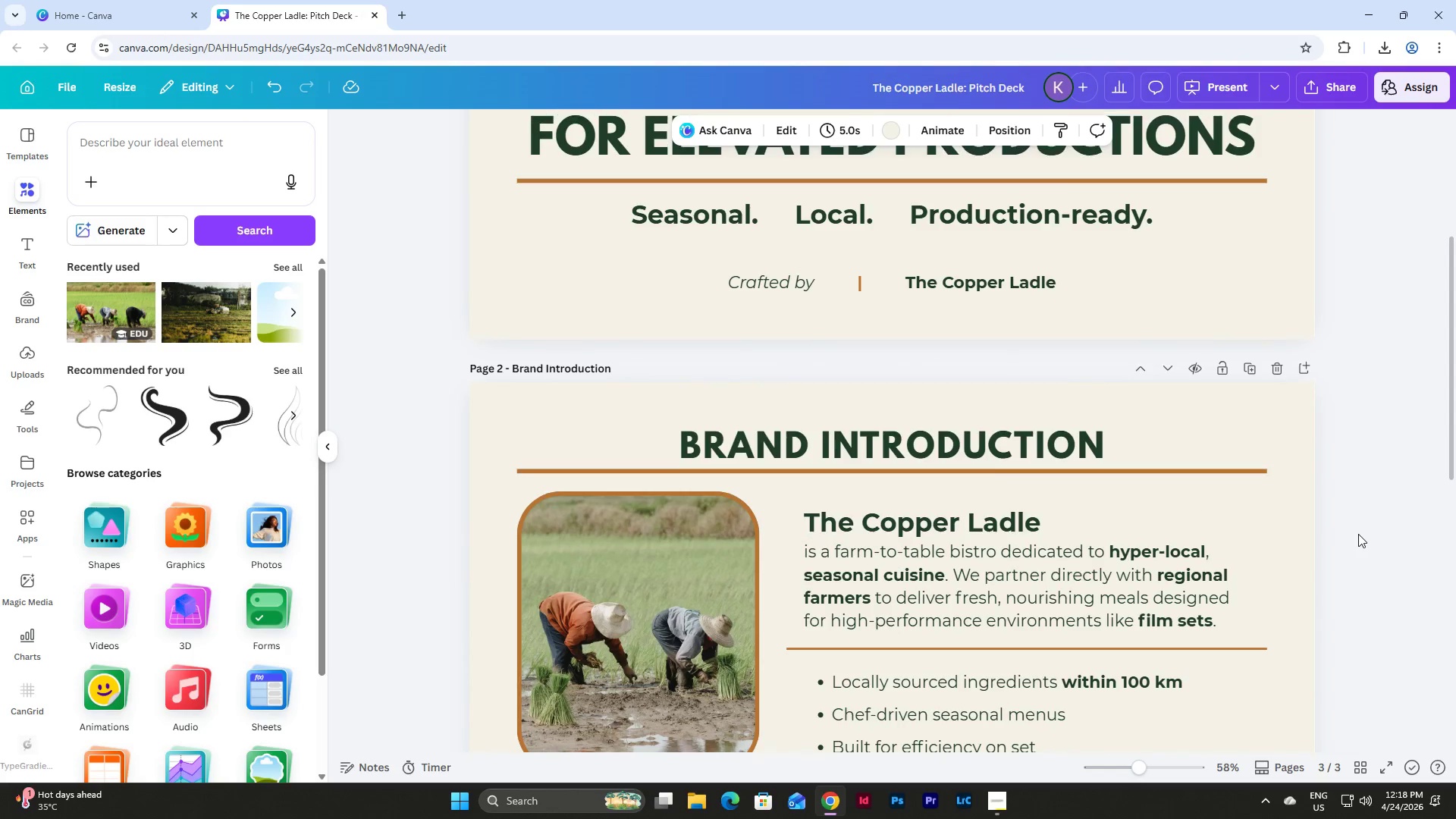 
scroll: coordinate [1358, 534], scroll_direction: down, amount: 10.0
 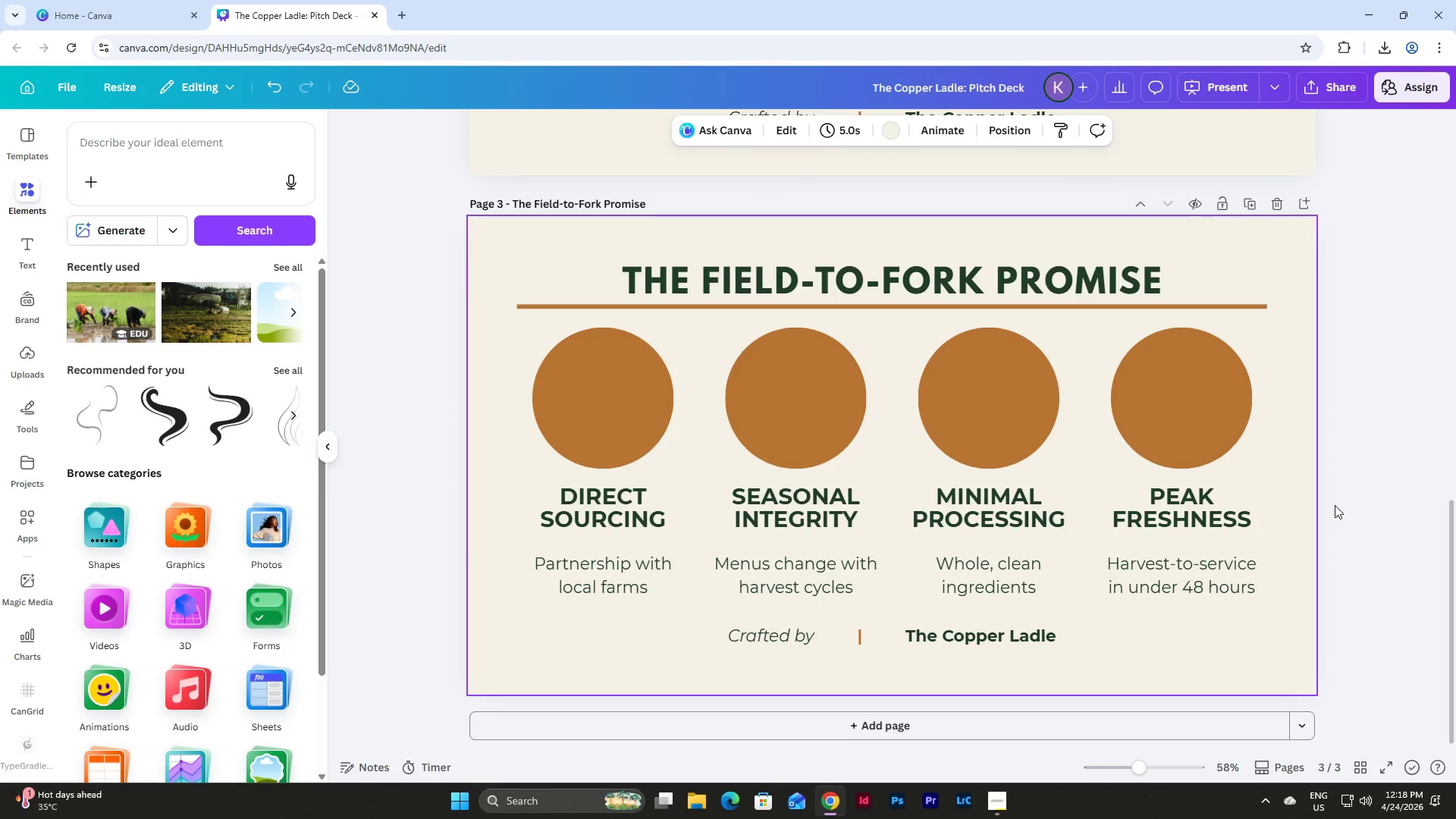 
wait(7.17)
 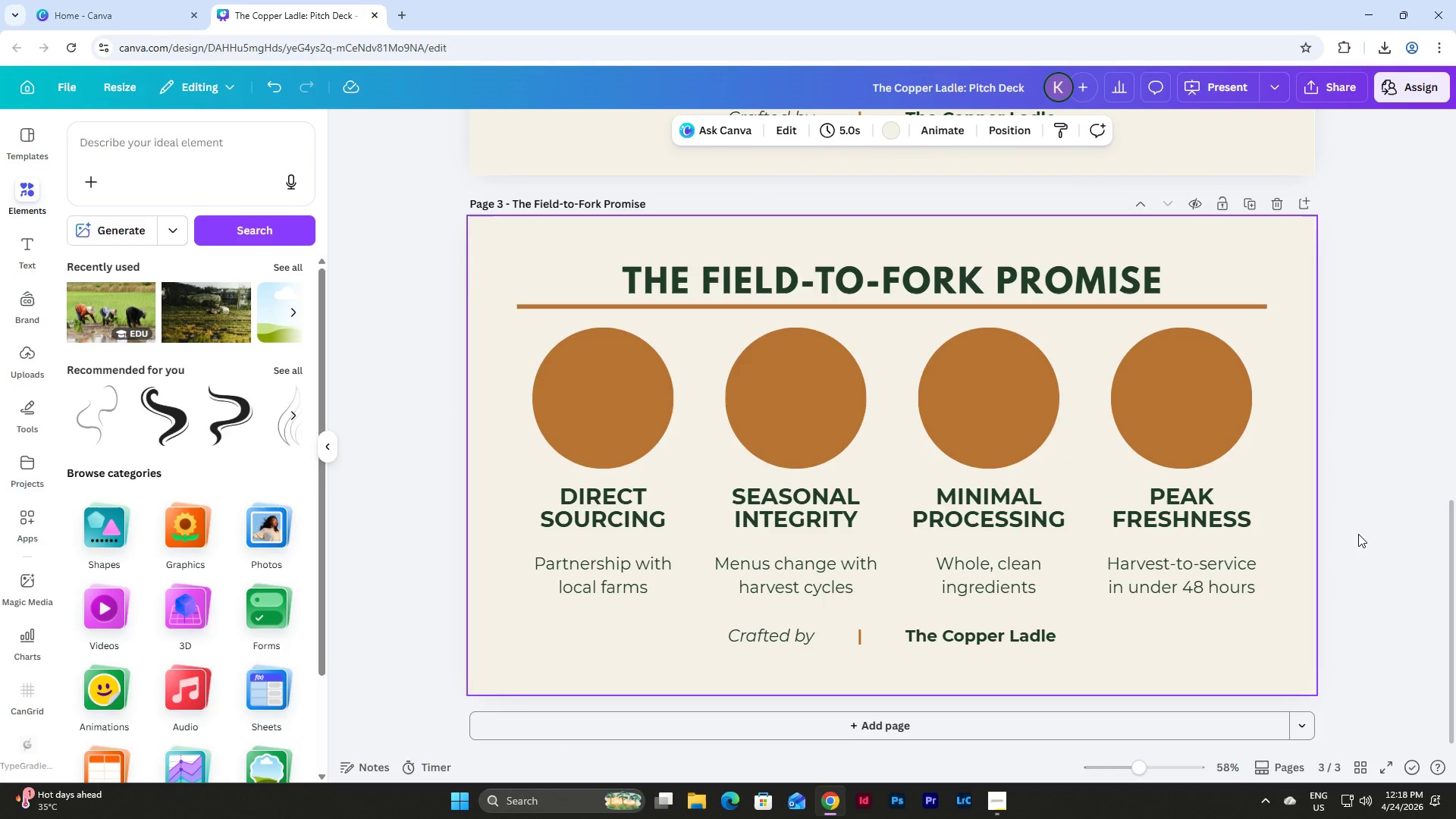 
left_click([137, 158])
 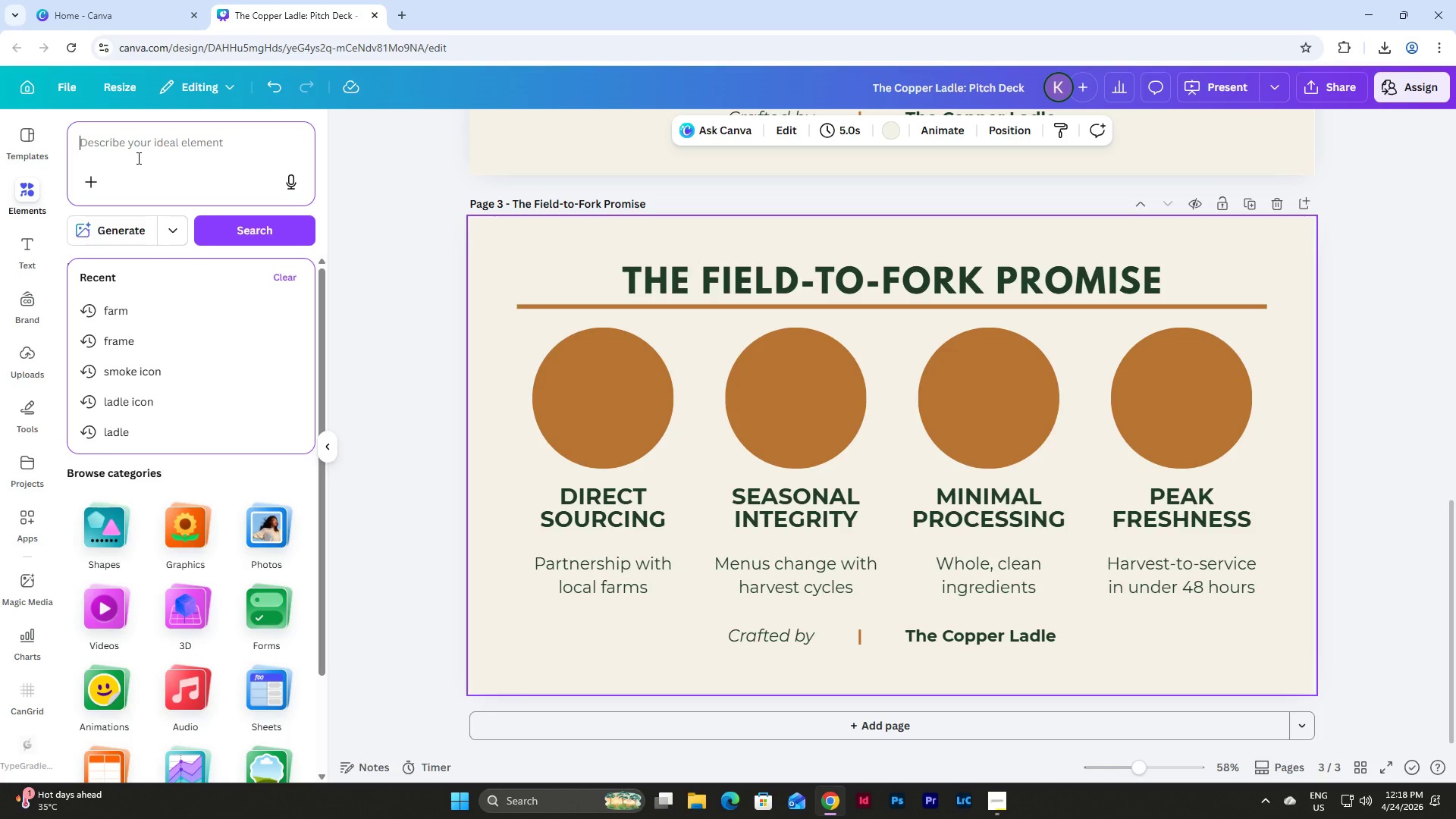 
type(we)
key(Backspace)
type(heat)
 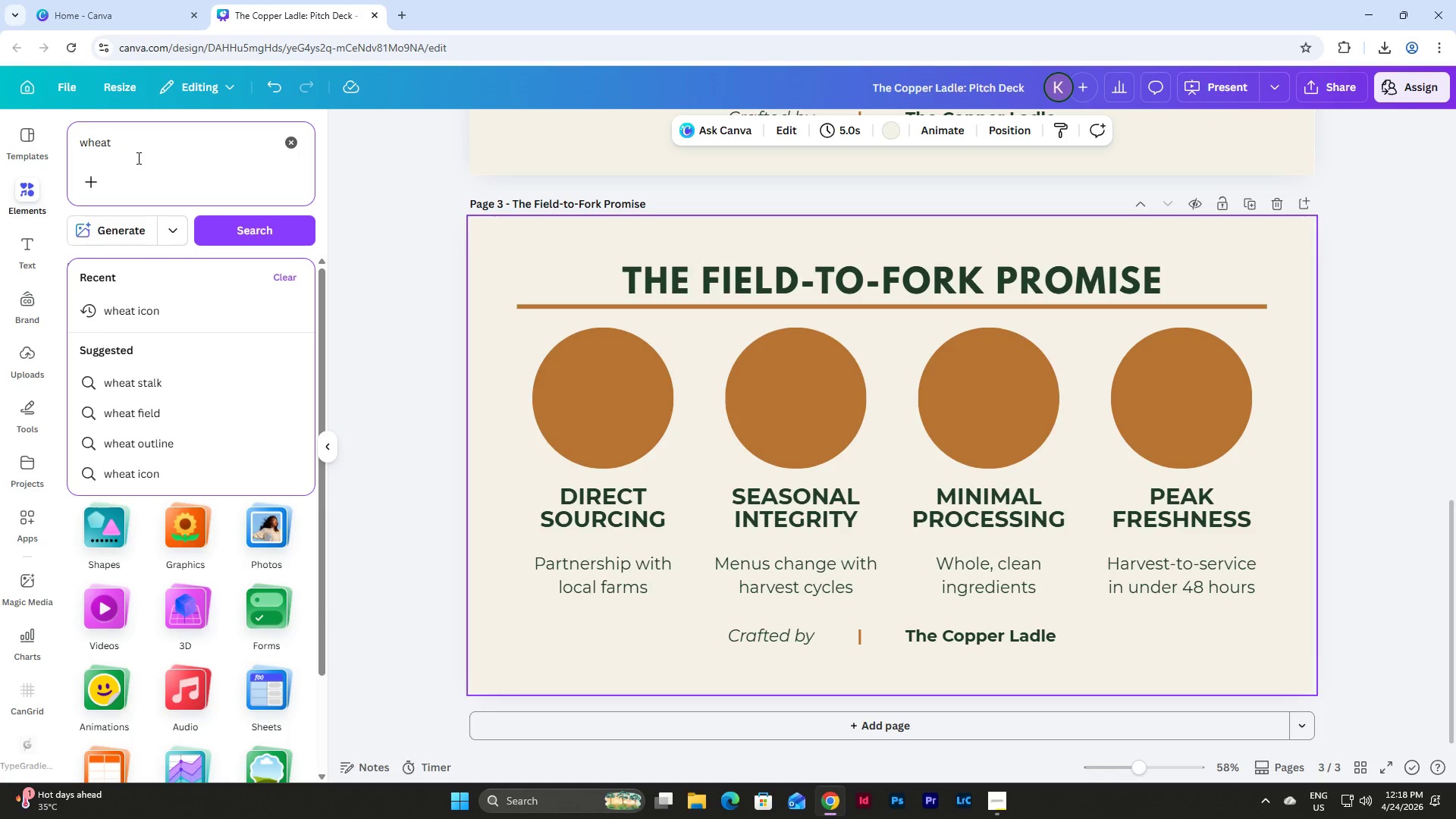 
key(Enter)
 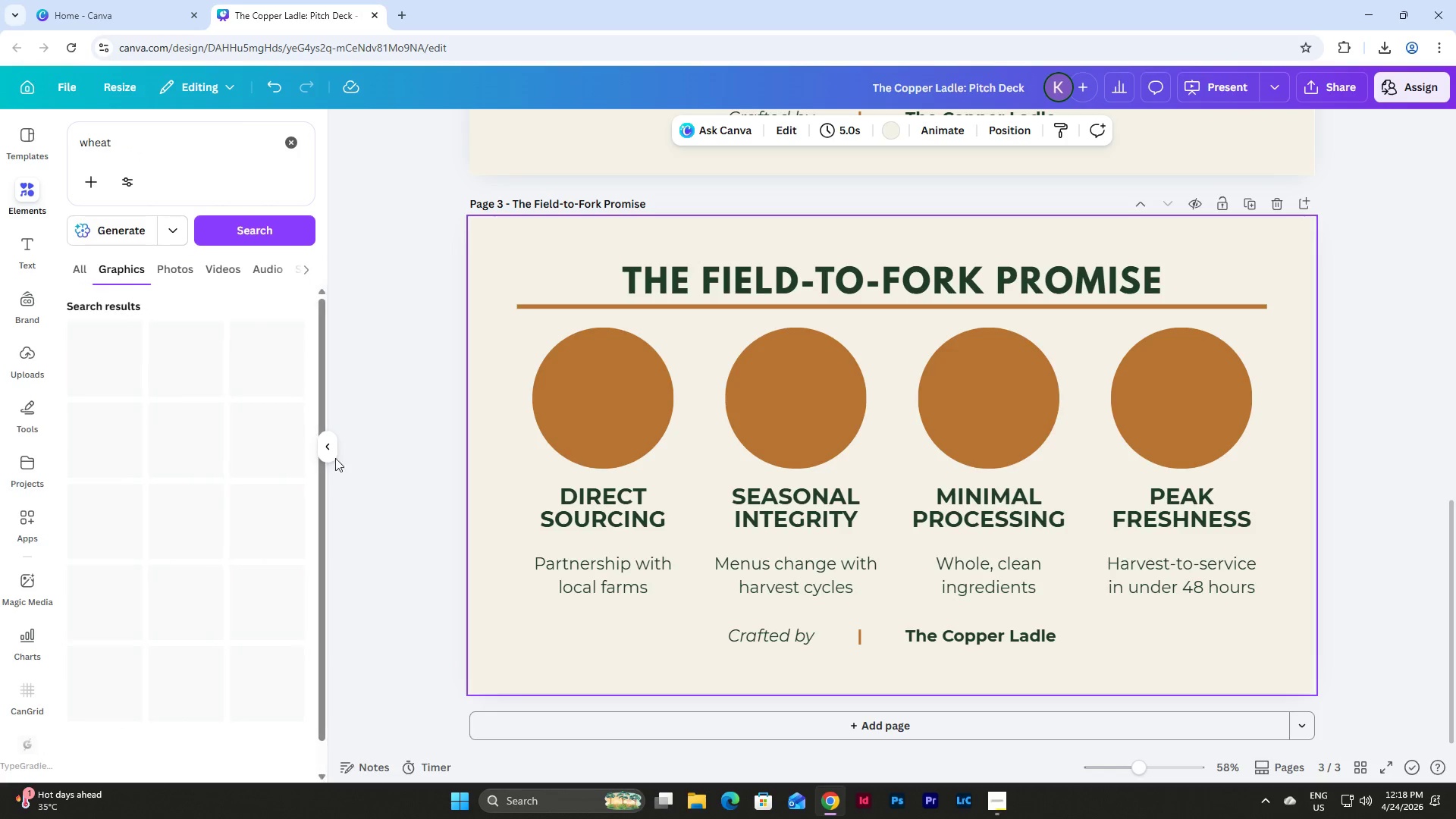 
left_click([141, 146])
 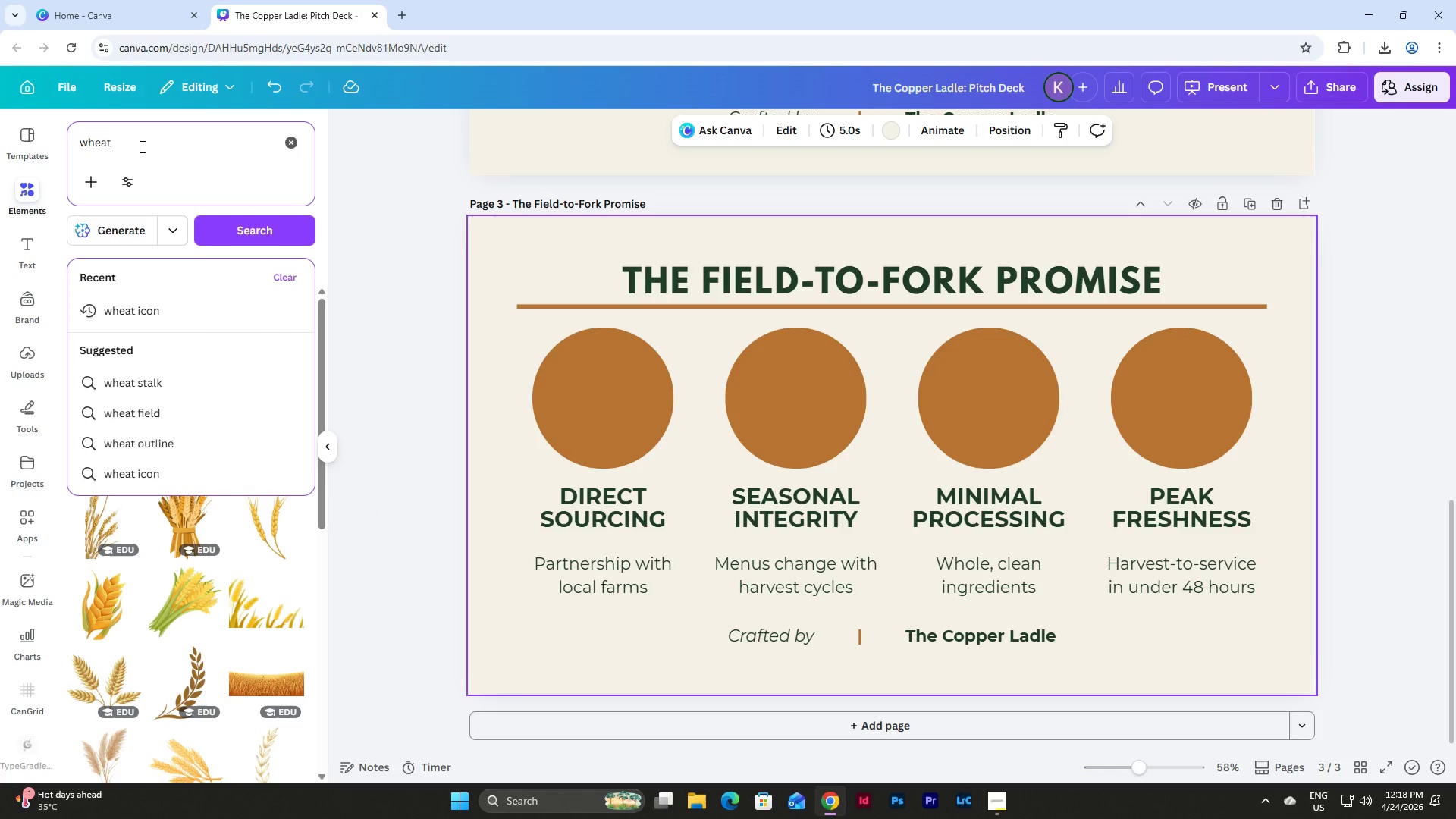 
type( icon)
 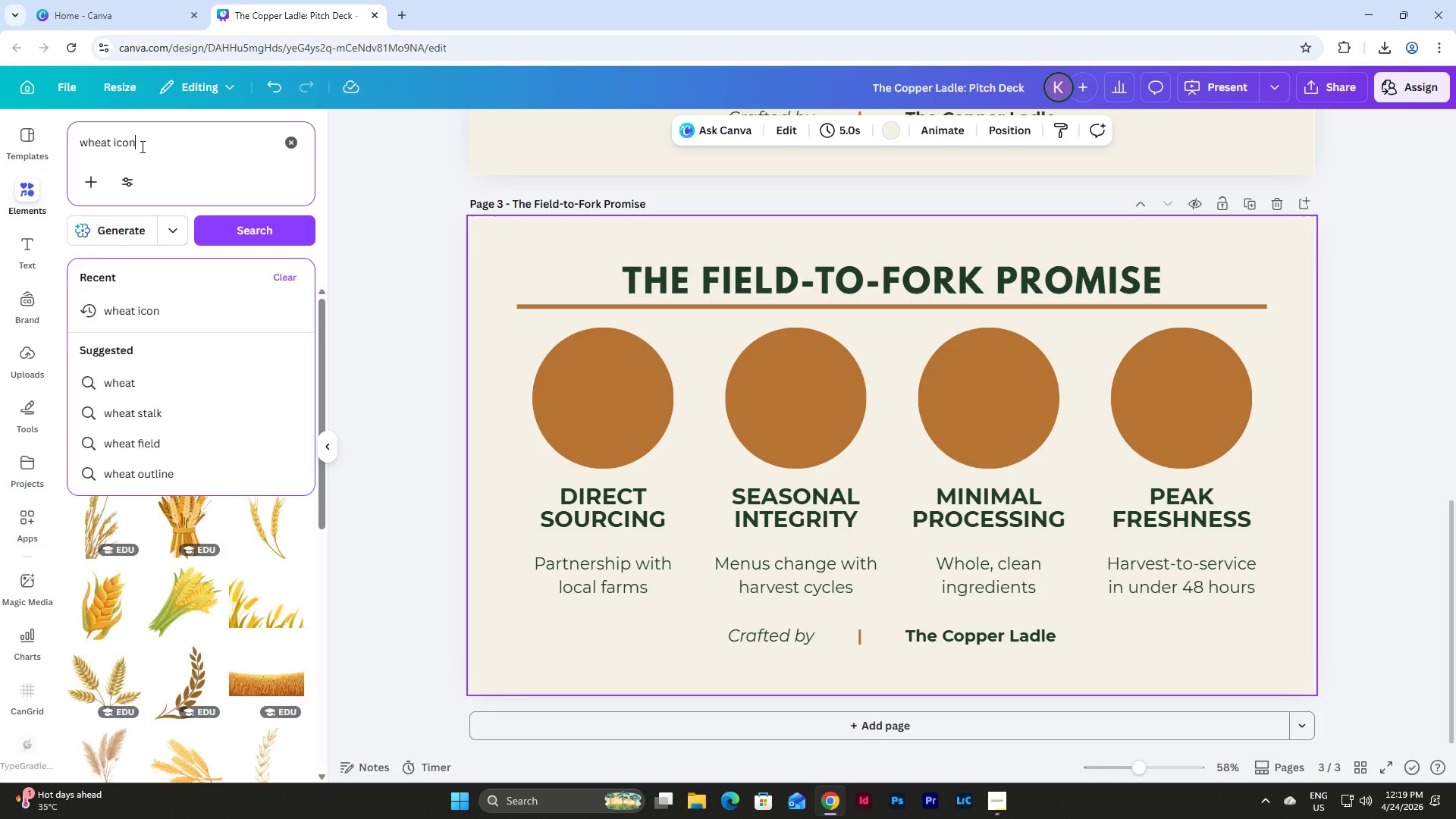 
key(Enter)
 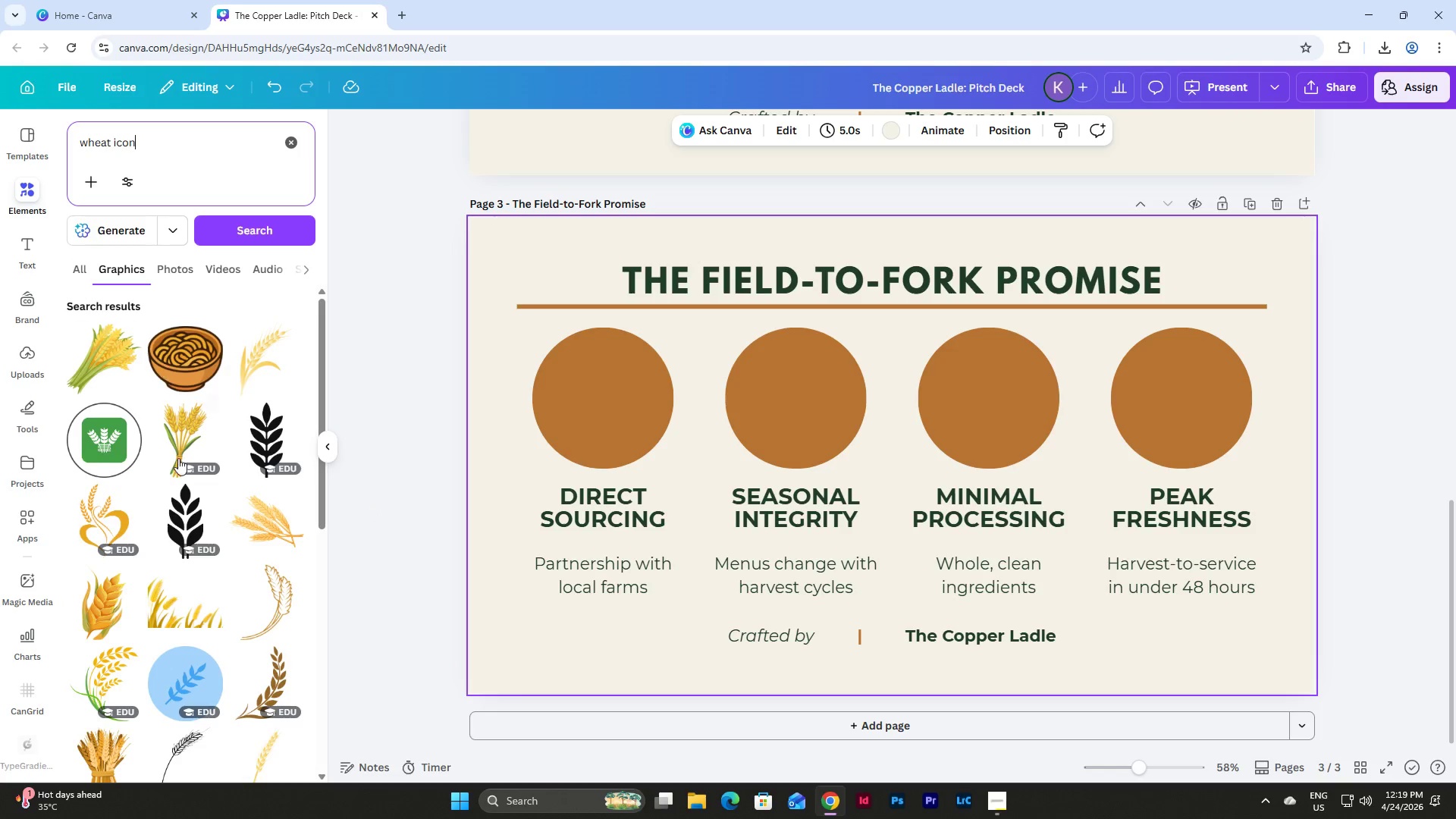 
scroll: coordinate [255, 353], scroll_direction: down, amount: 9.0
 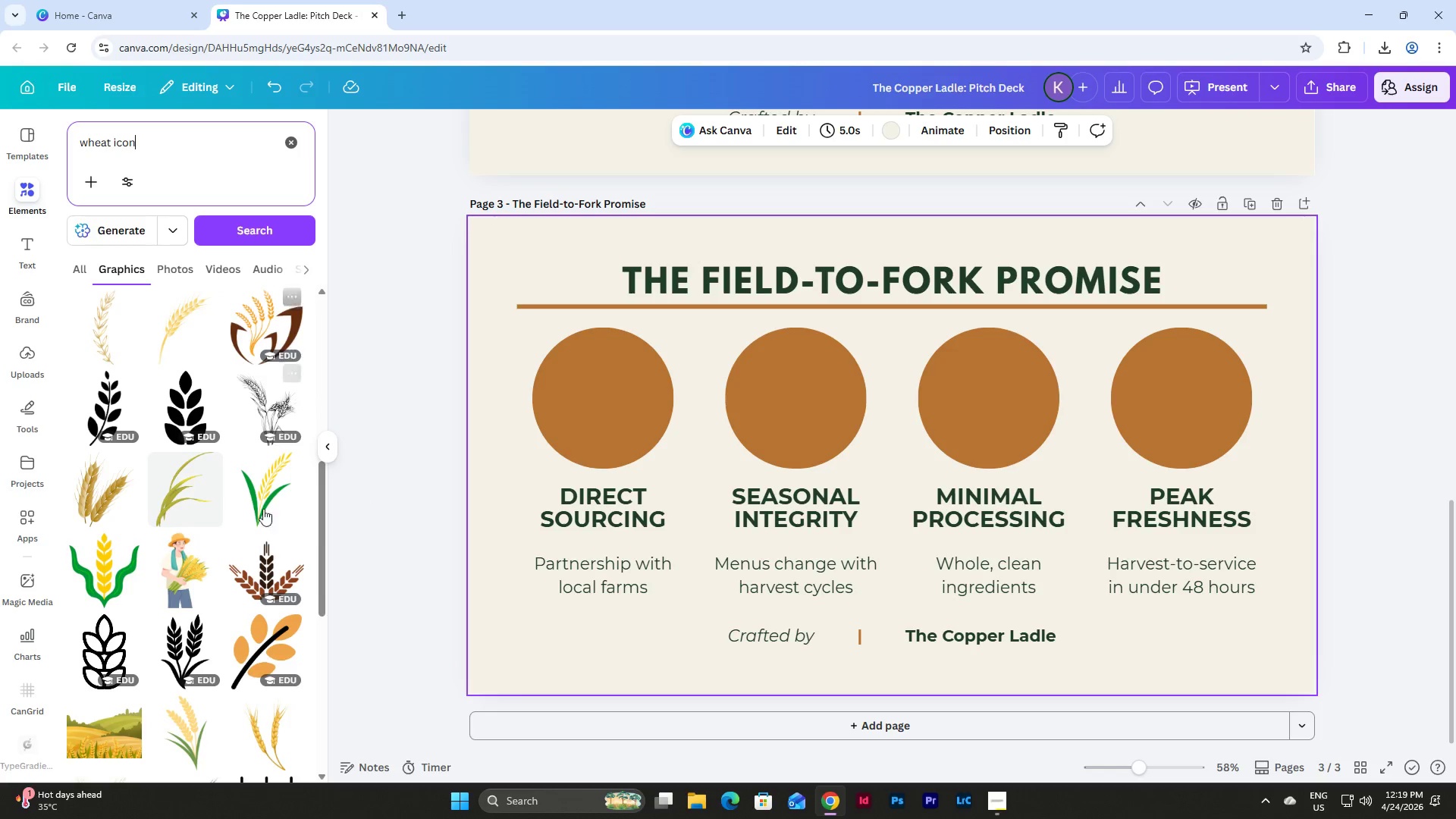 
left_click([177, 656])
 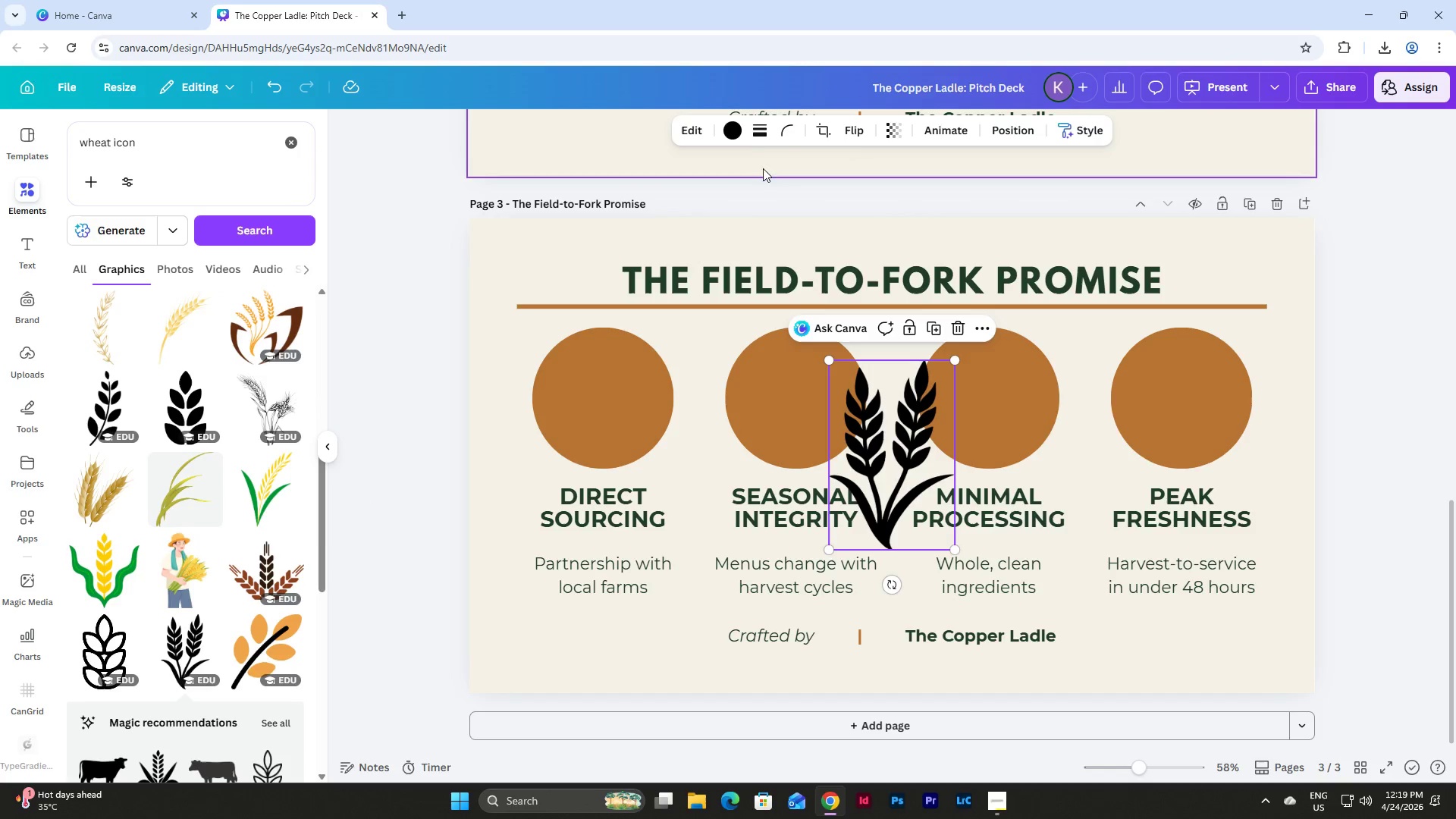 
left_click([732, 127])
 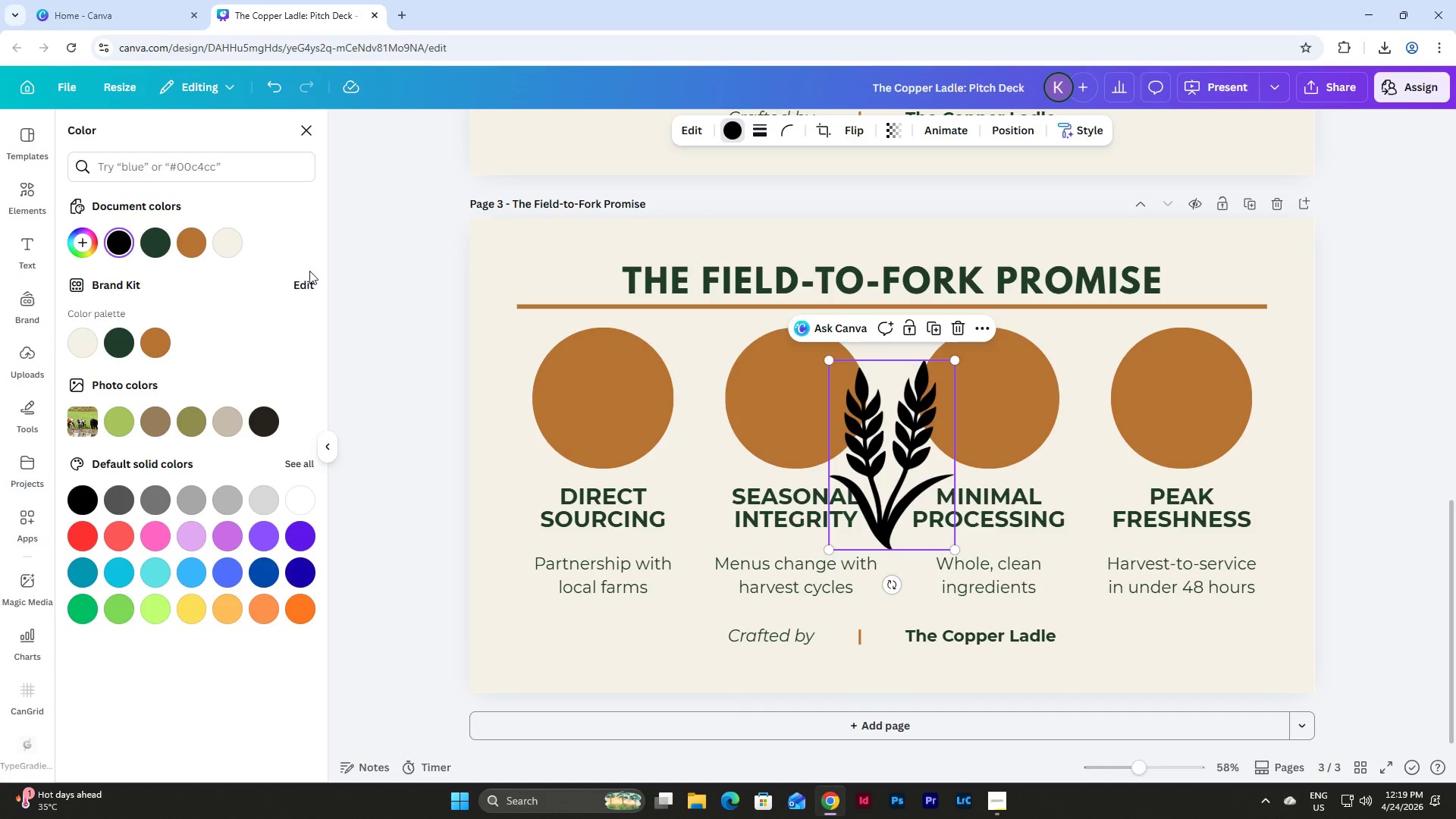 
left_click([231, 236])
 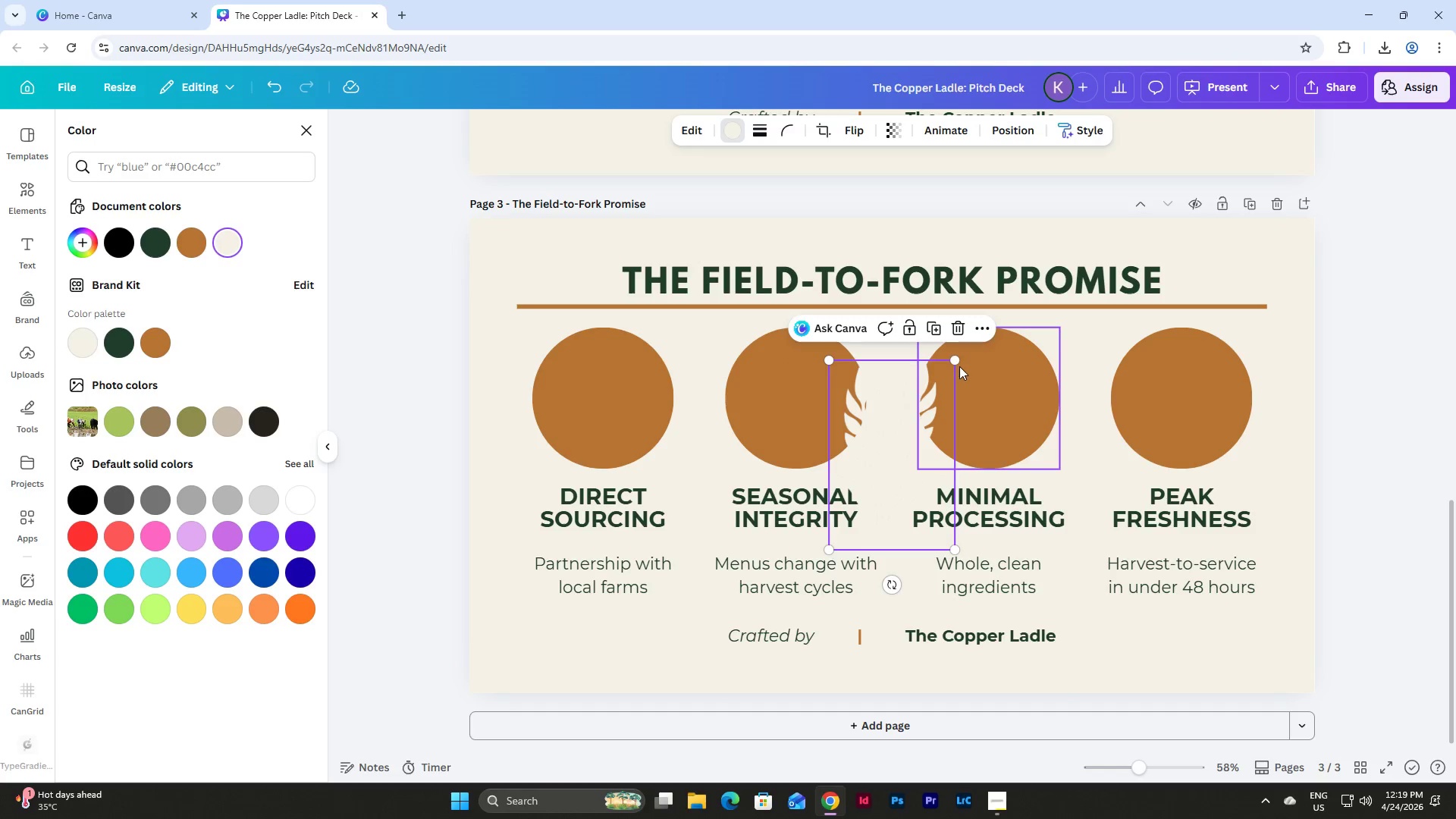 
left_click_drag(start_coordinate=[954, 360], to_coordinate=[914, 442])
 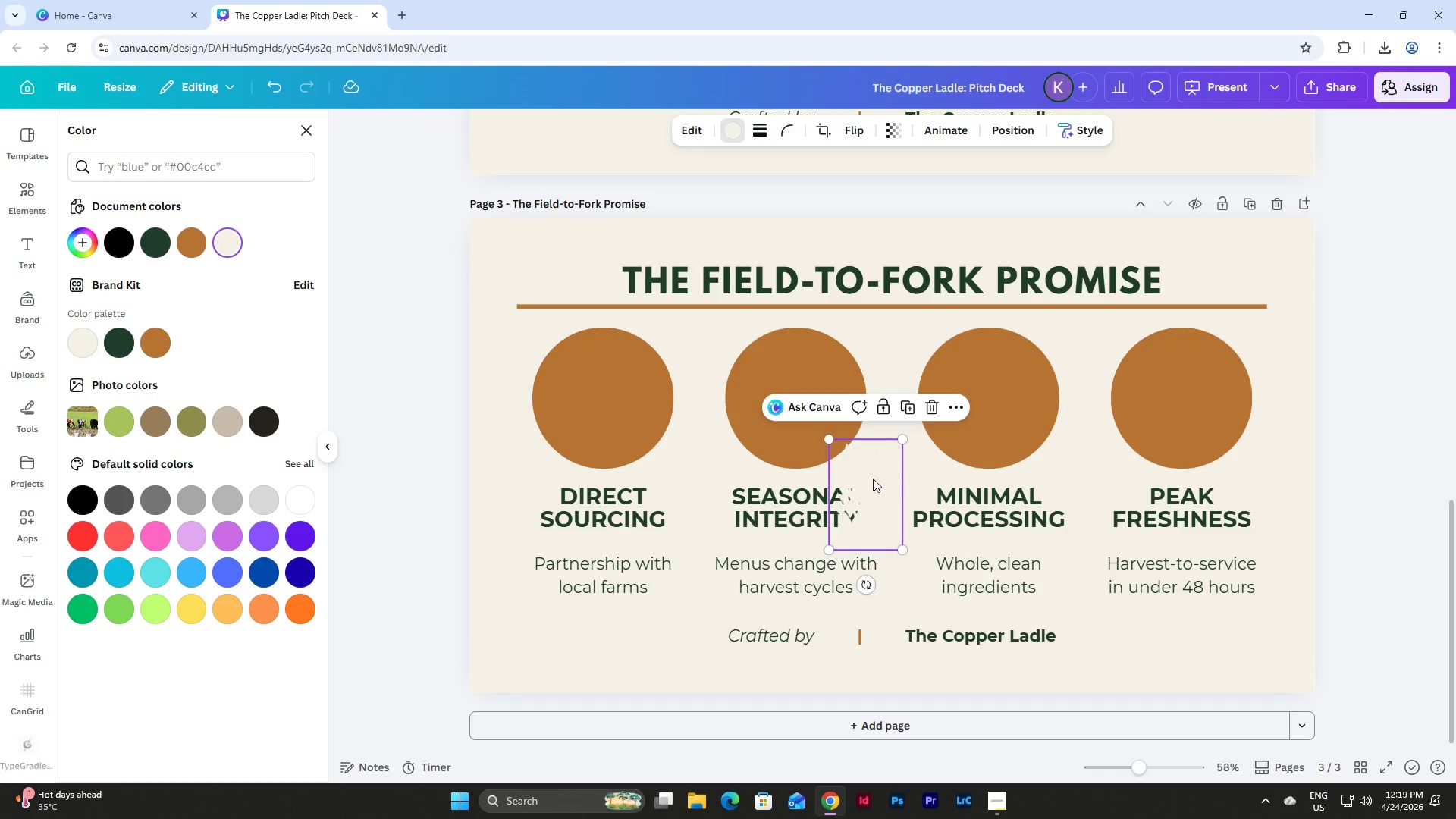 
left_click_drag(start_coordinate=[871, 479], to_coordinate=[604, 382])
 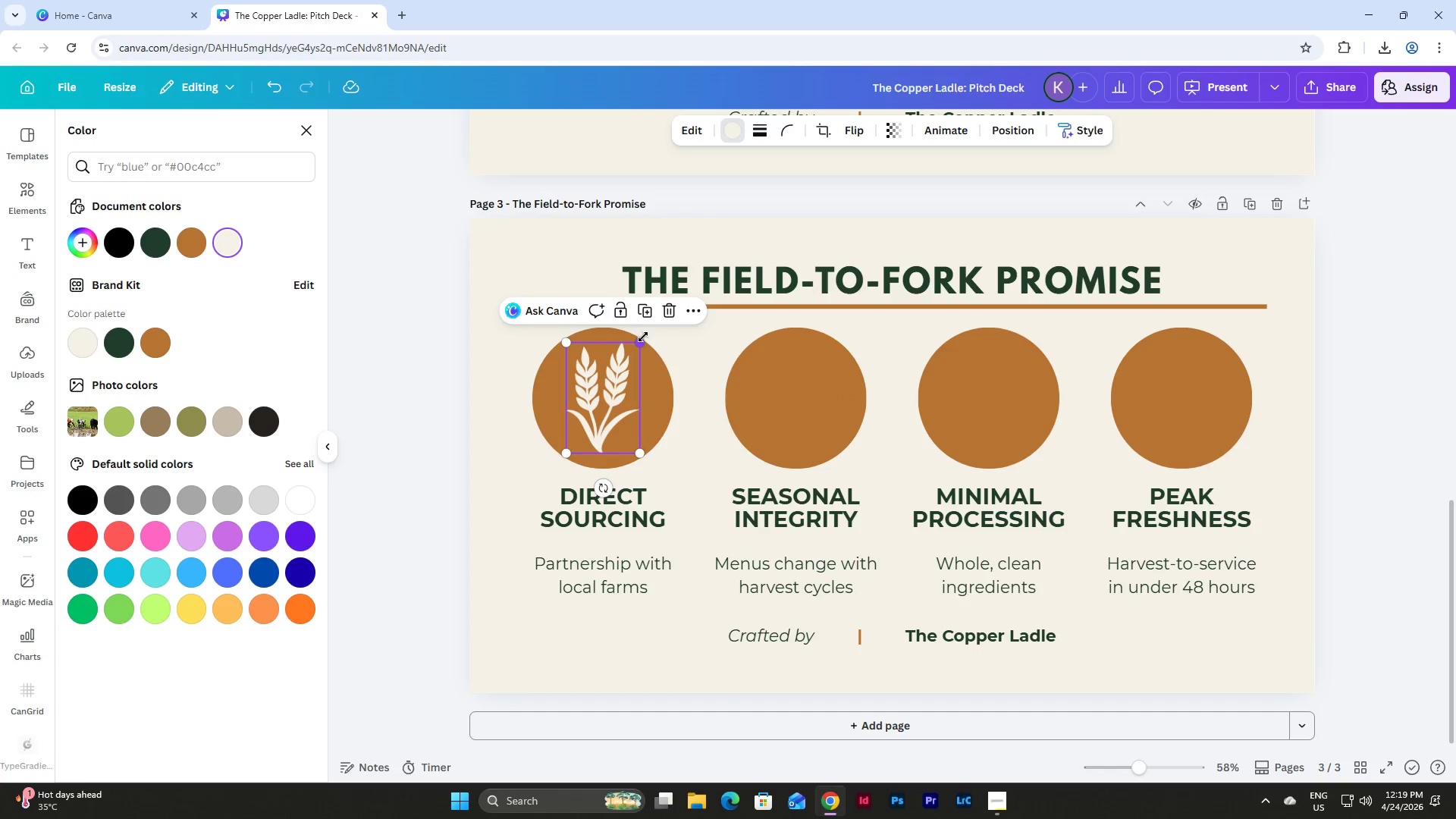 
left_click_drag(start_coordinate=[643, 337], to_coordinate=[642, 341])
 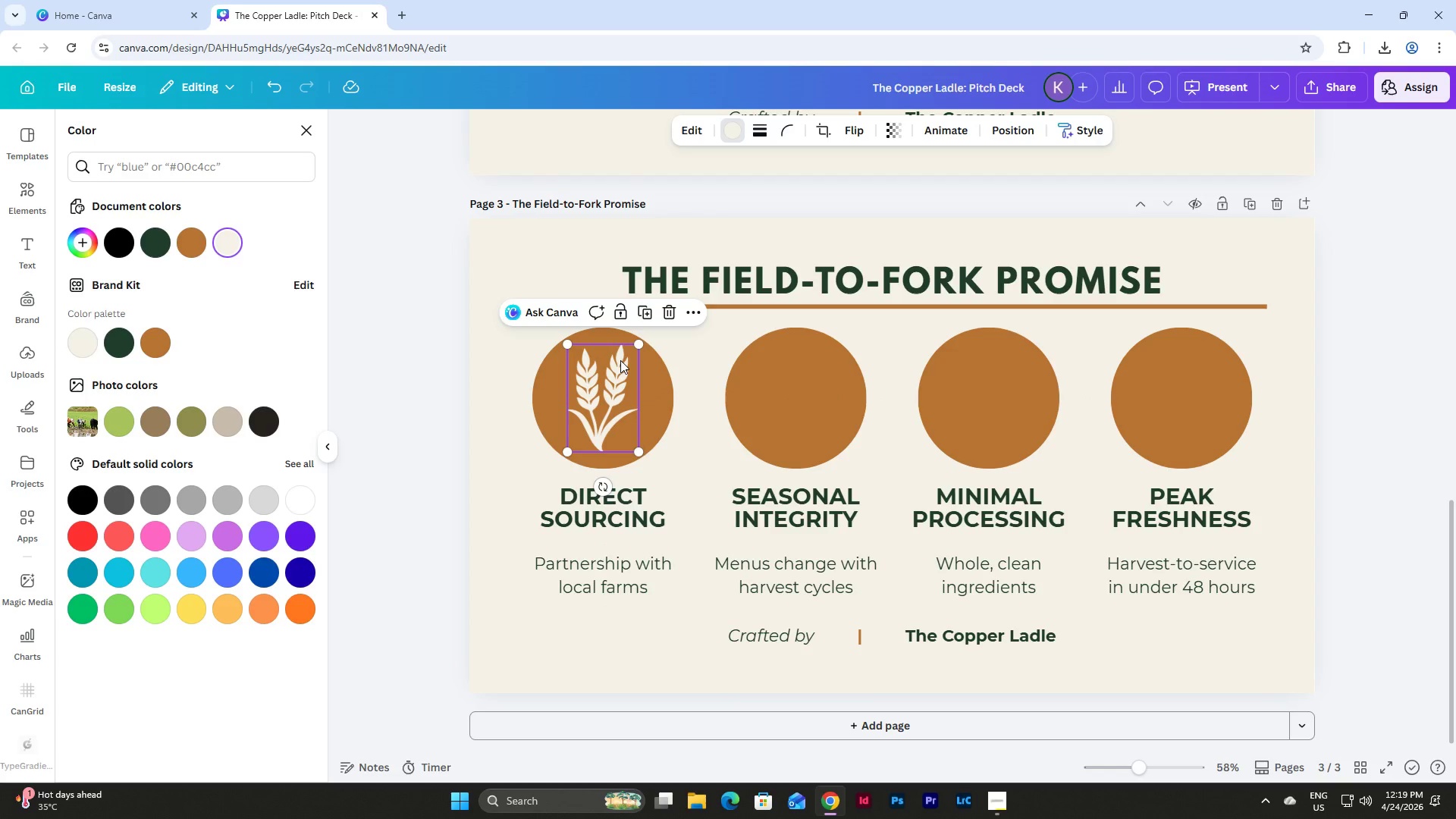 
wait(7.41)
 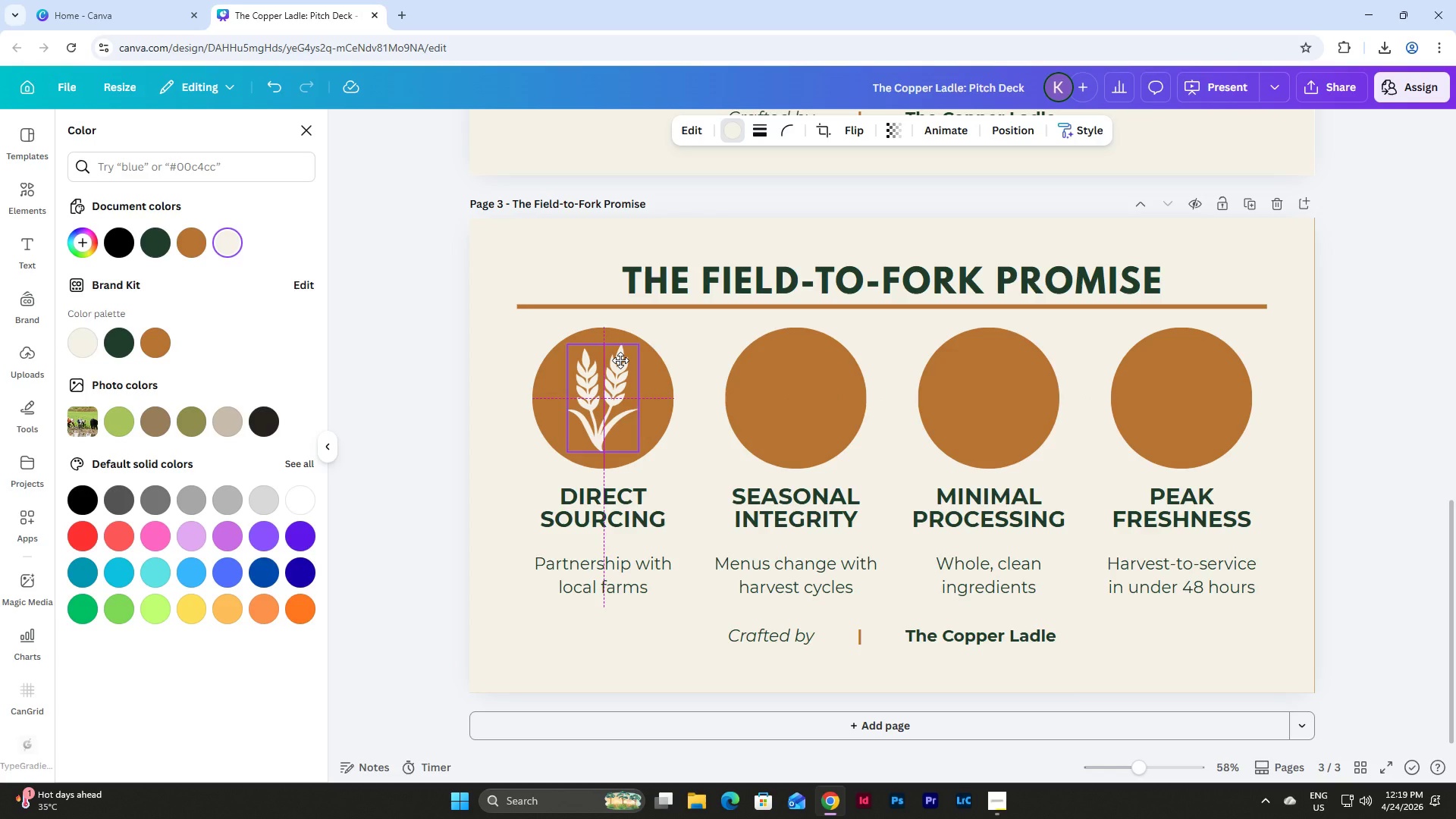 
left_click_drag(start_coordinate=[604, 414], to_coordinate=[795, 416])
 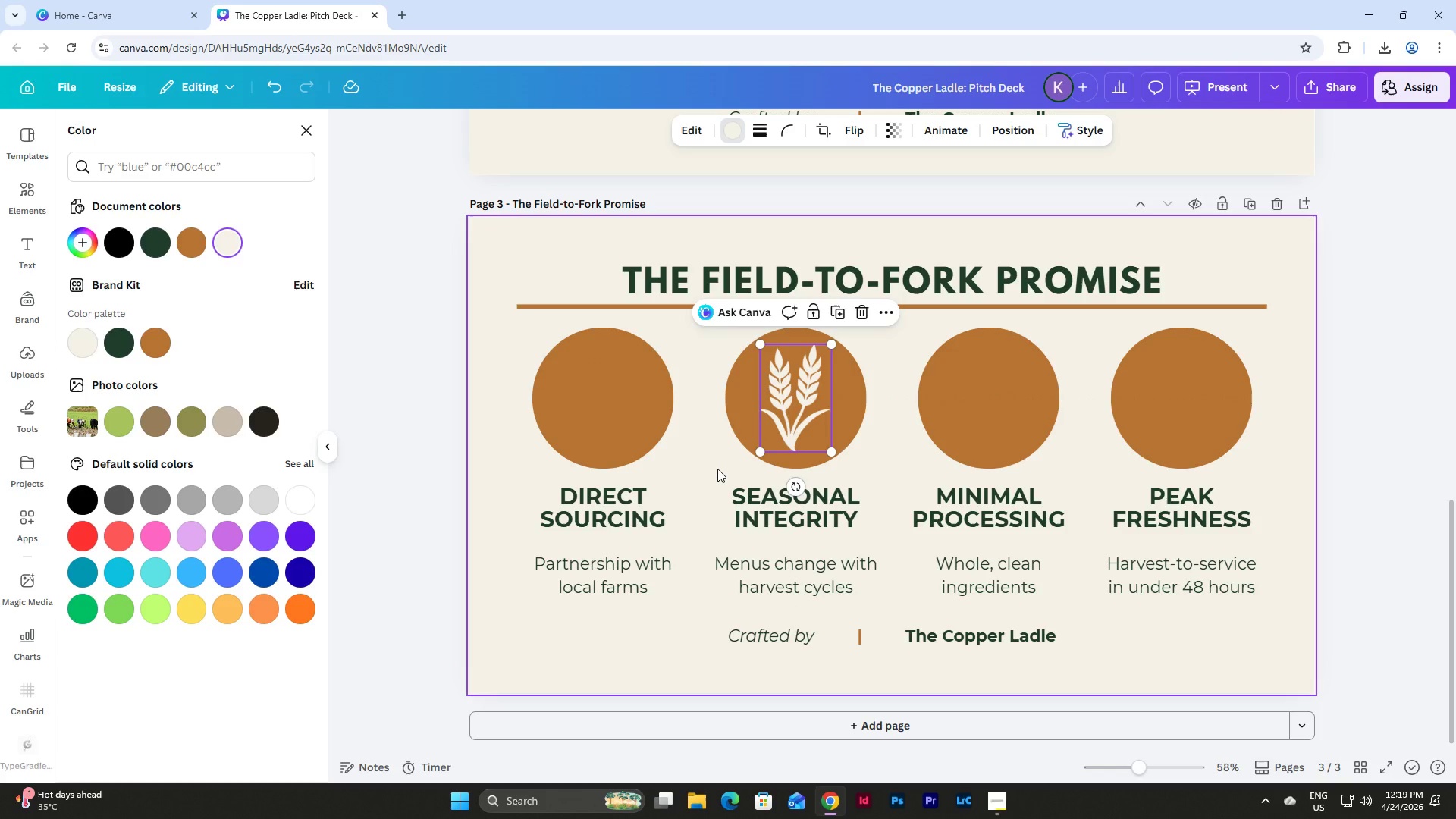 
wait(9.7)
 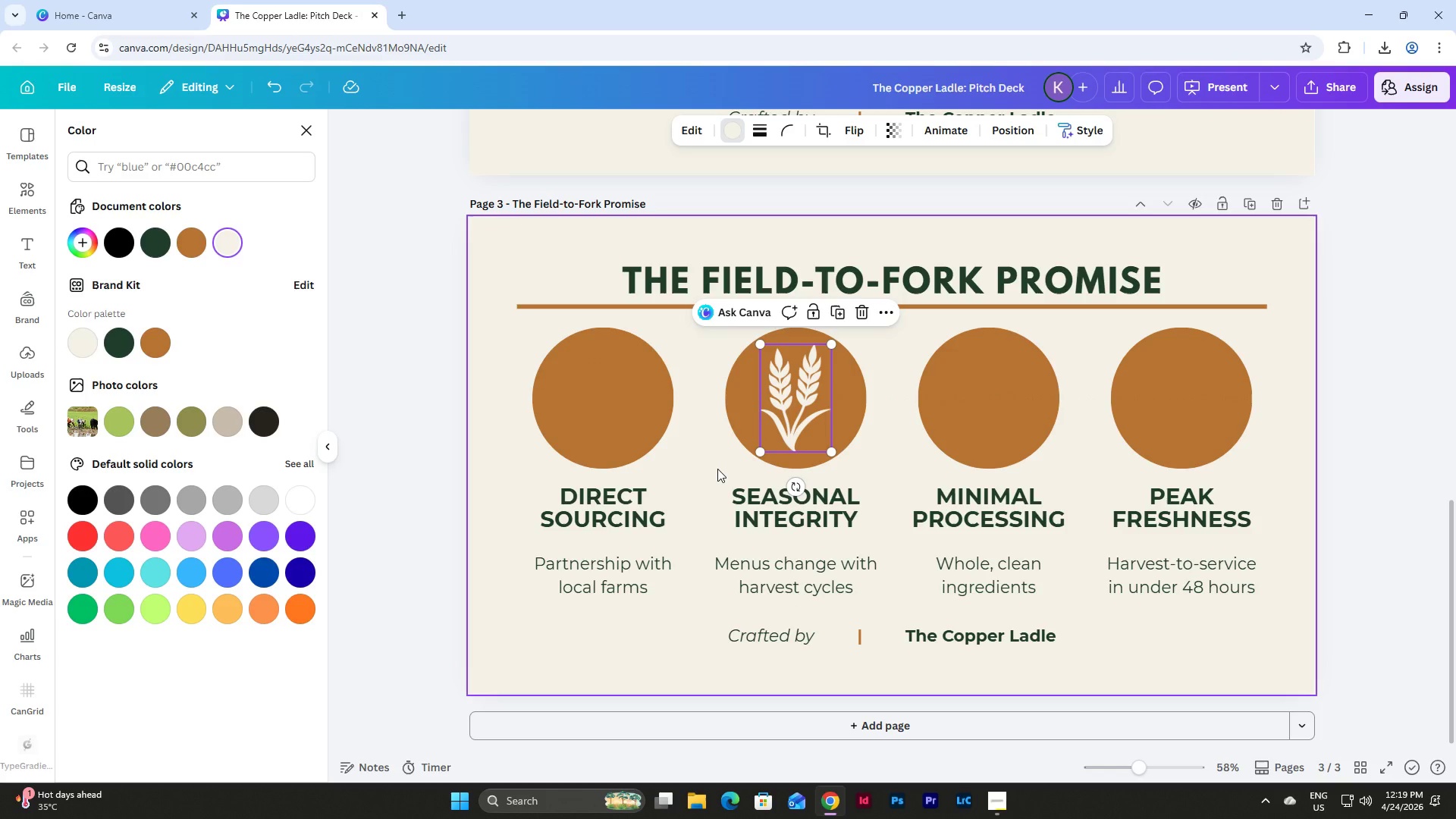 
left_click([27, 205])
 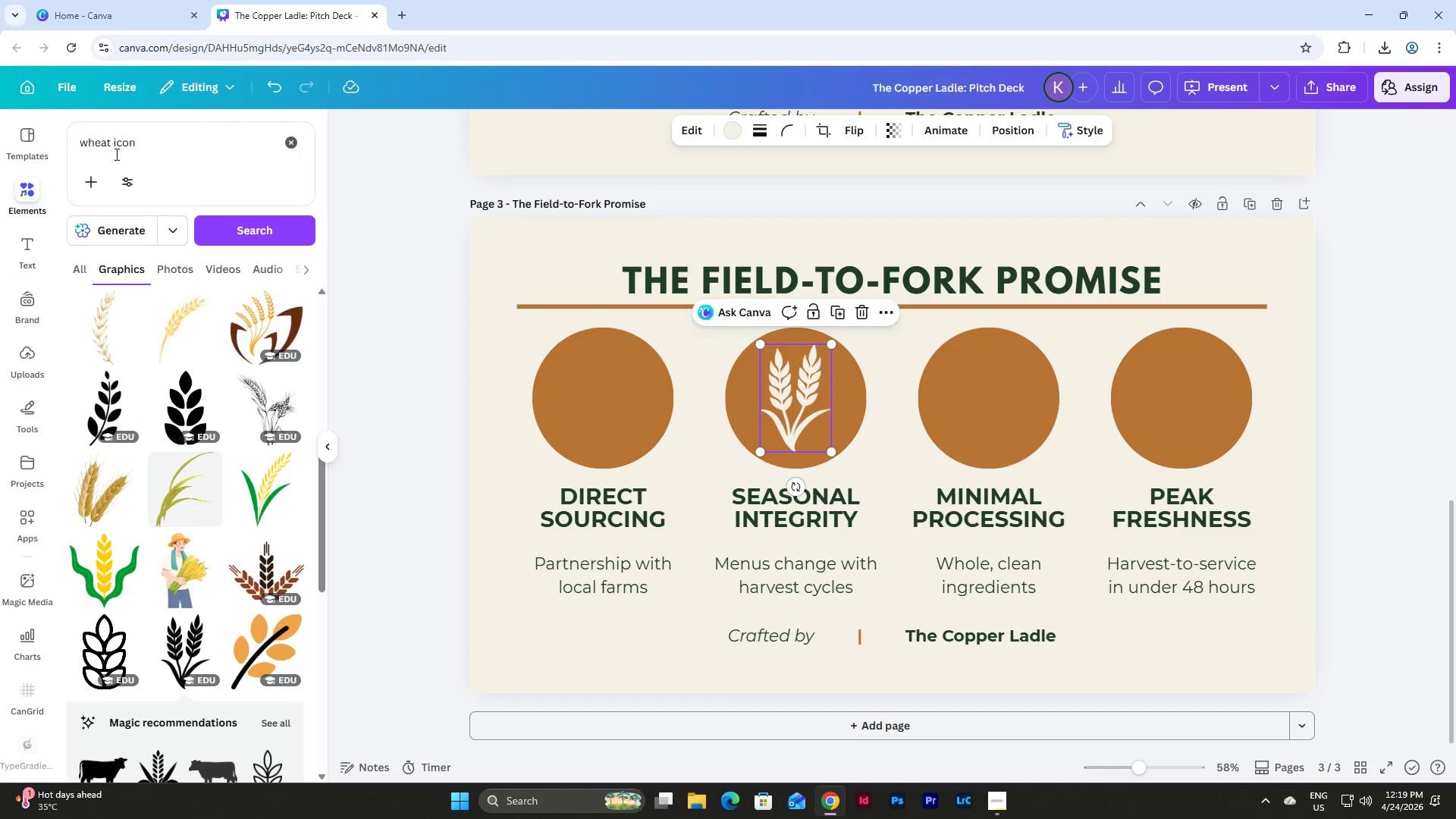 
left_click_drag(start_coordinate=[112, 149], to_coordinate=[77, 149])
 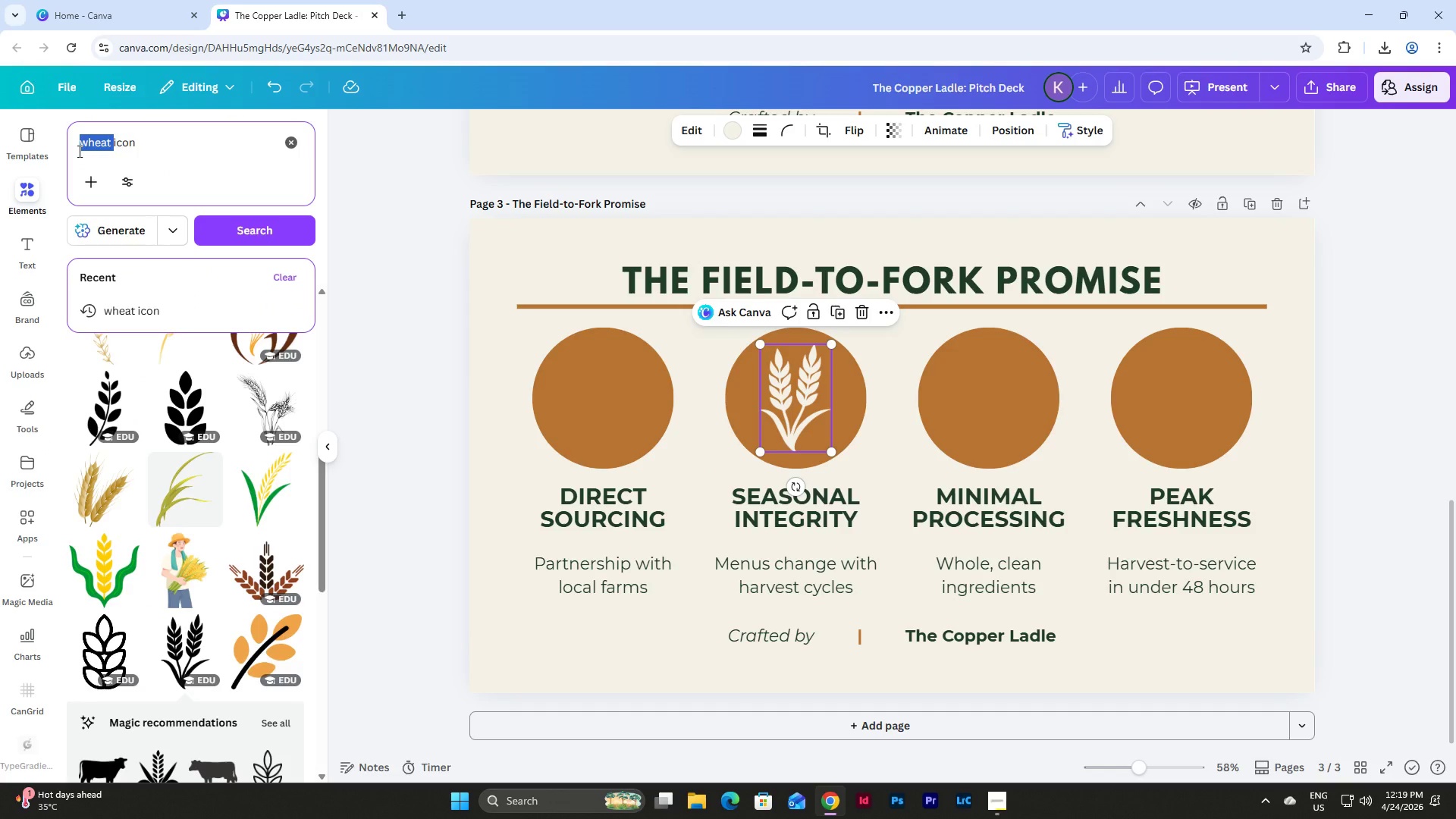 
type(tractor )
 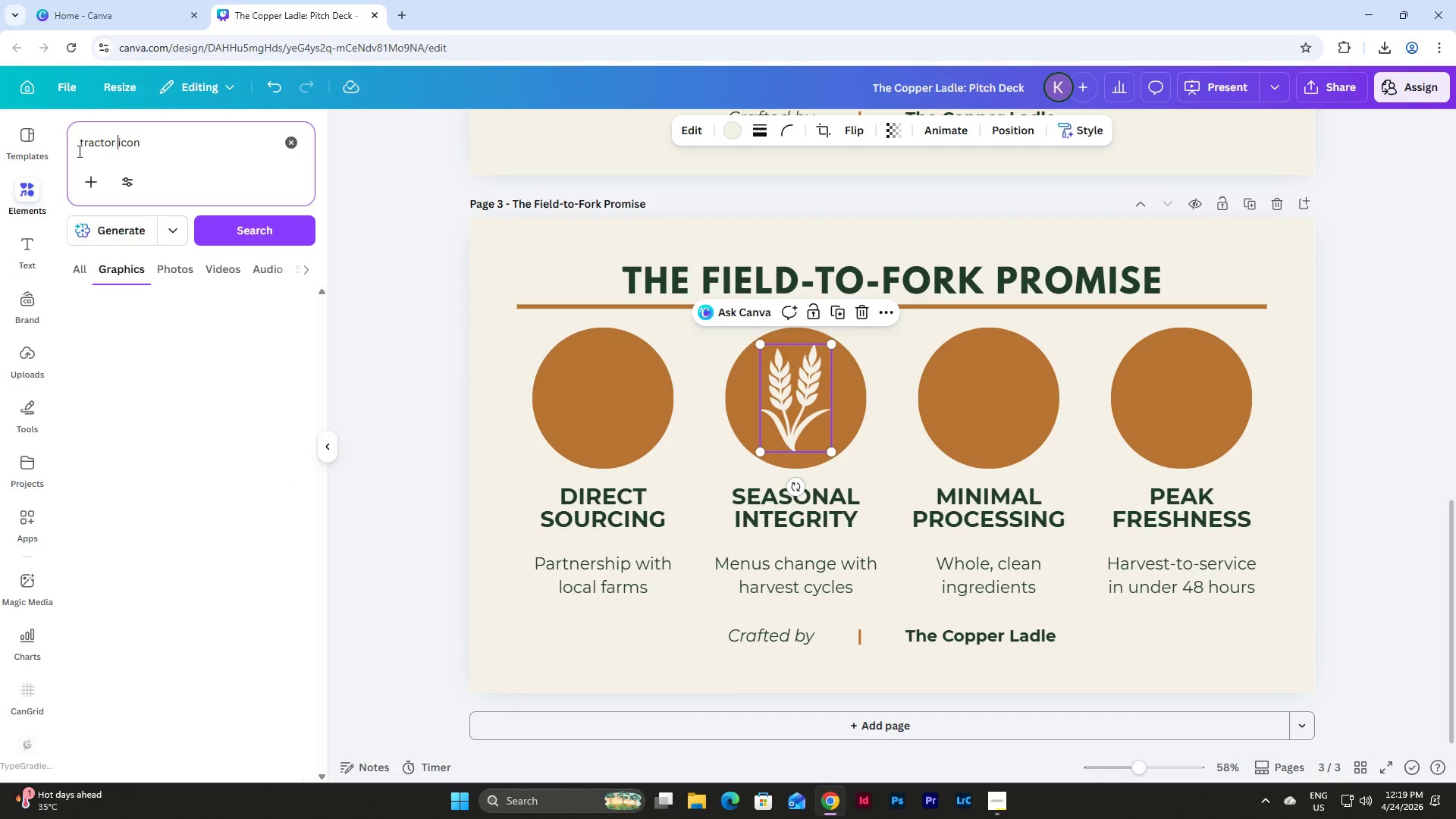 
key(Enter)
 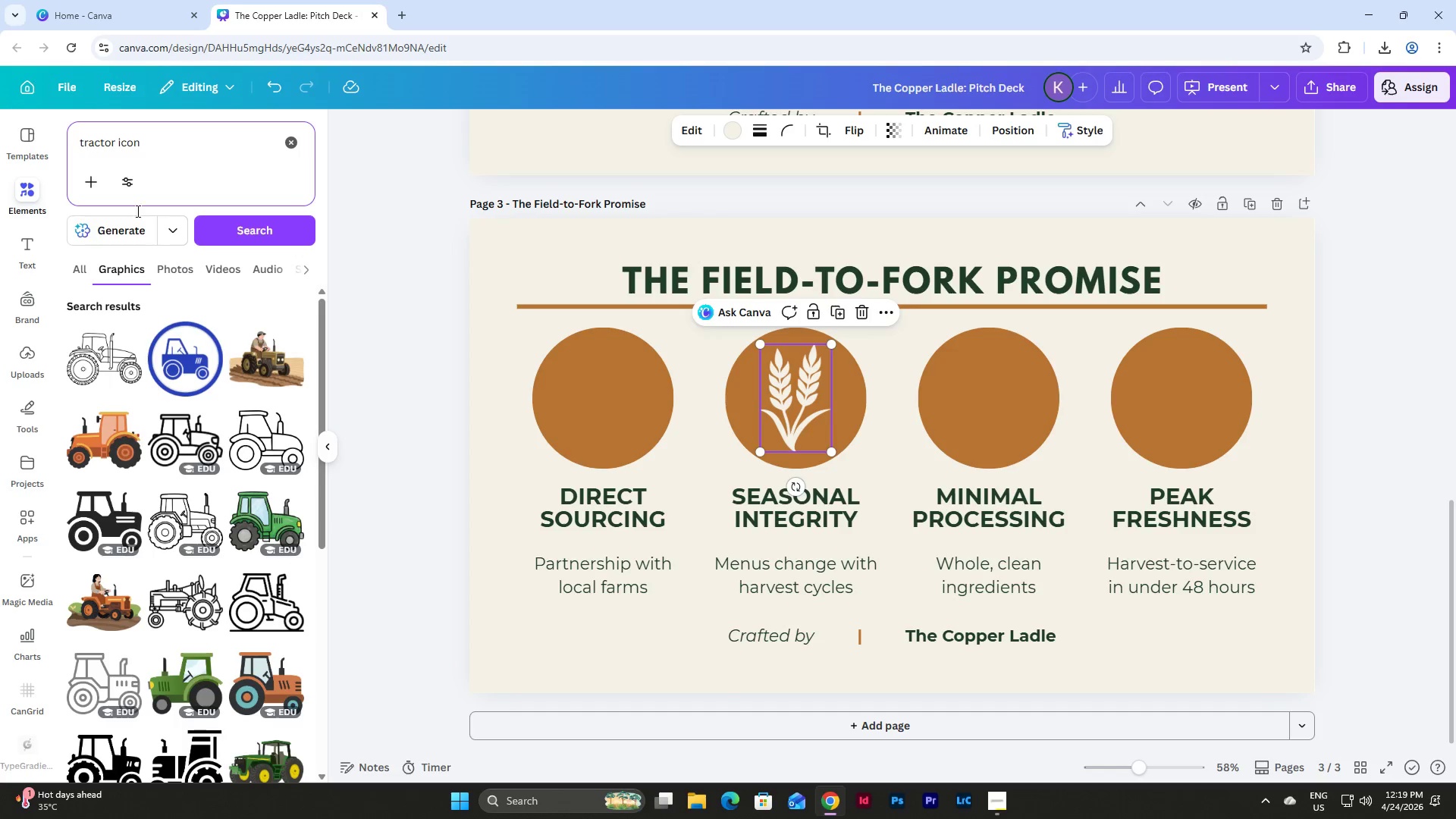 
left_click([85, 507])
 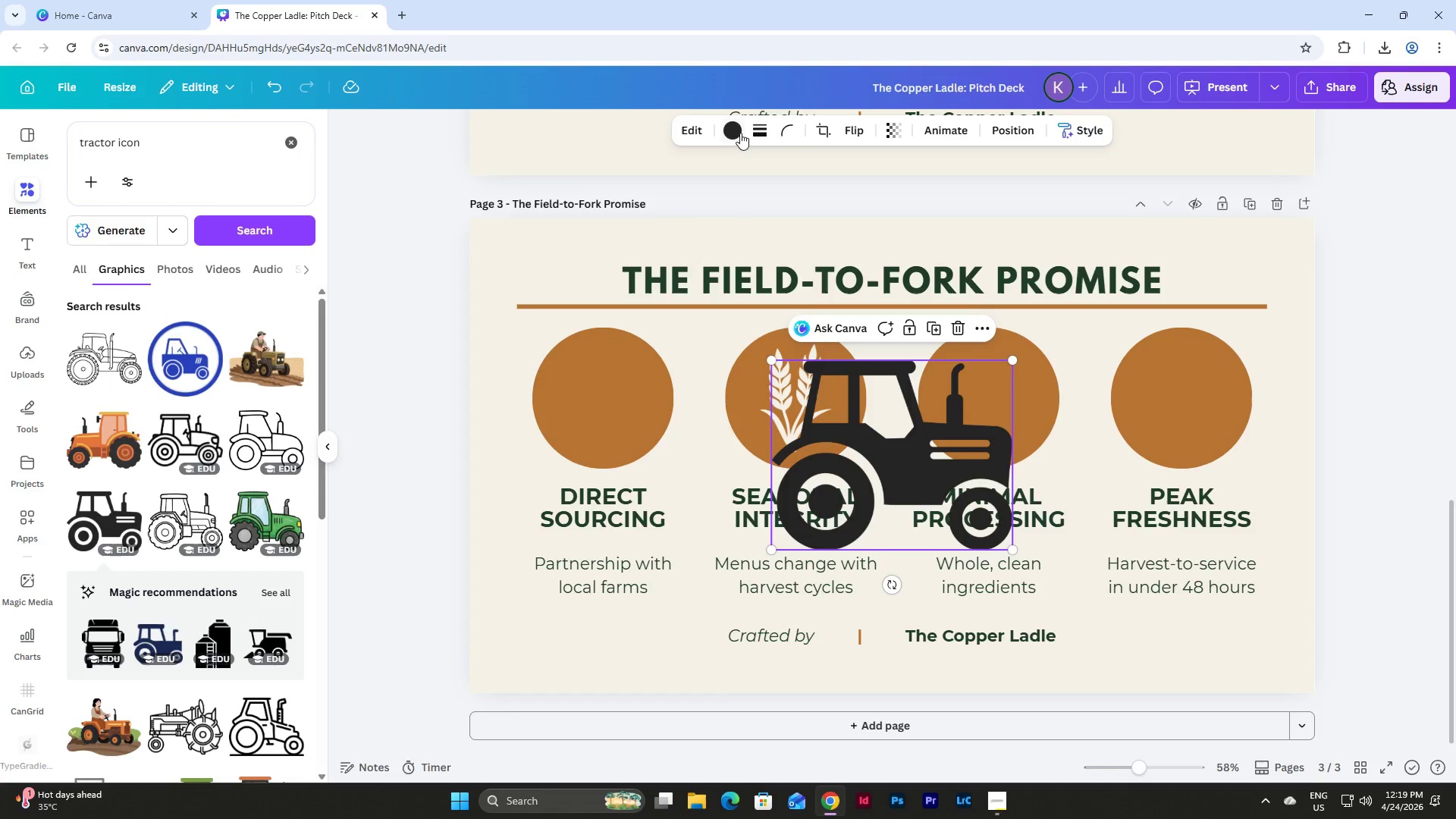 
left_click([734, 127])
 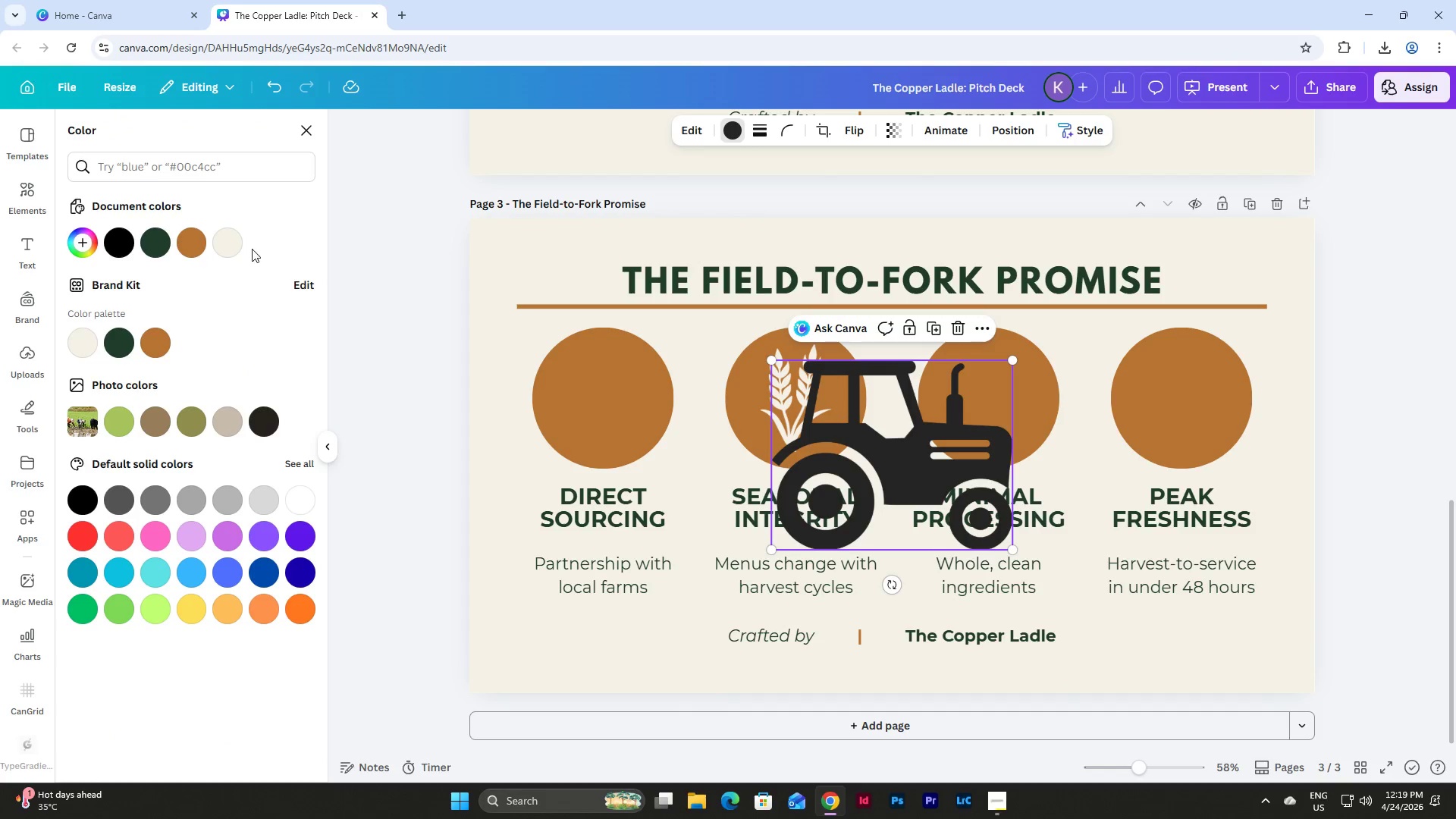 
left_click([231, 246])
 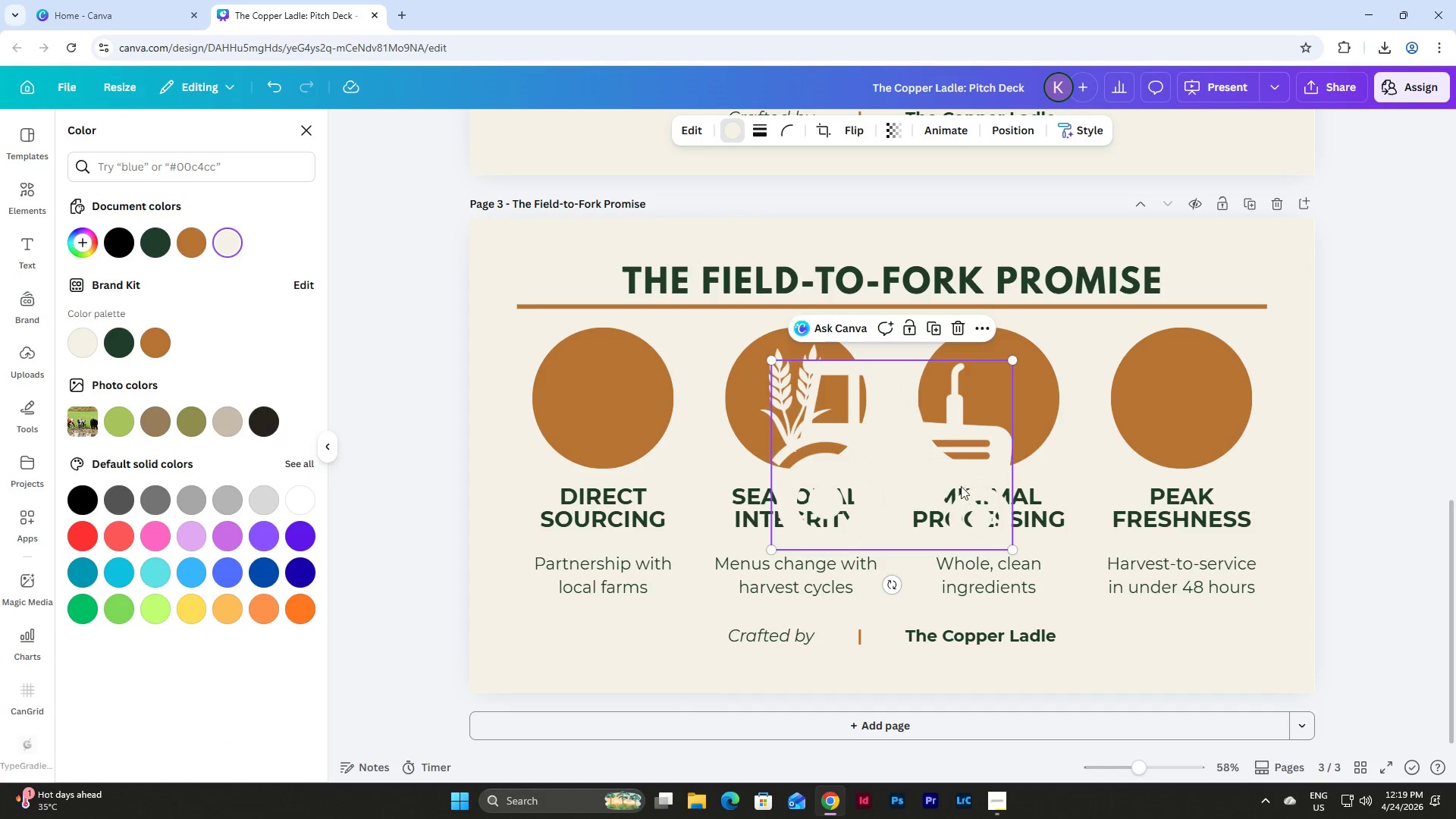 
left_click_drag(start_coordinate=[928, 441], to_coordinate=[654, 372])
 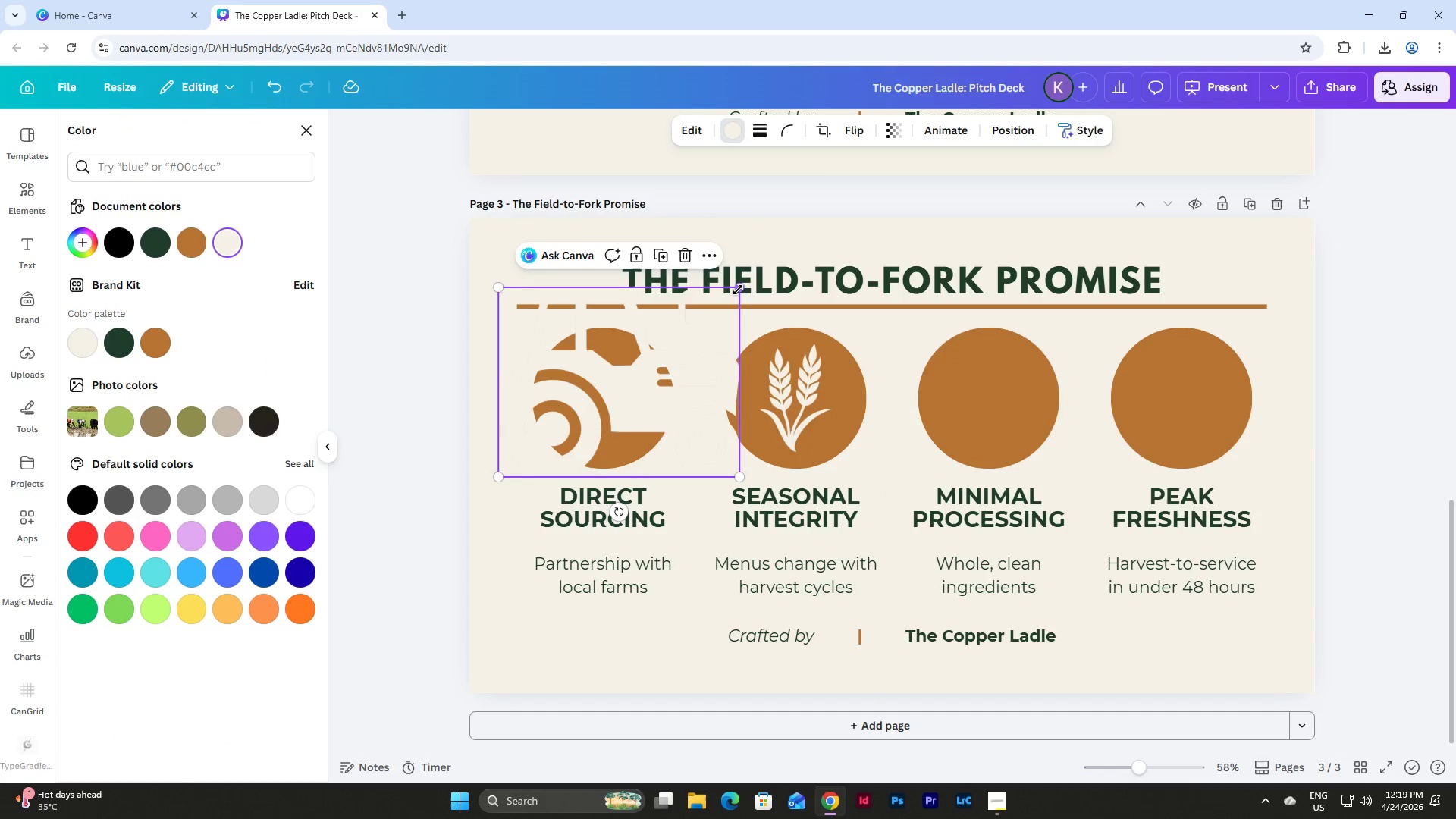 
left_click_drag(start_coordinate=[739, 289], to_coordinate=[607, 374])
 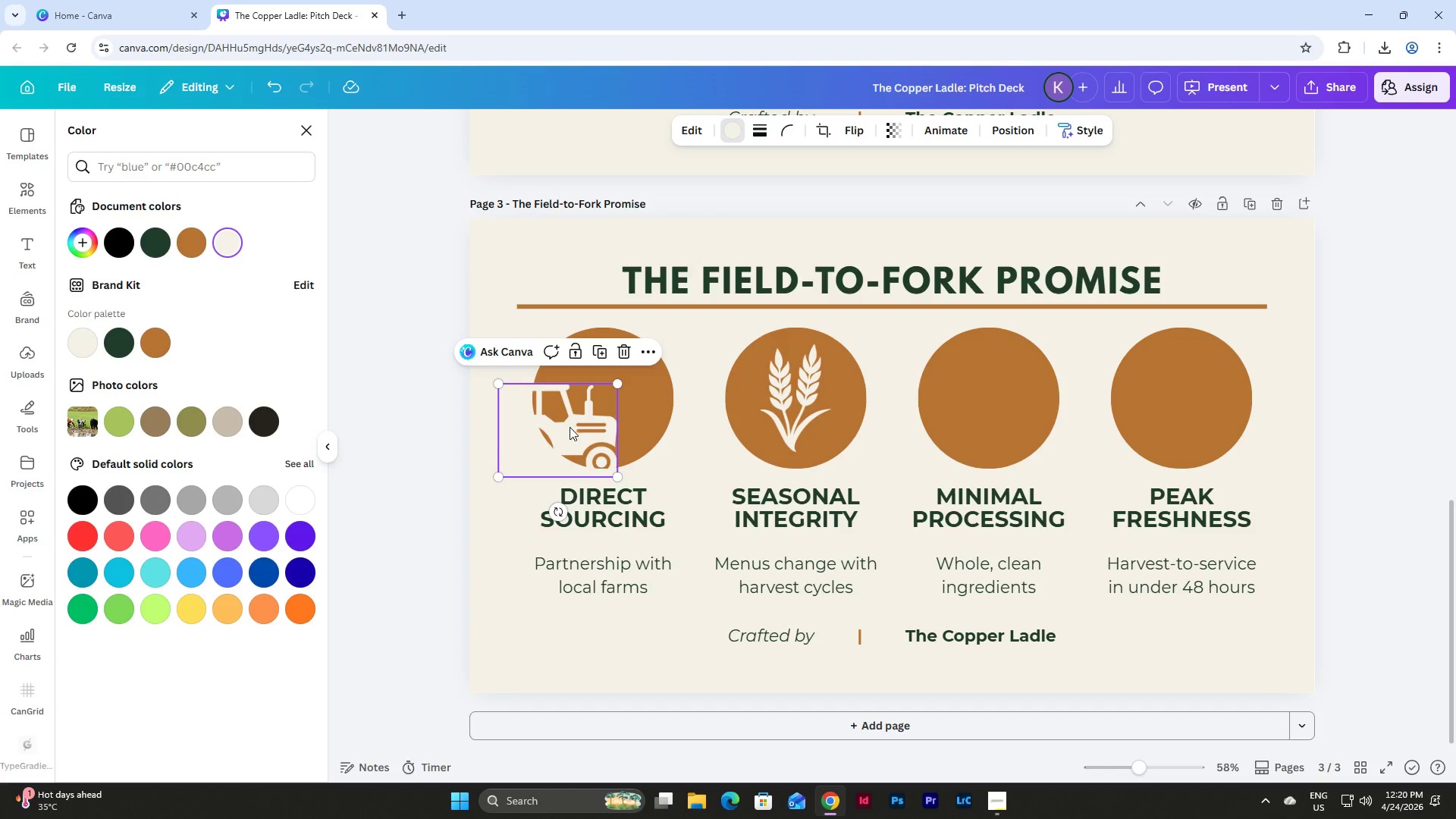 
left_click_drag(start_coordinate=[570, 427], to_coordinate=[617, 397])
 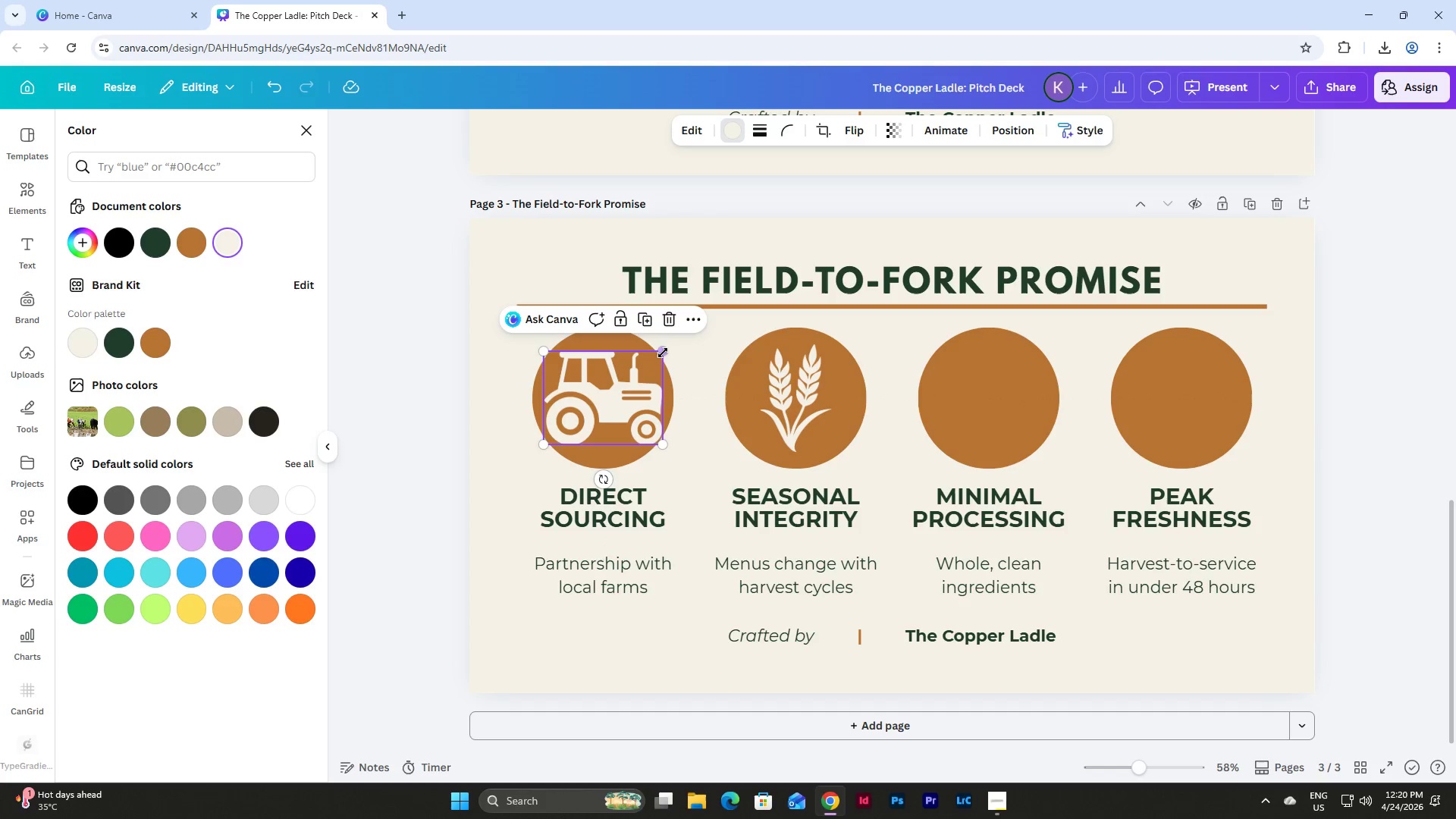 
left_click_drag(start_coordinate=[663, 353], to_coordinate=[648, 360])
 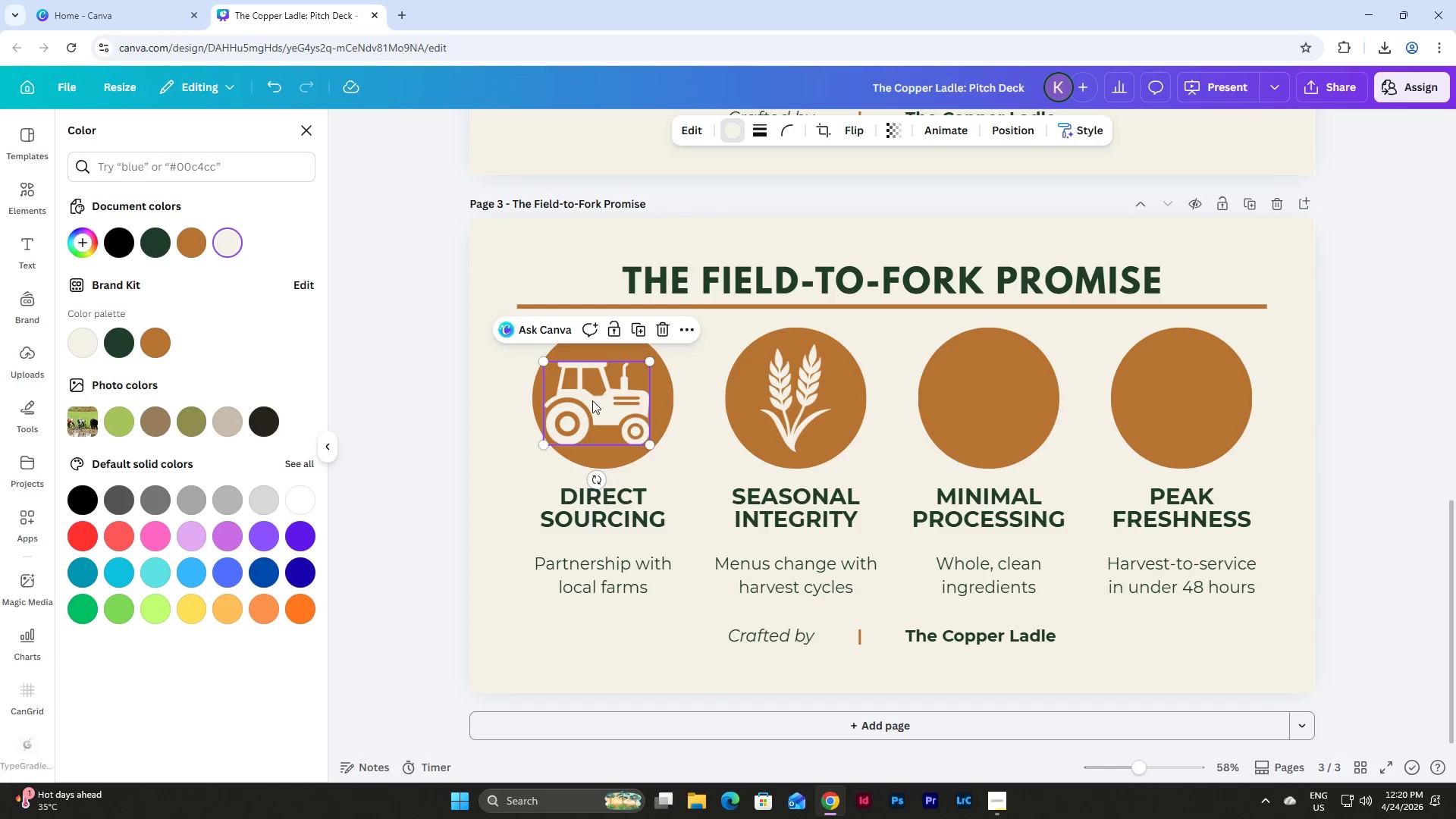 
left_click_drag(start_coordinate=[590, 401], to_coordinate=[600, 398])
 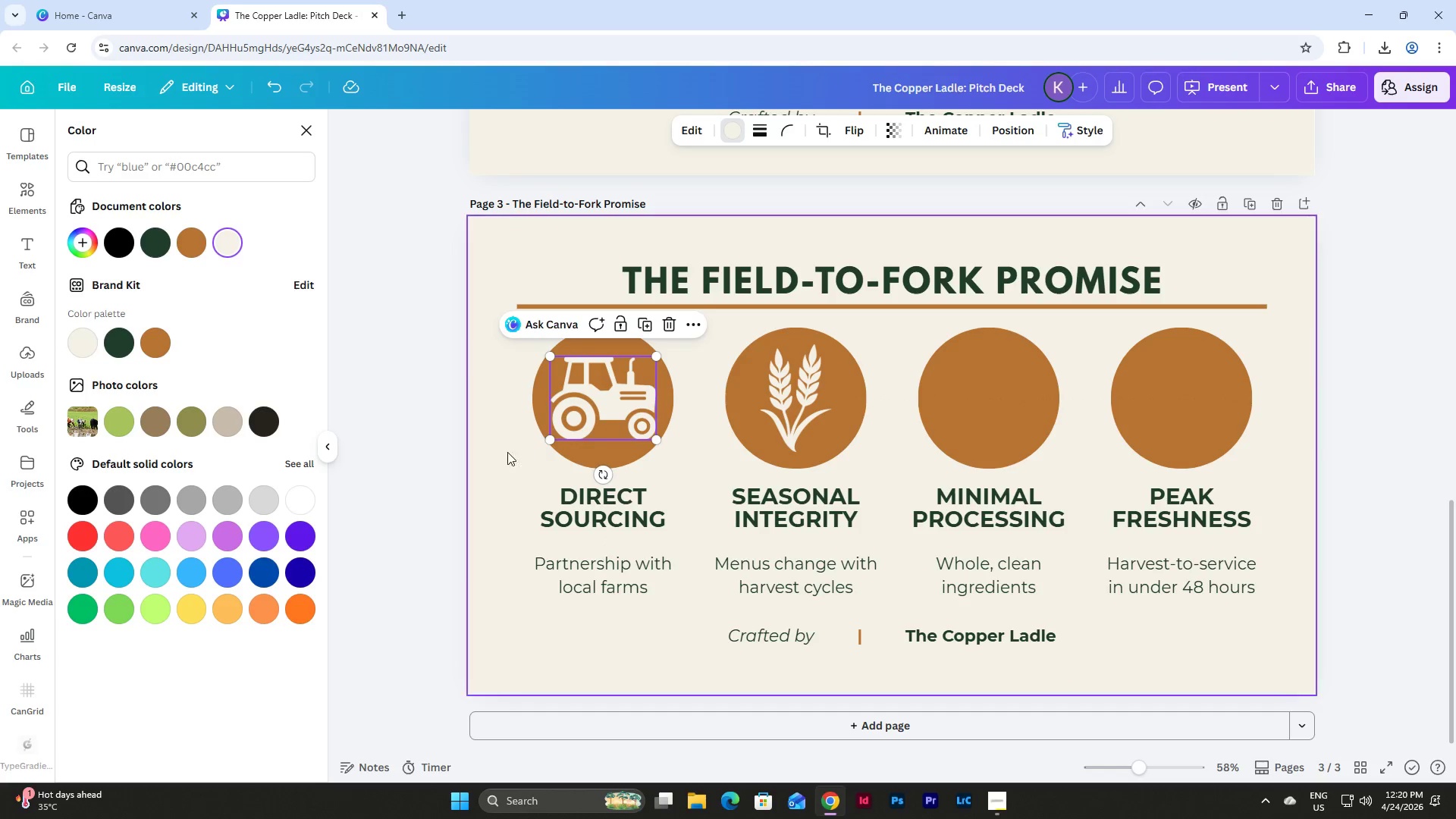 
left_click([497, 453])
 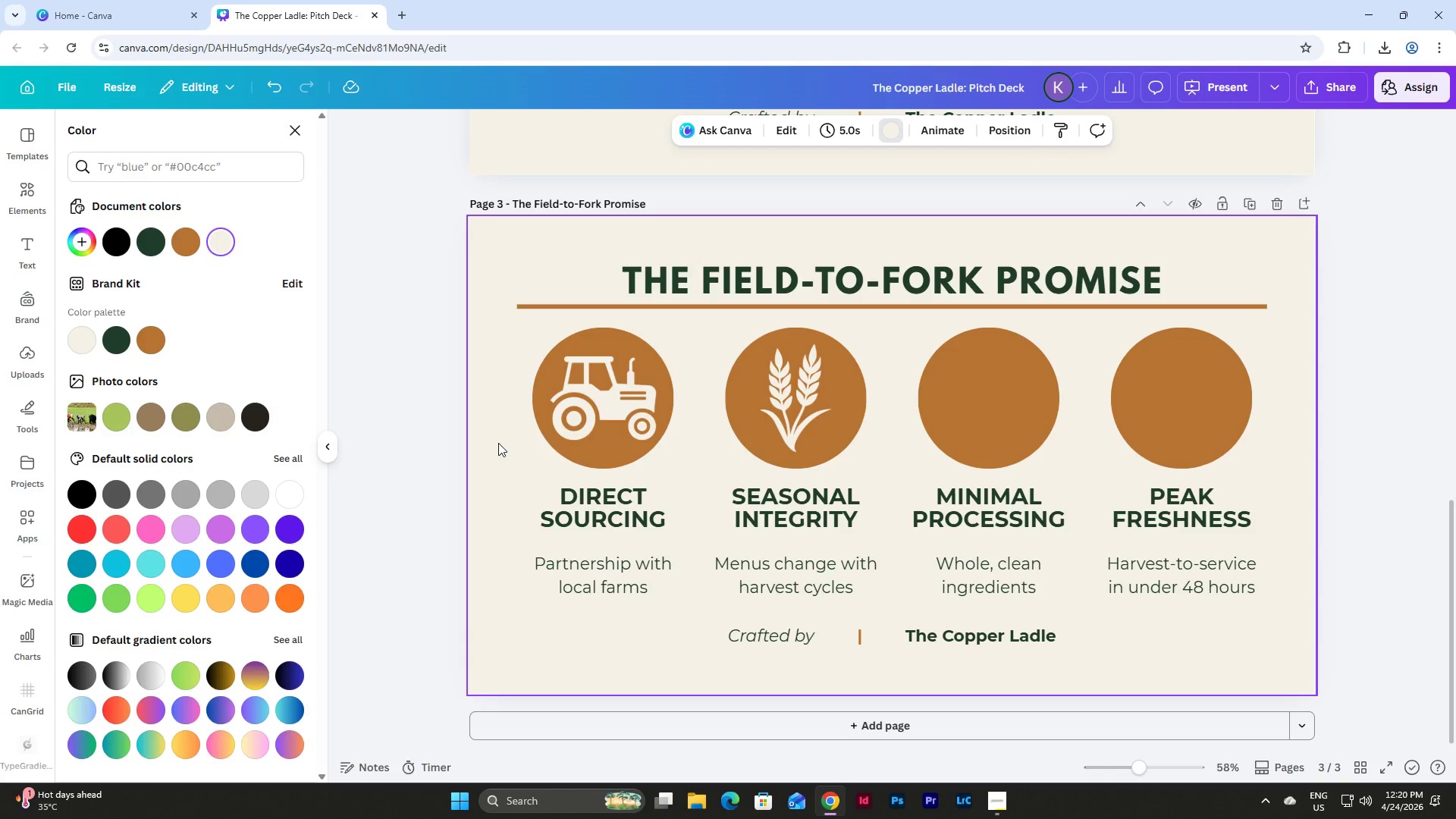 
left_click([603, 374])
 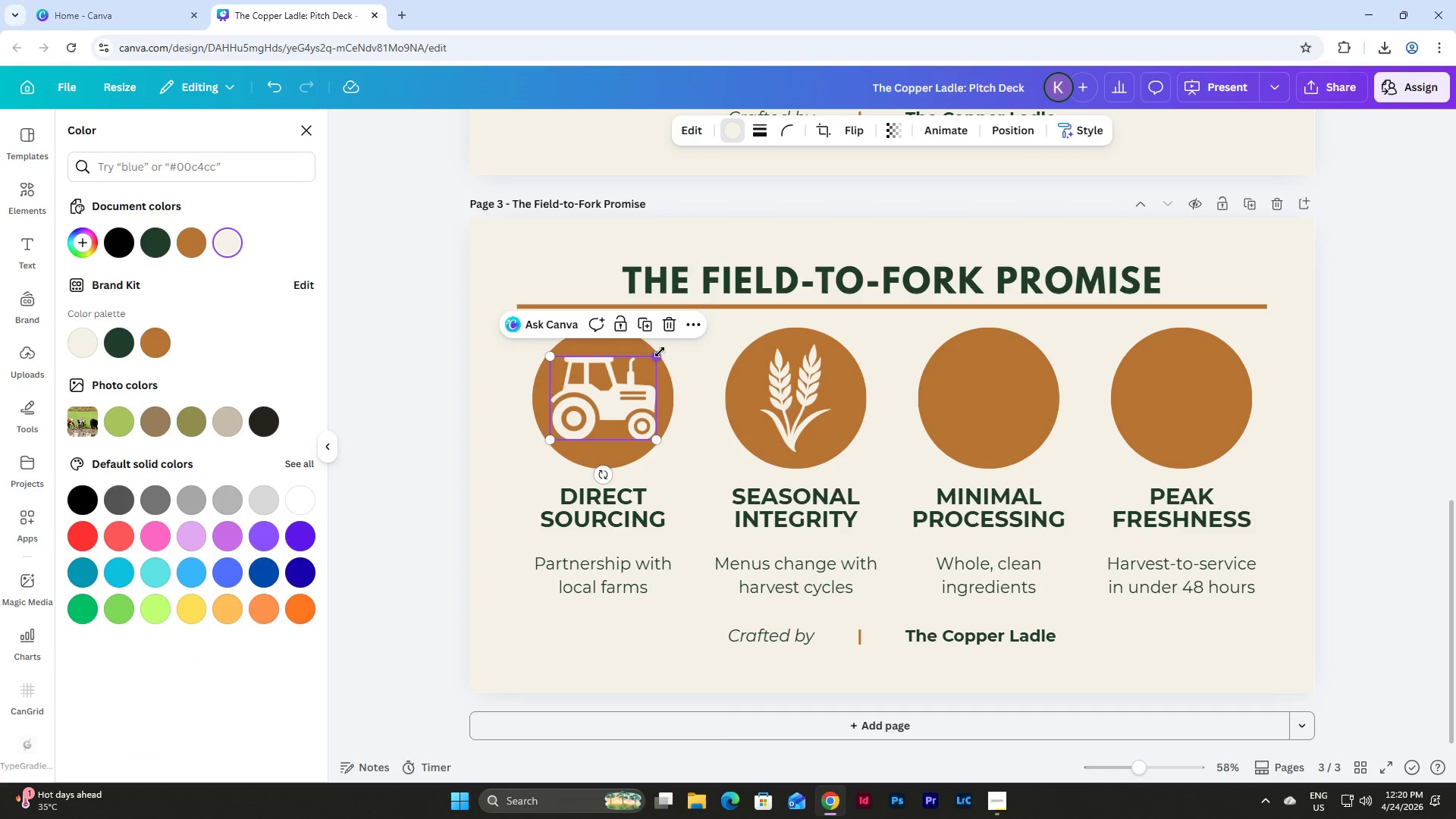 
left_click_drag(start_coordinate=[660, 352], to_coordinate=[656, 354])
 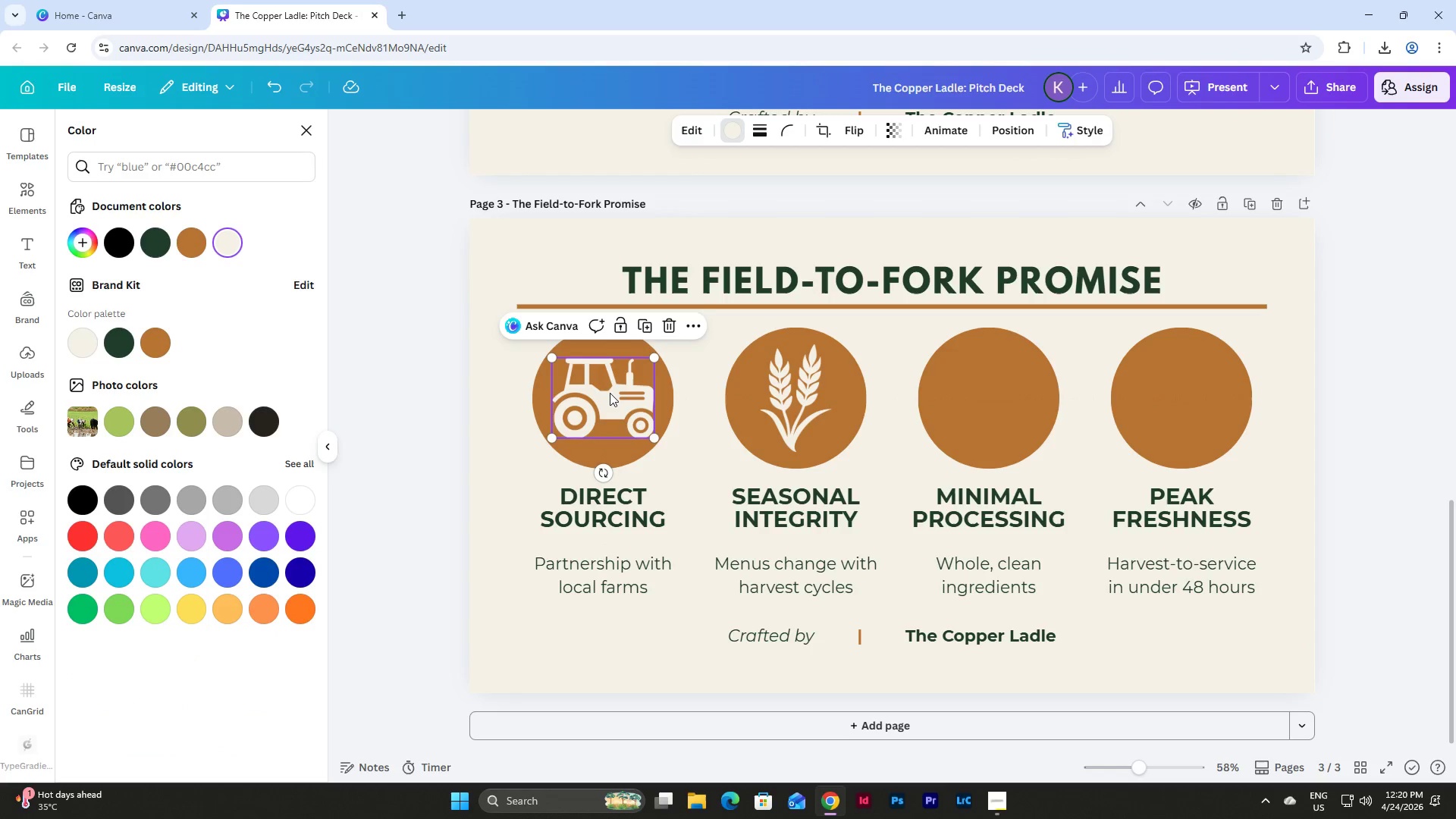 
wait(5.34)
 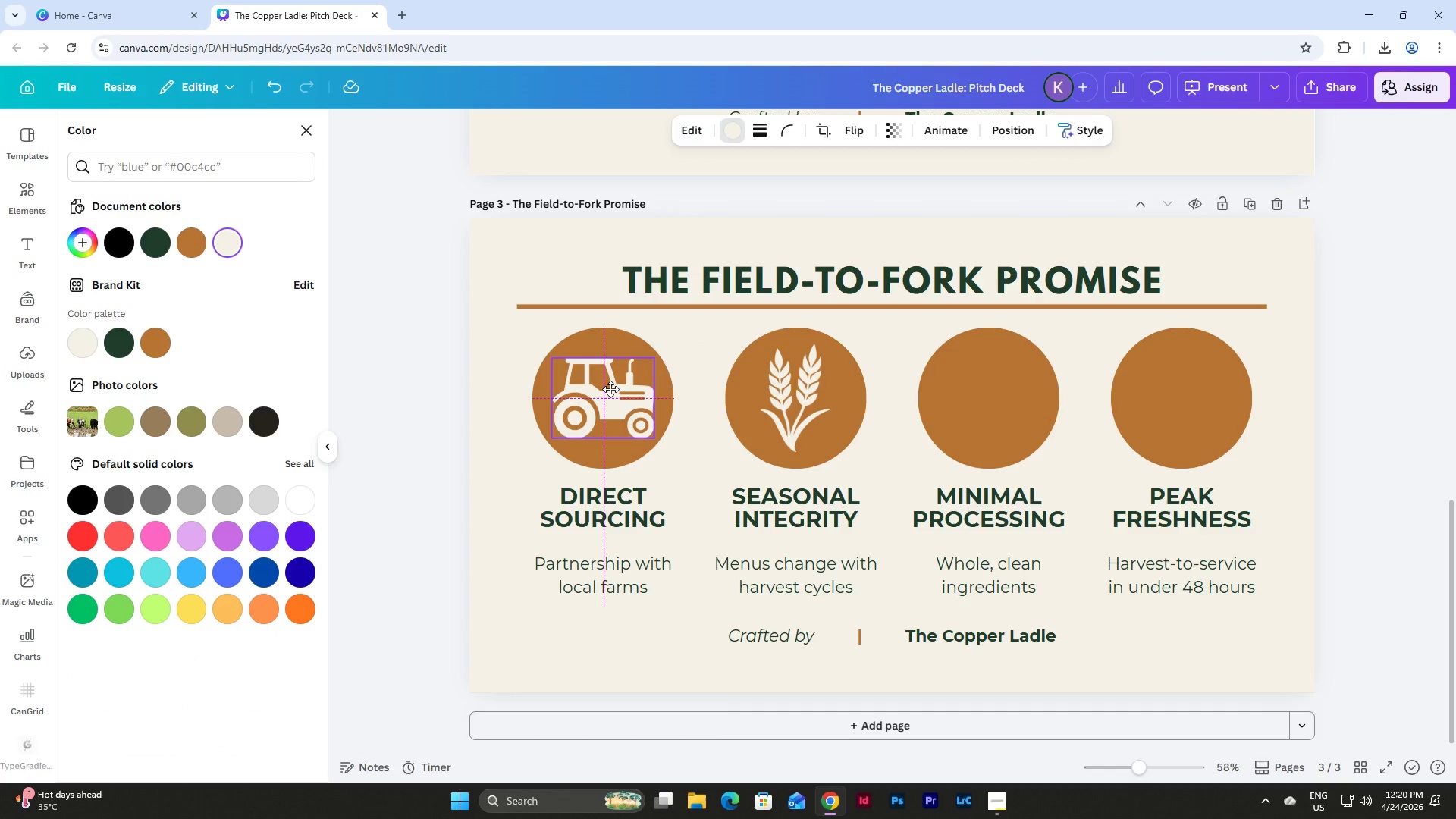 
left_click([484, 424])
 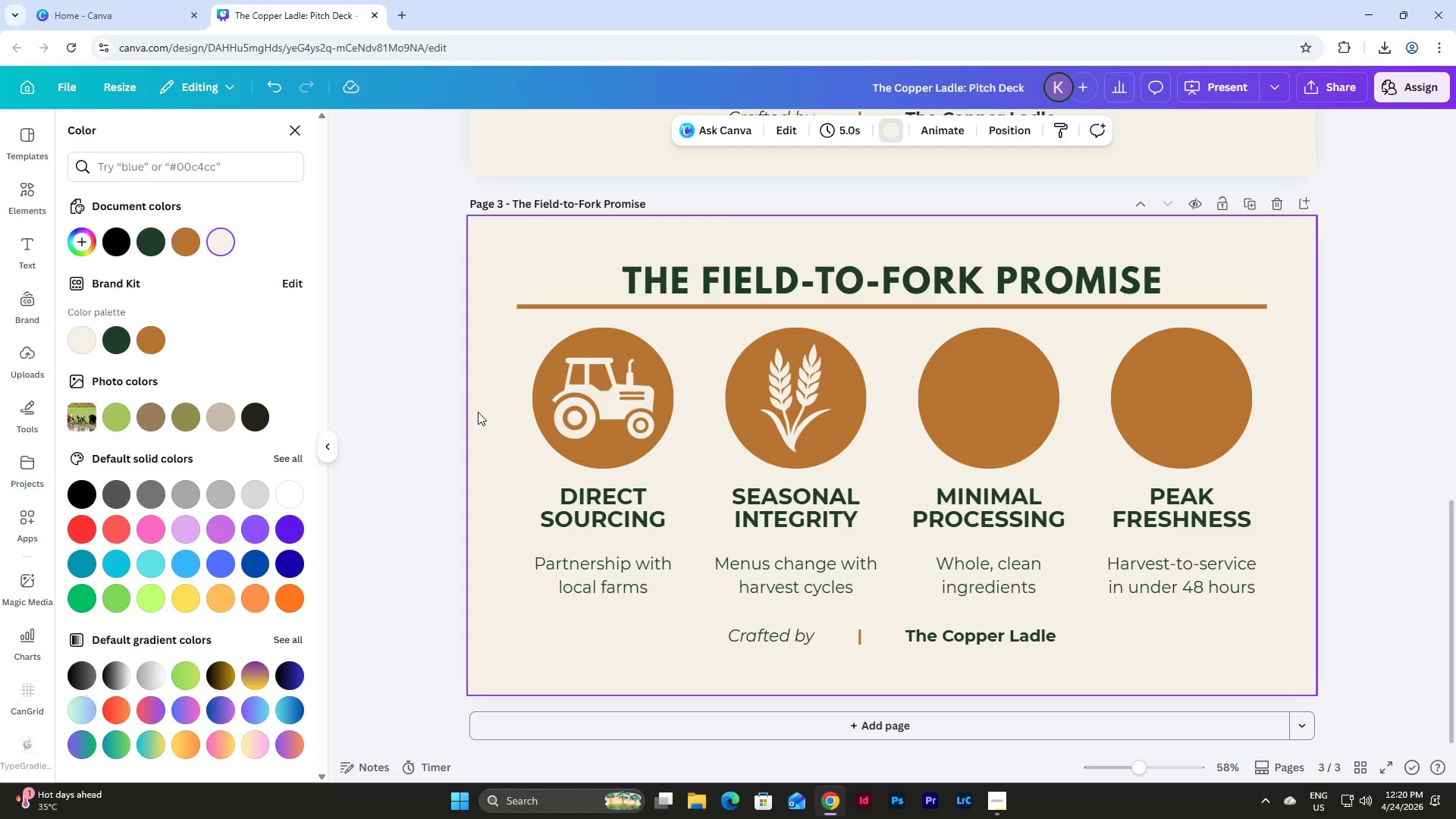 
wait(5.34)
 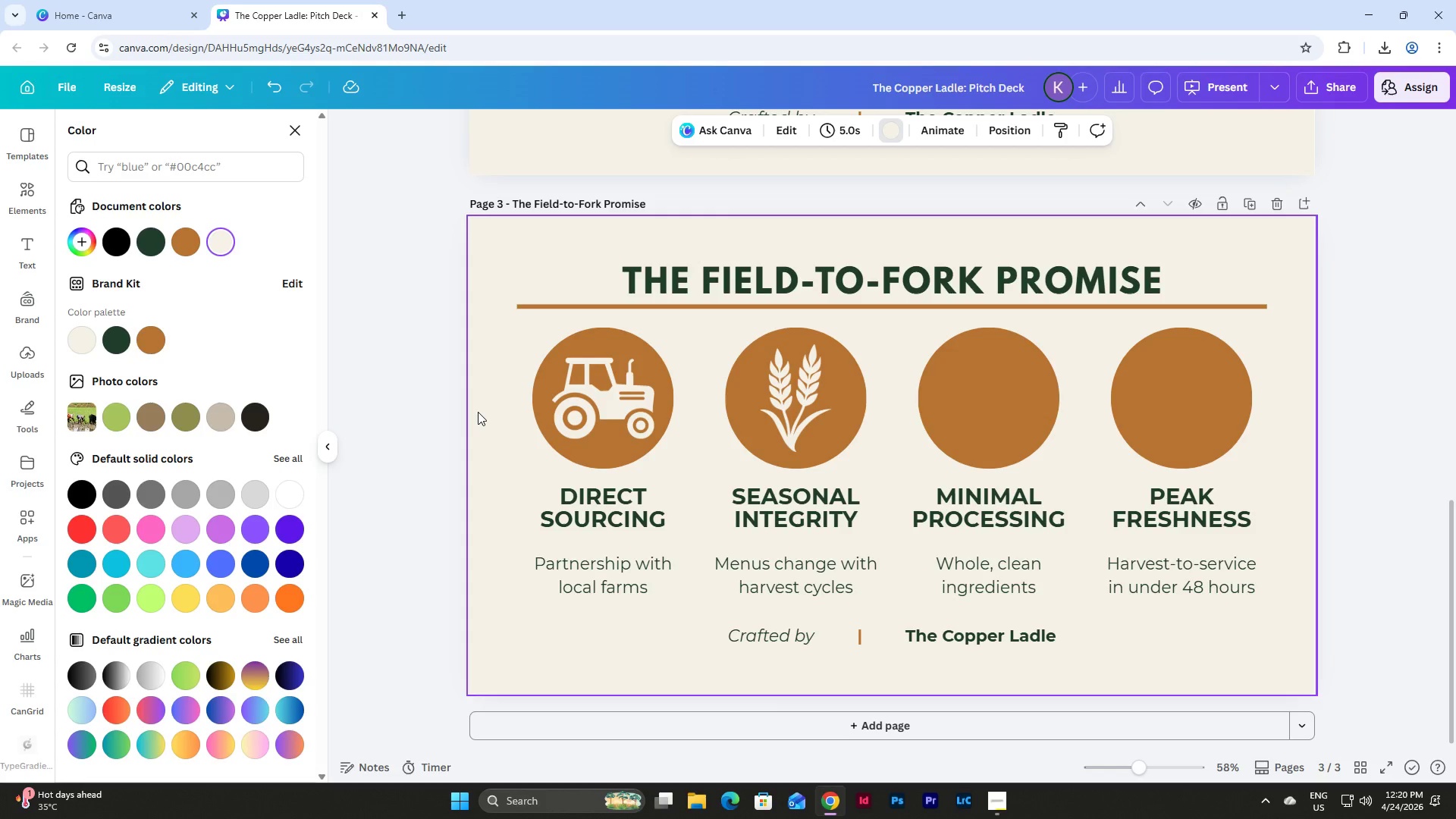 
left_click([13, 187])
 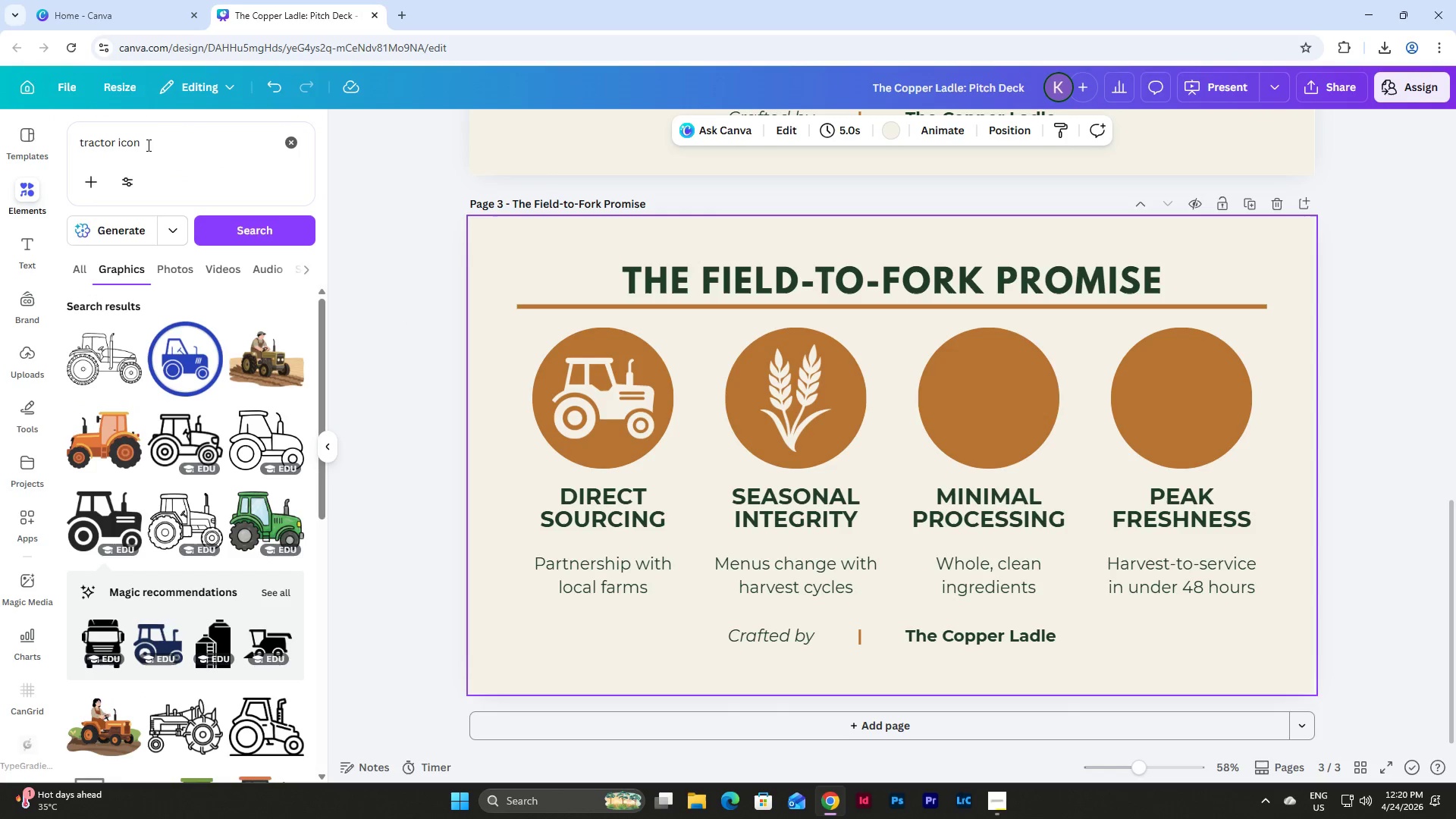 
left_click_drag(start_coordinate=[160, 133], to_coordinate=[155, 133])
 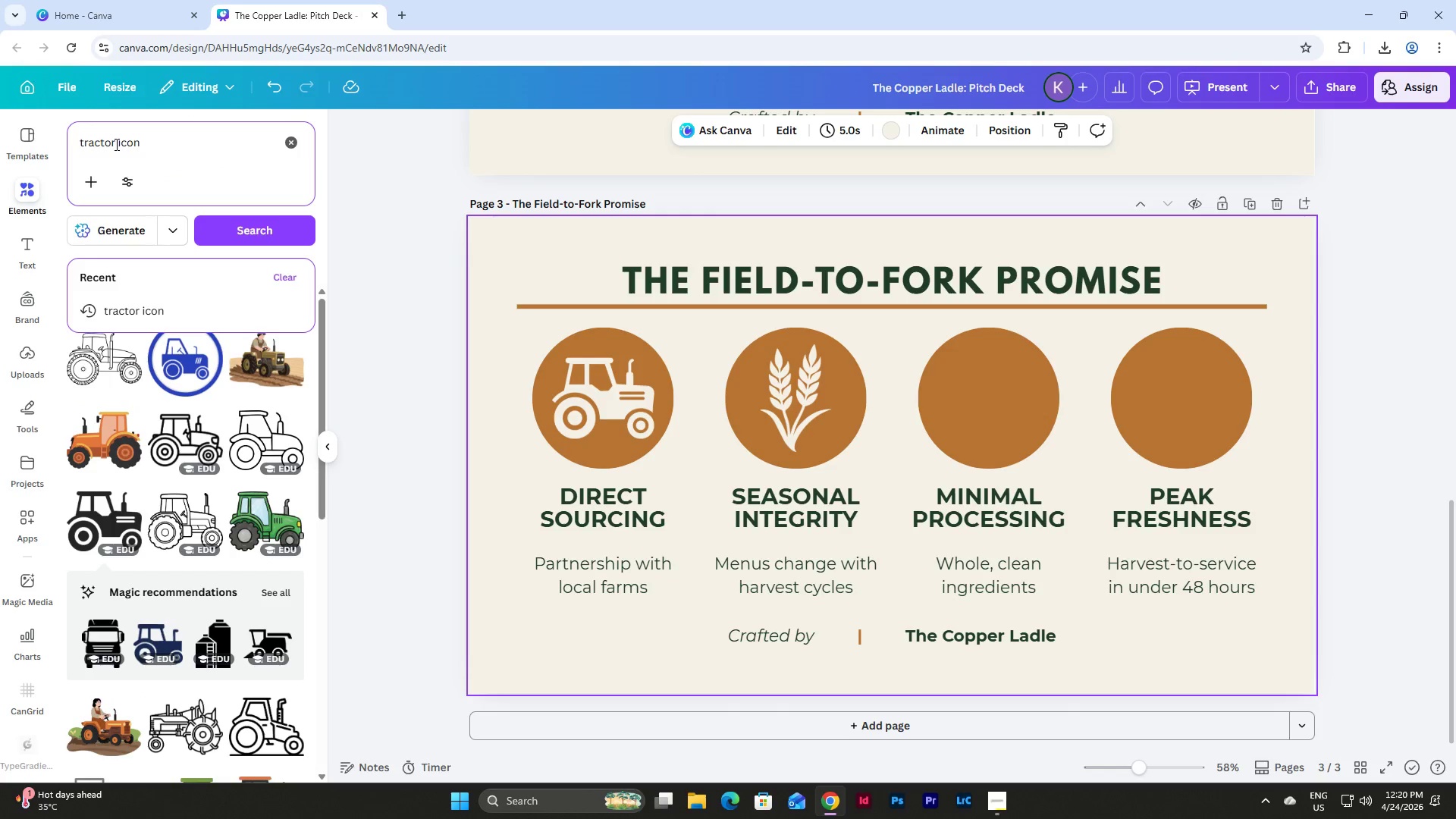 
left_click_drag(start_coordinate=[115, 144], to_coordinate=[0, 129])
 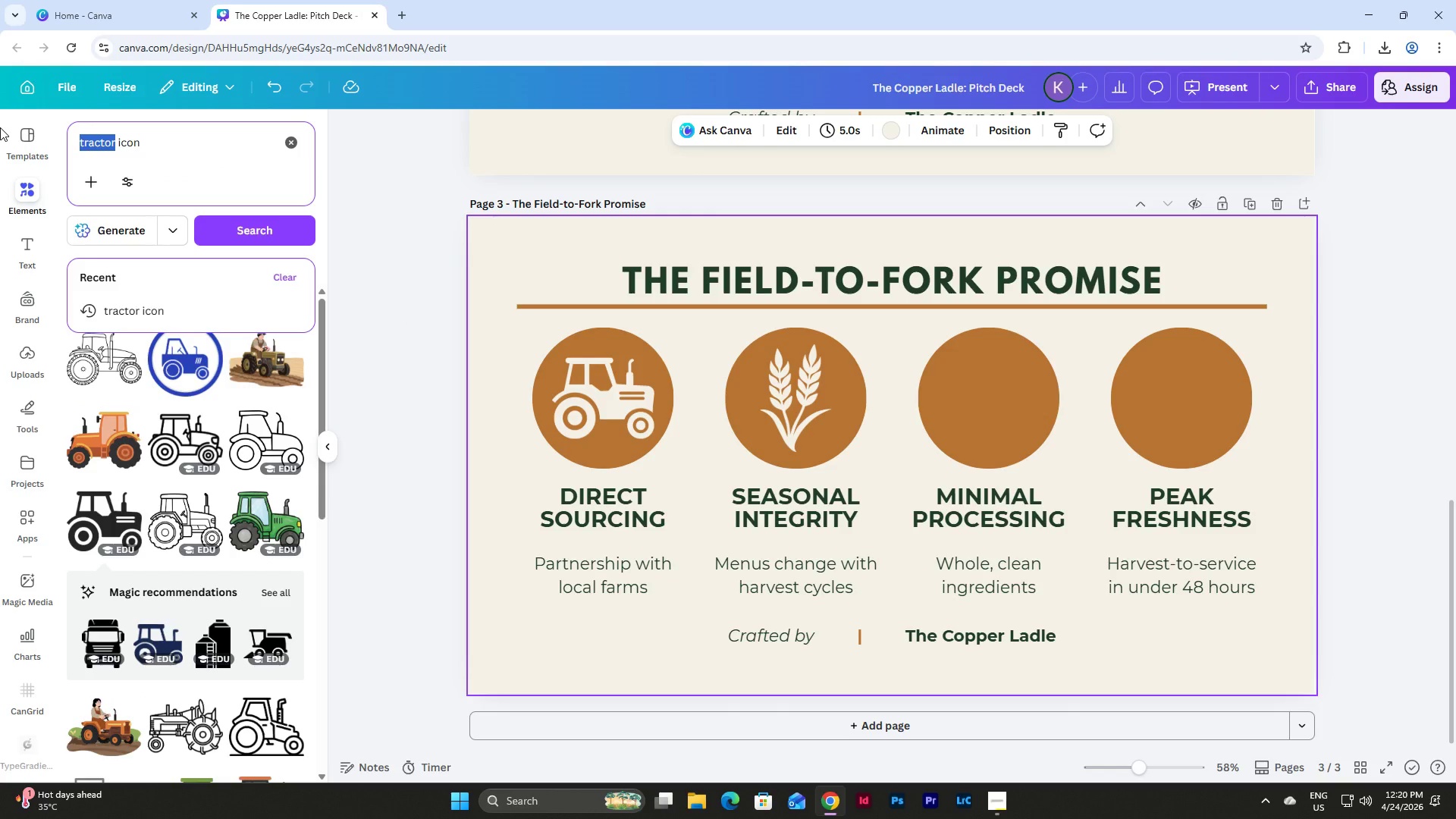 
type(morat)
key(Backspace)
key(Backspace)
type(tar & pestle)
 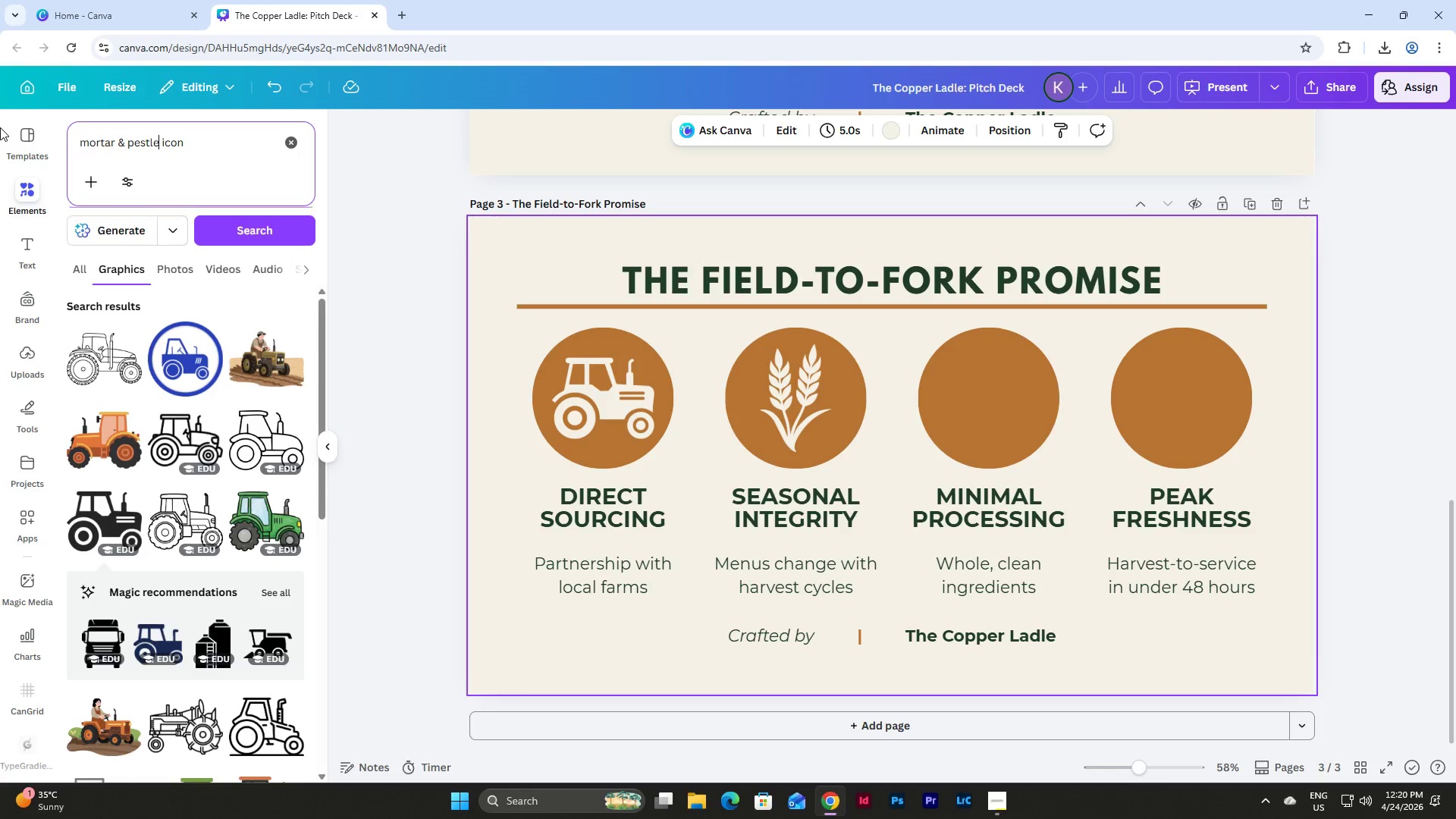 
key(Enter)
 